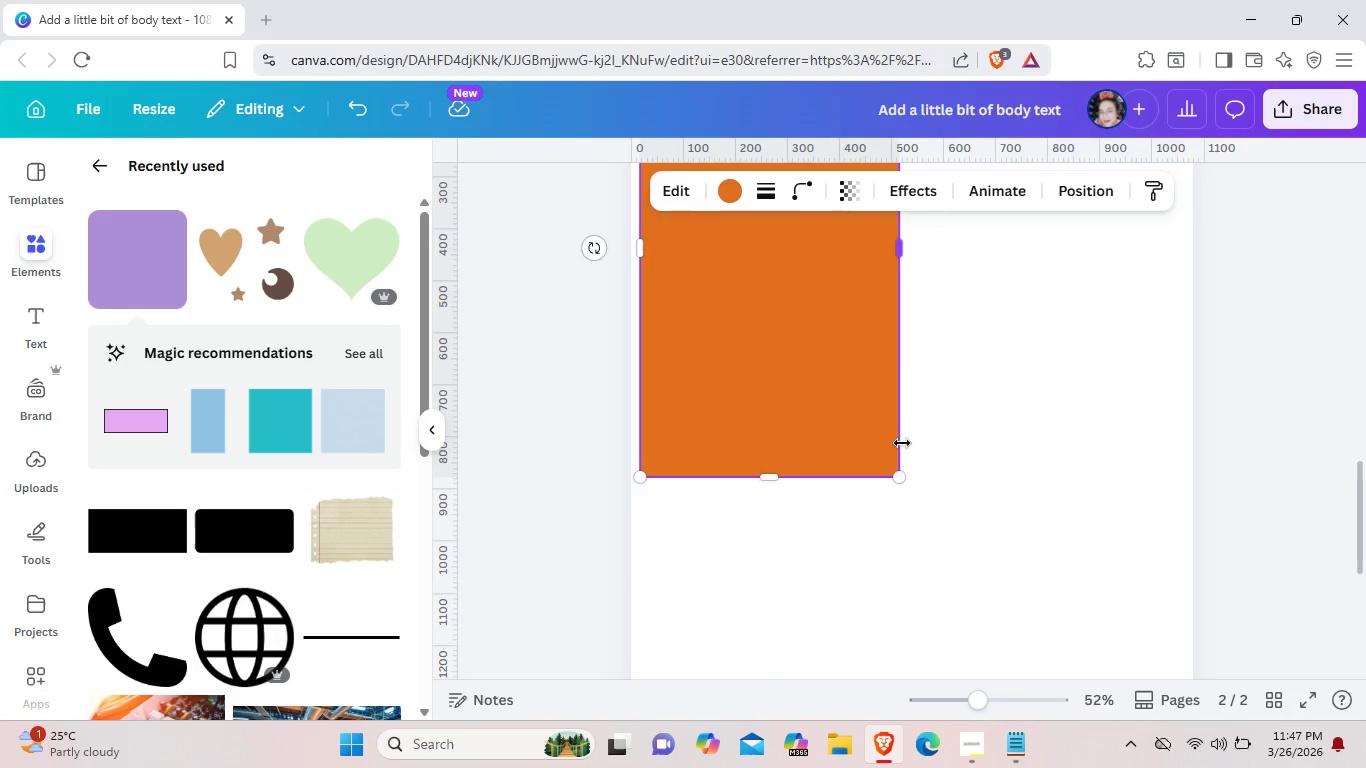 
scroll: coordinate [902, 443], scroll_direction: down, amount: 3.0
 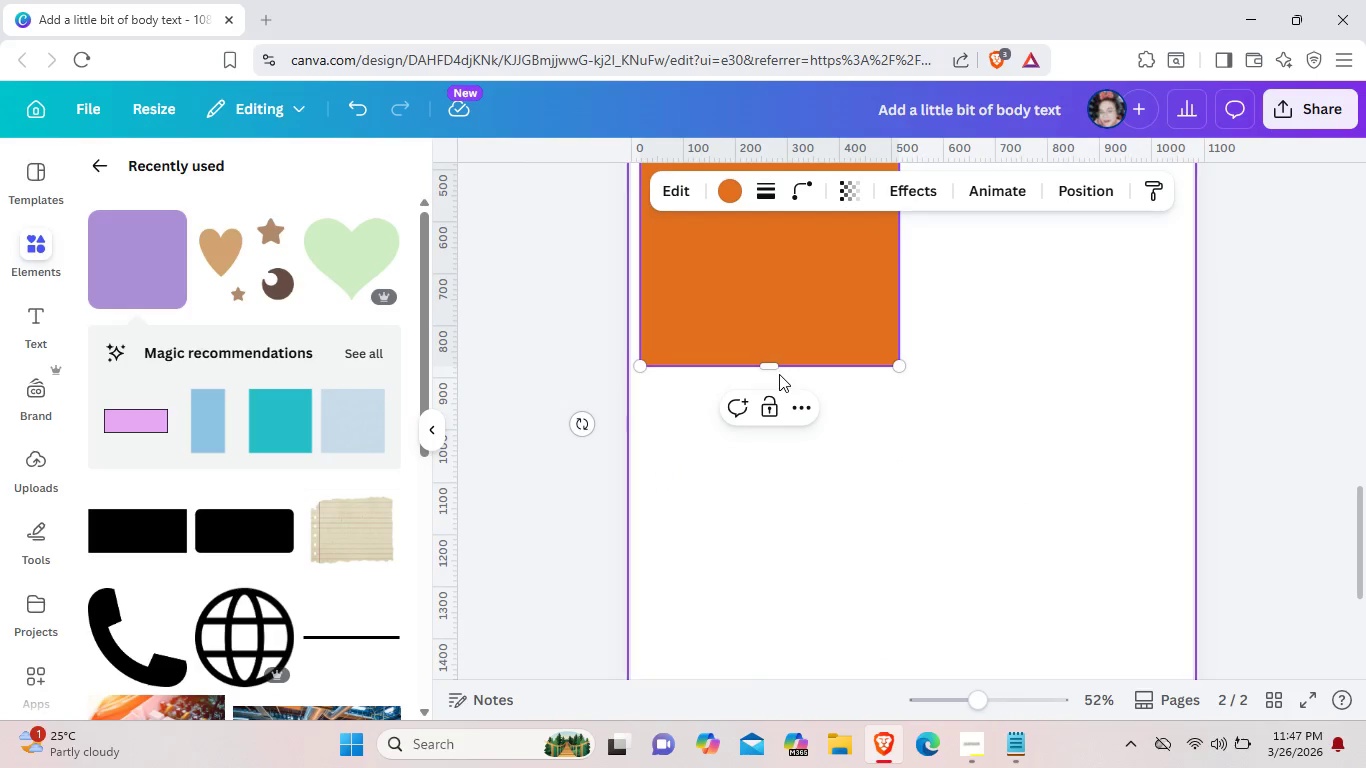 
left_click_drag(start_coordinate=[775, 367], to_coordinate=[802, 699])
 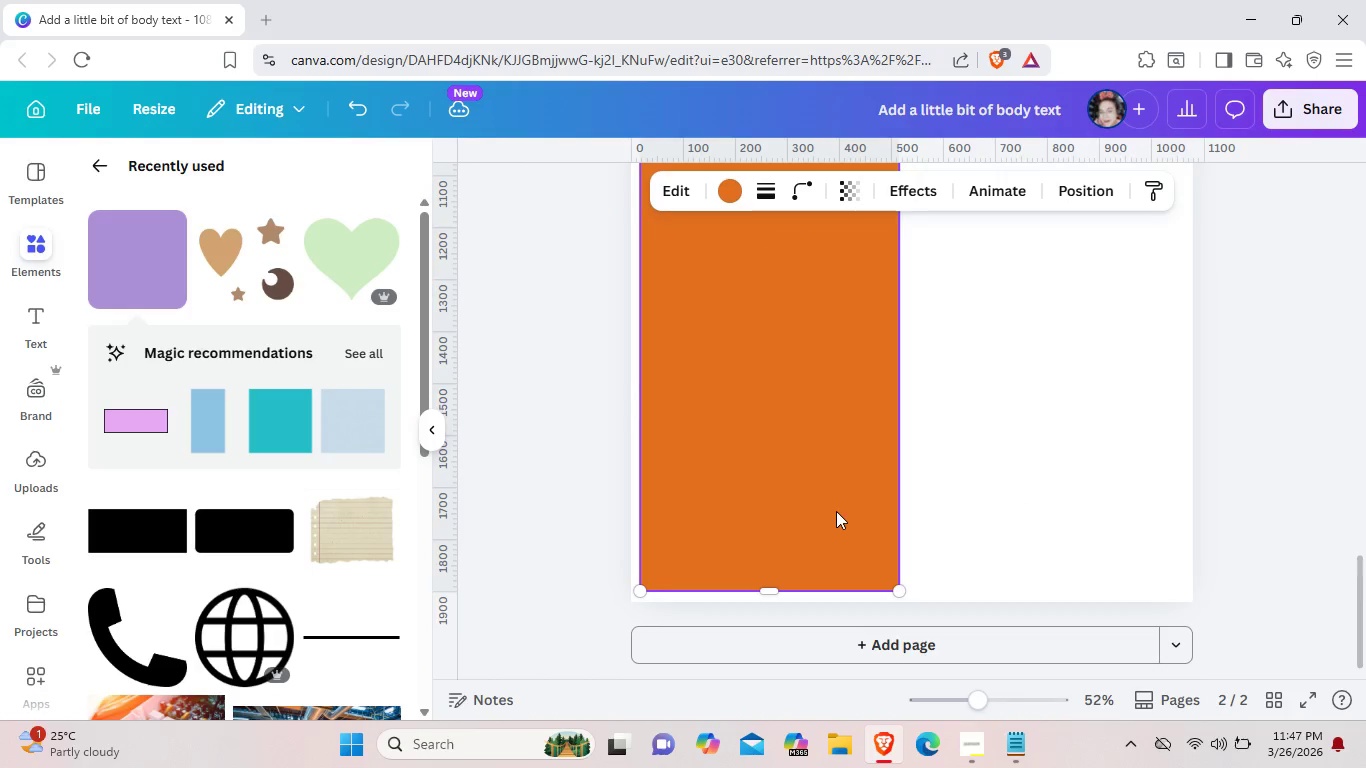 
scroll: coordinate [836, 511], scroll_direction: down, amount: 7.0
 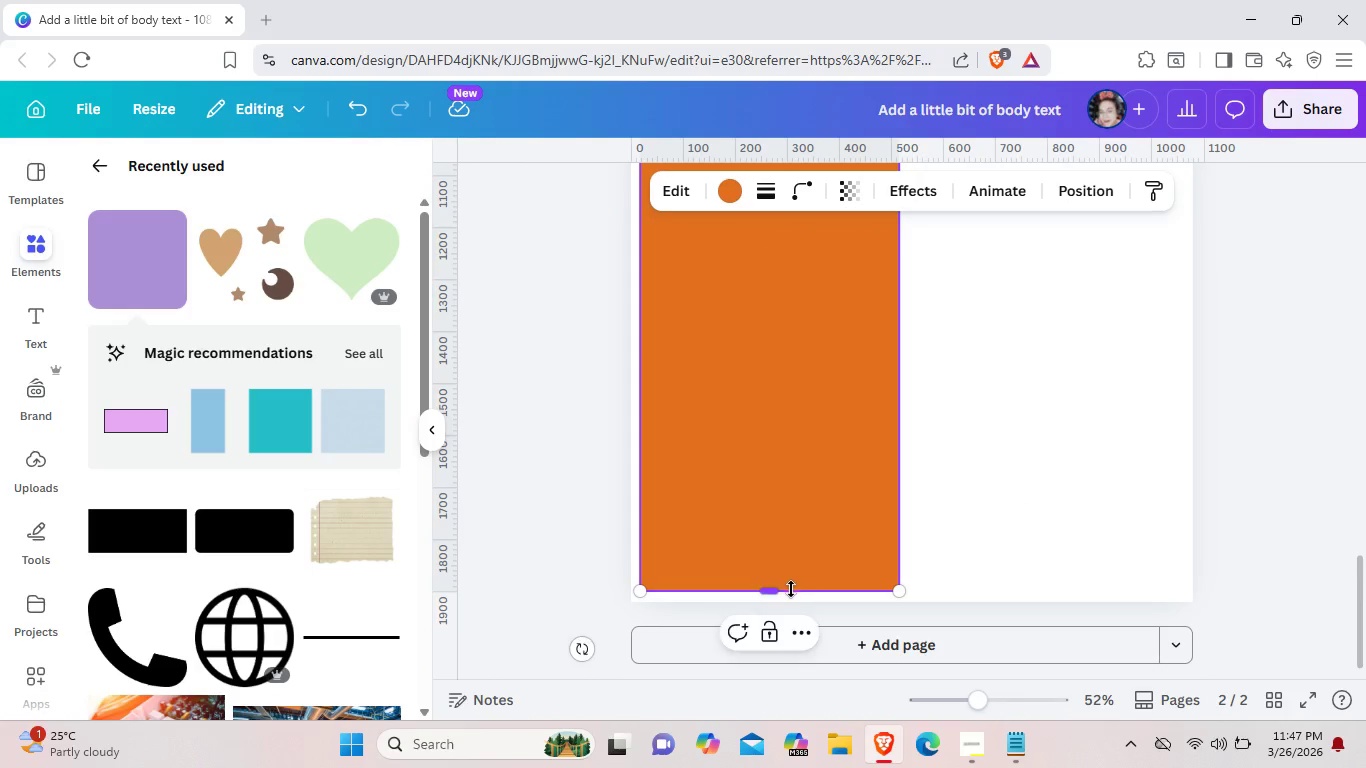 
left_click_drag(start_coordinate=[791, 589], to_coordinate=[789, 599])
 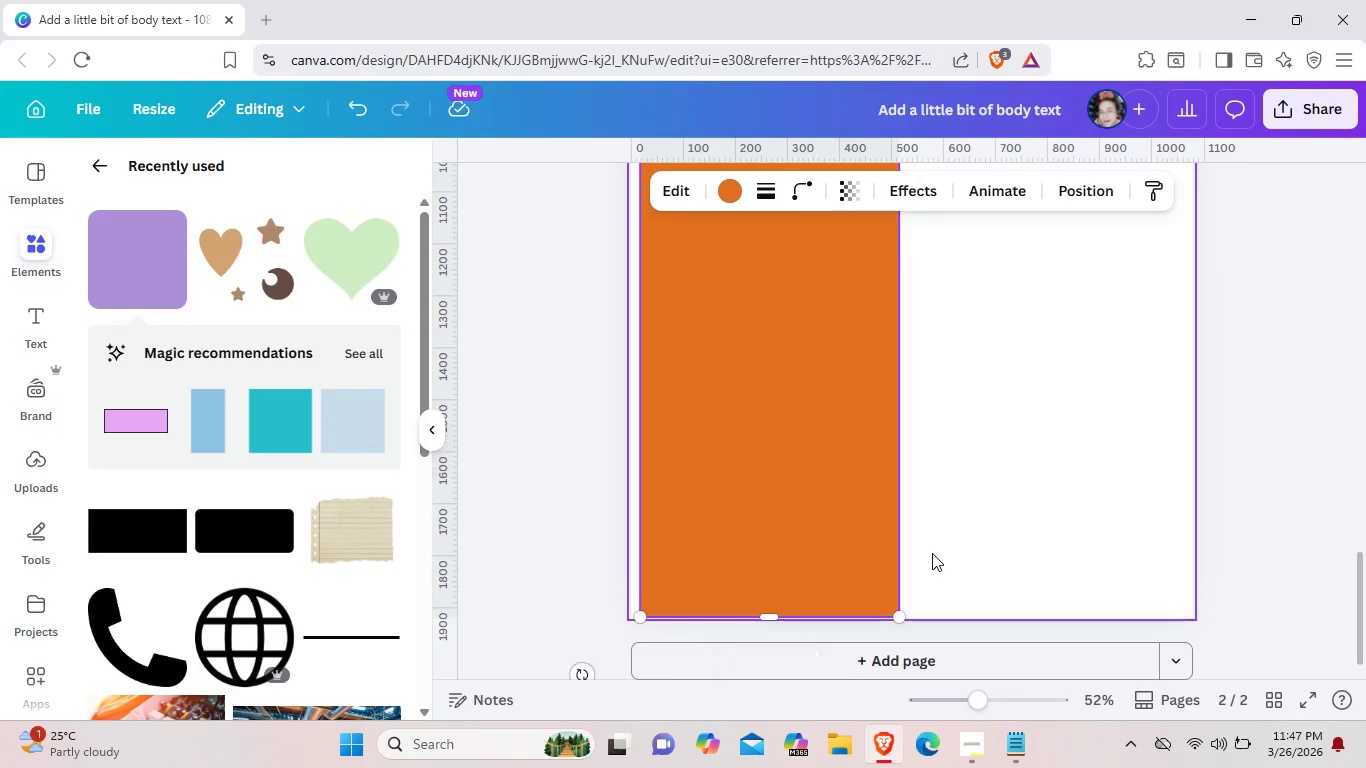 
scroll: coordinate [932, 552], scroll_direction: up, amount: 5.0
 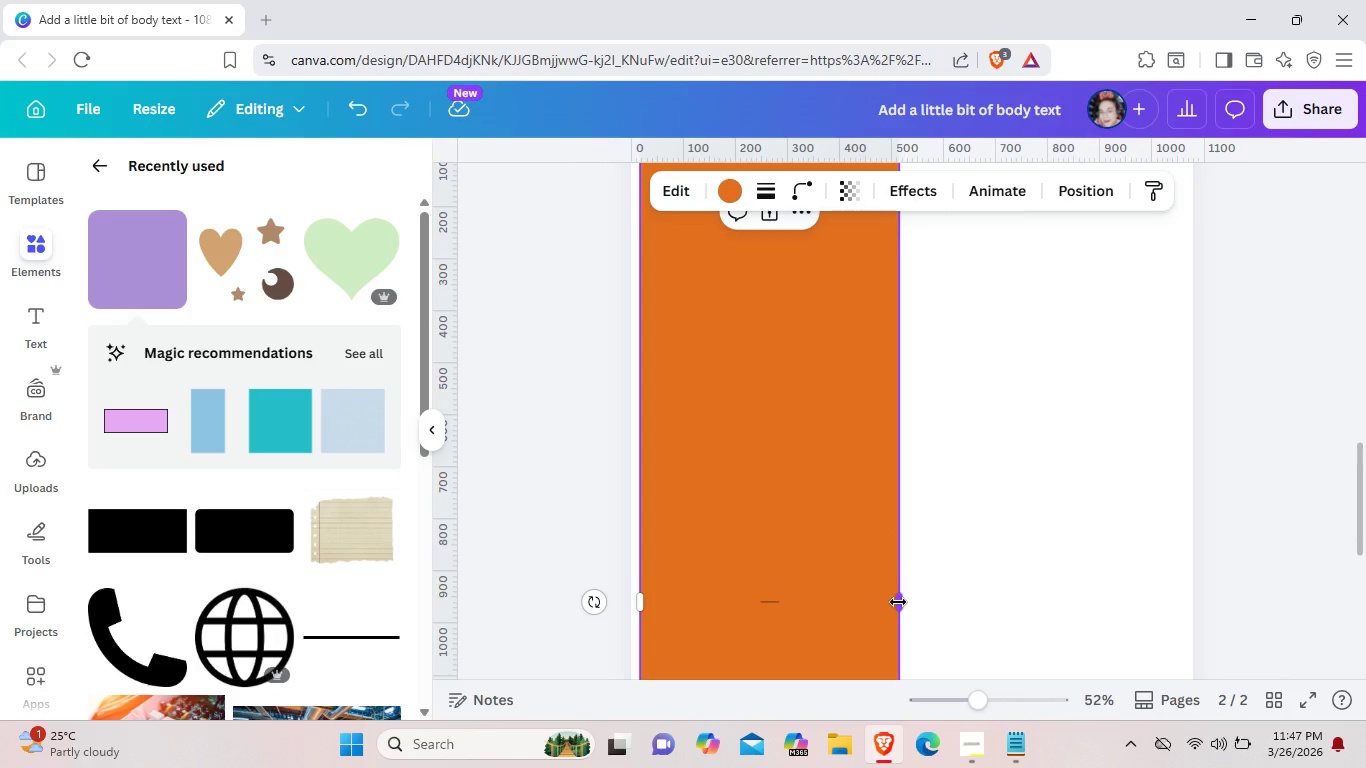 
left_click_drag(start_coordinate=[898, 602], to_coordinate=[911, 603])
 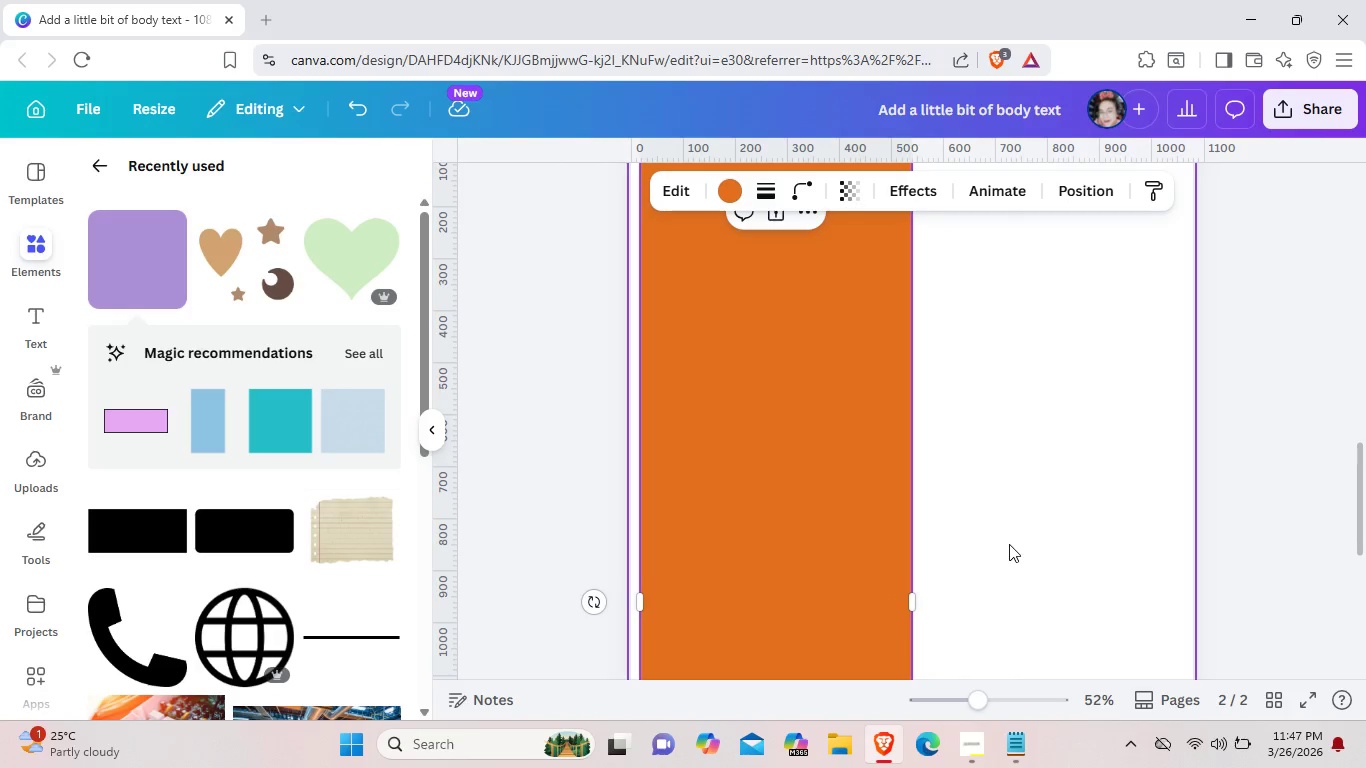 
left_click([1009, 544])
 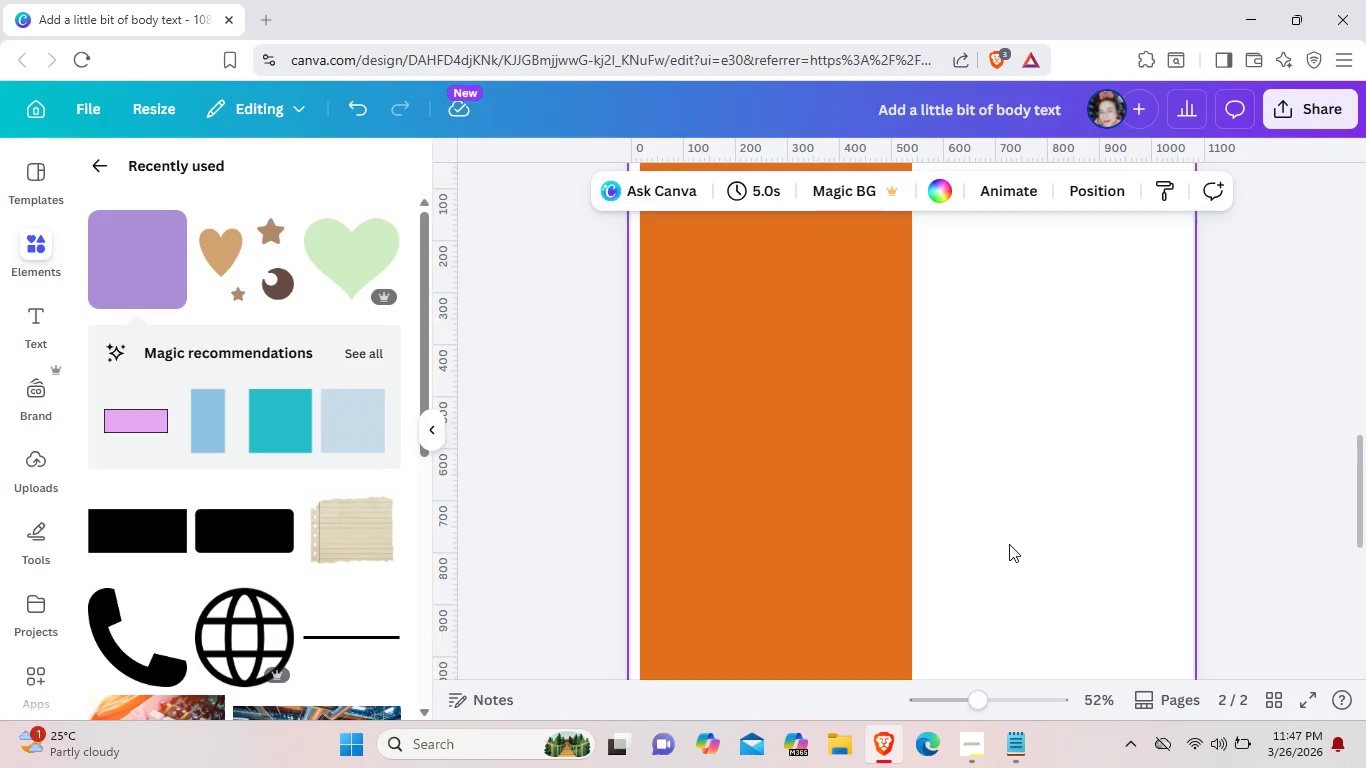 
scroll: coordinate [1009, 544], scroll_direction: up, amount: 2.0
 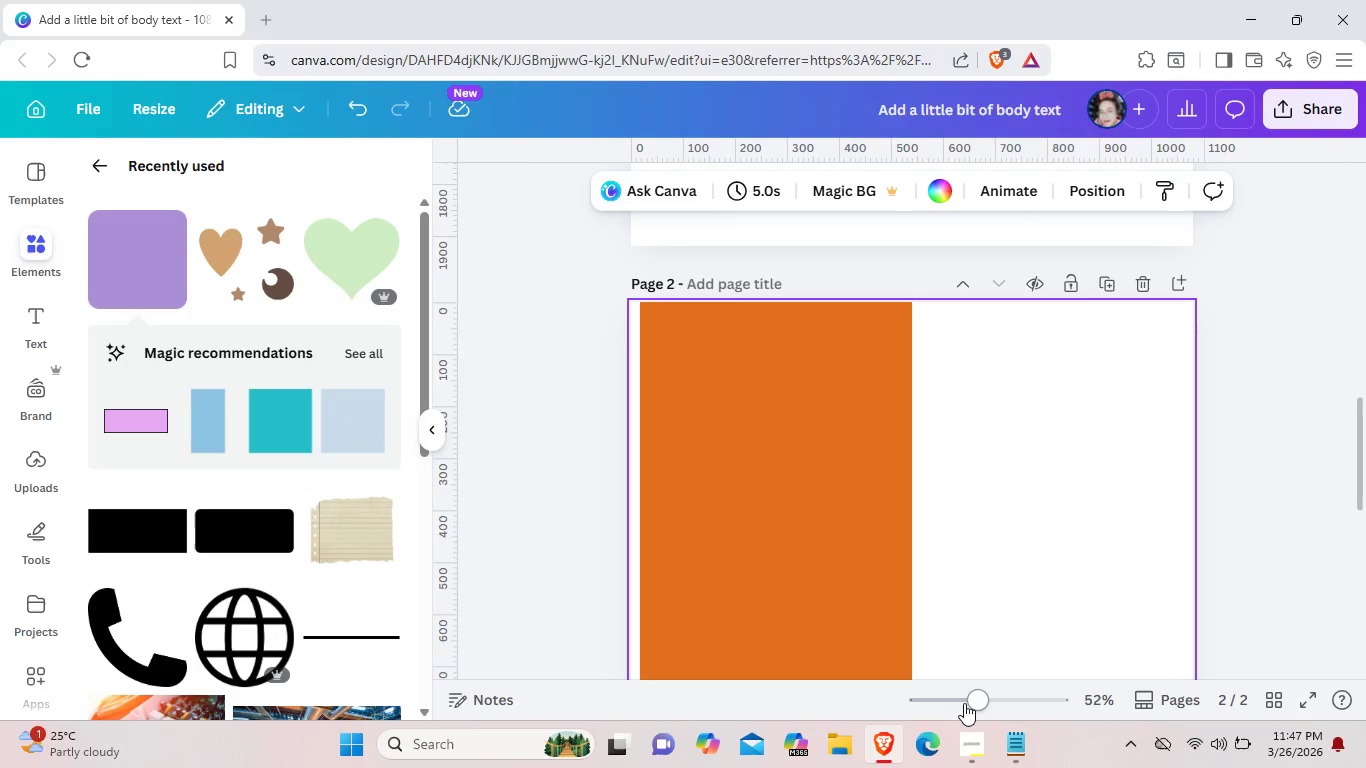 
left_click([954, 702])
 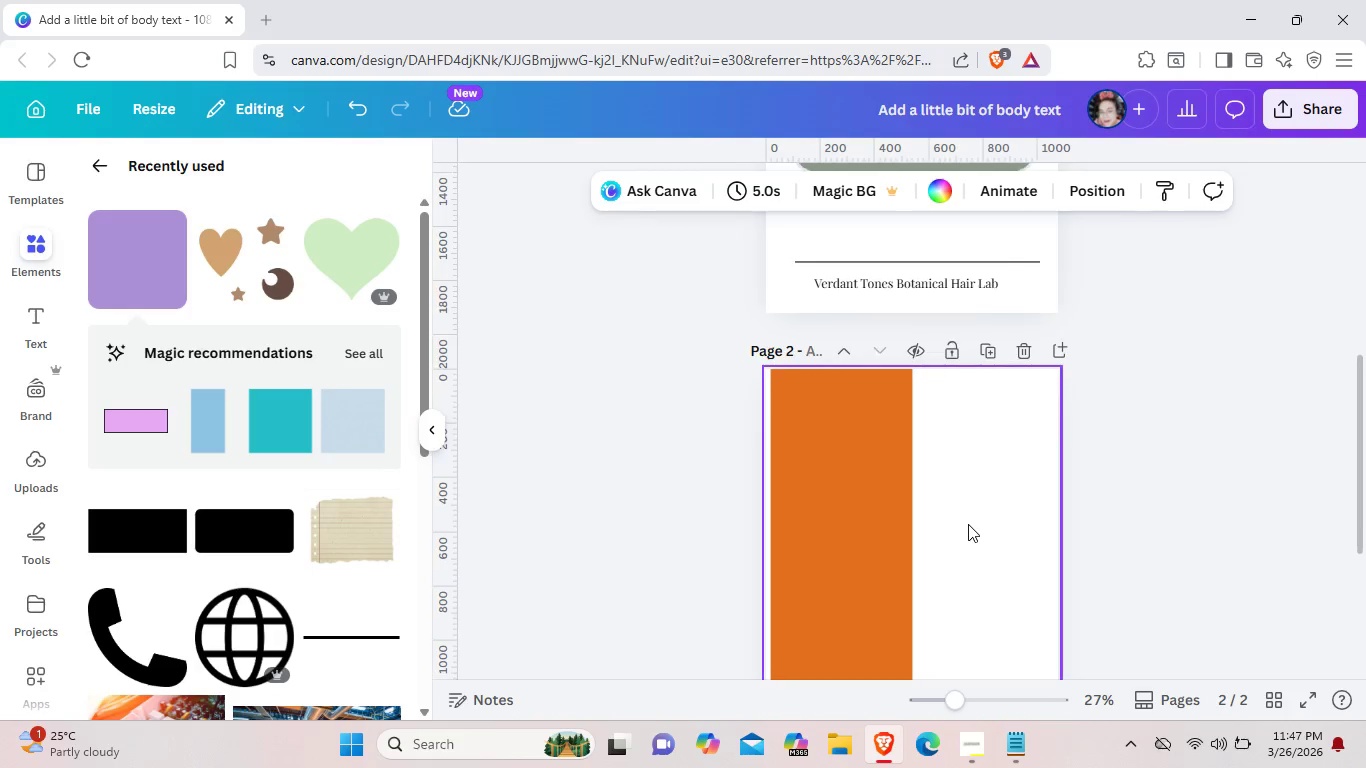 
scroll: coordinate [968, 524], scroll_direction: down, amount: 2.0
 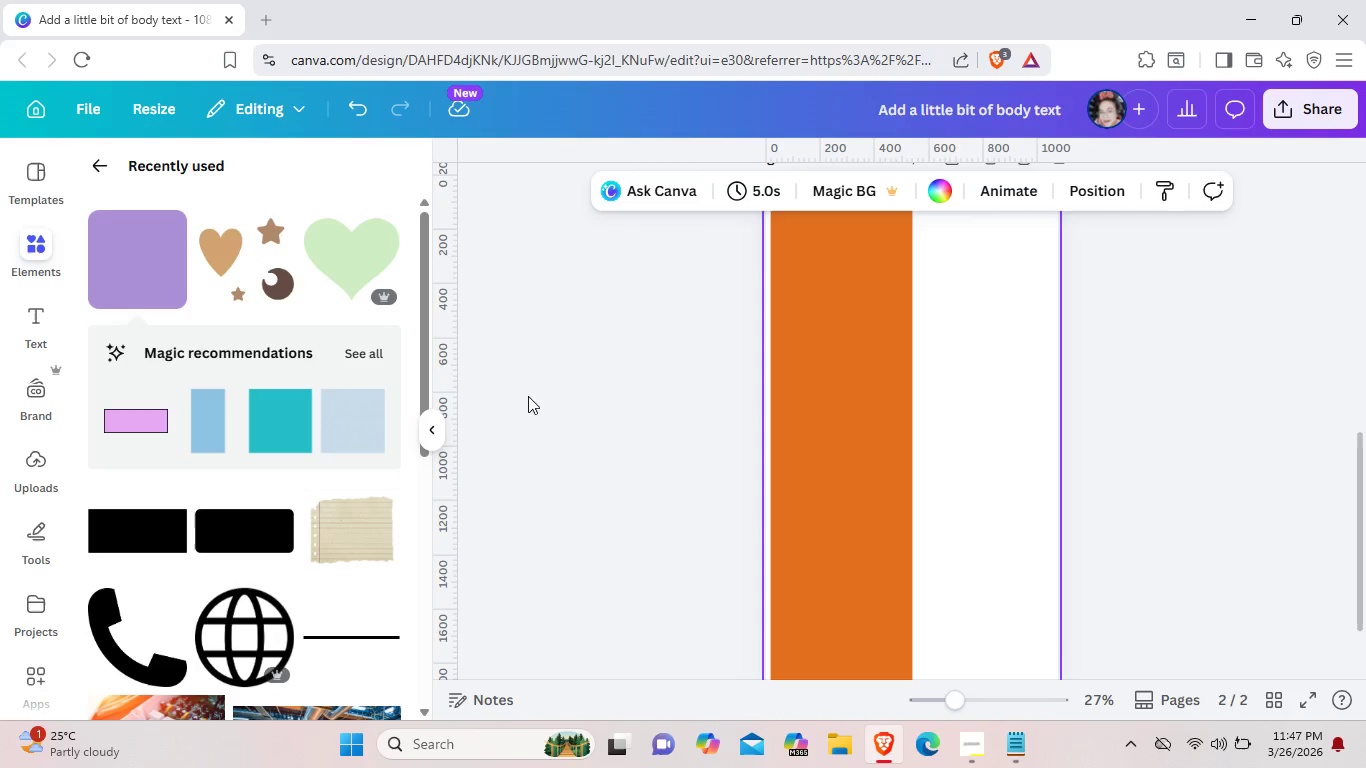 
left_click([847, 375])
 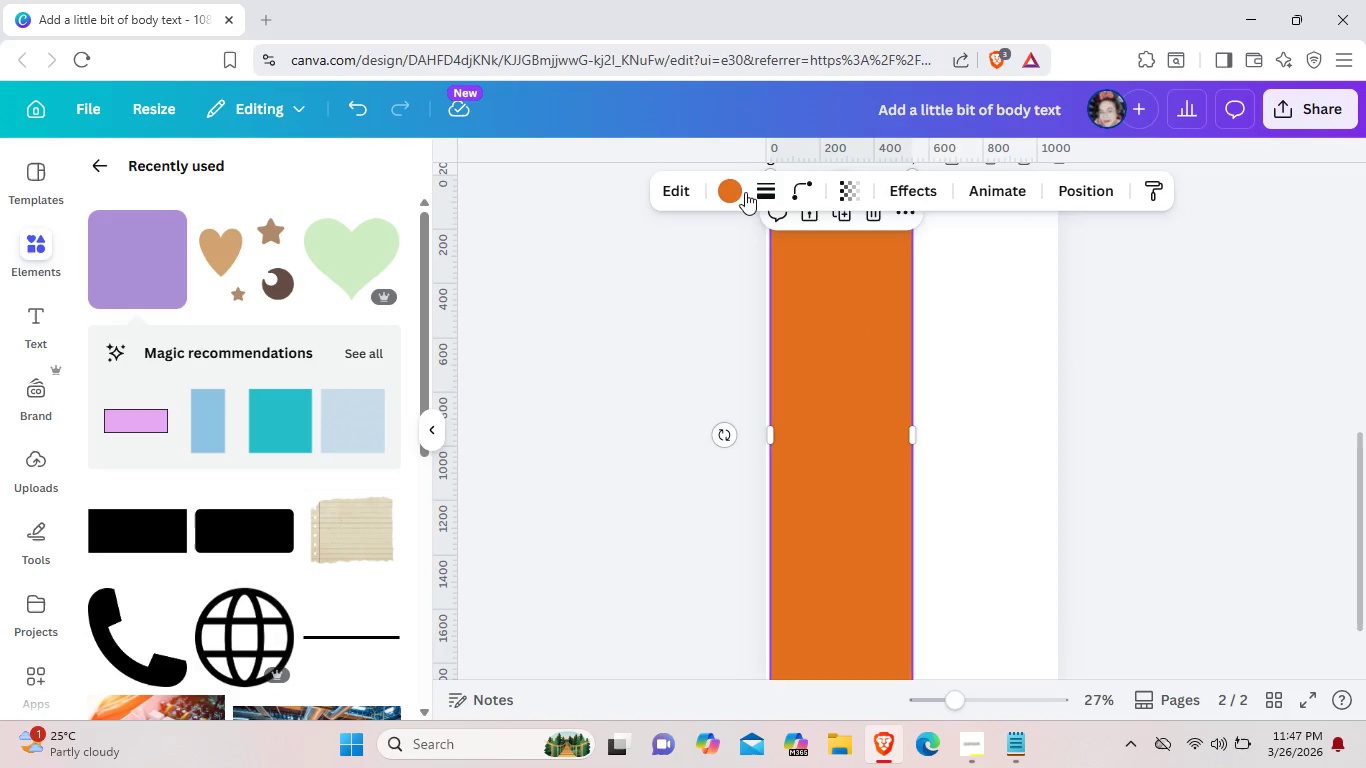 
left_click([737, 192])
 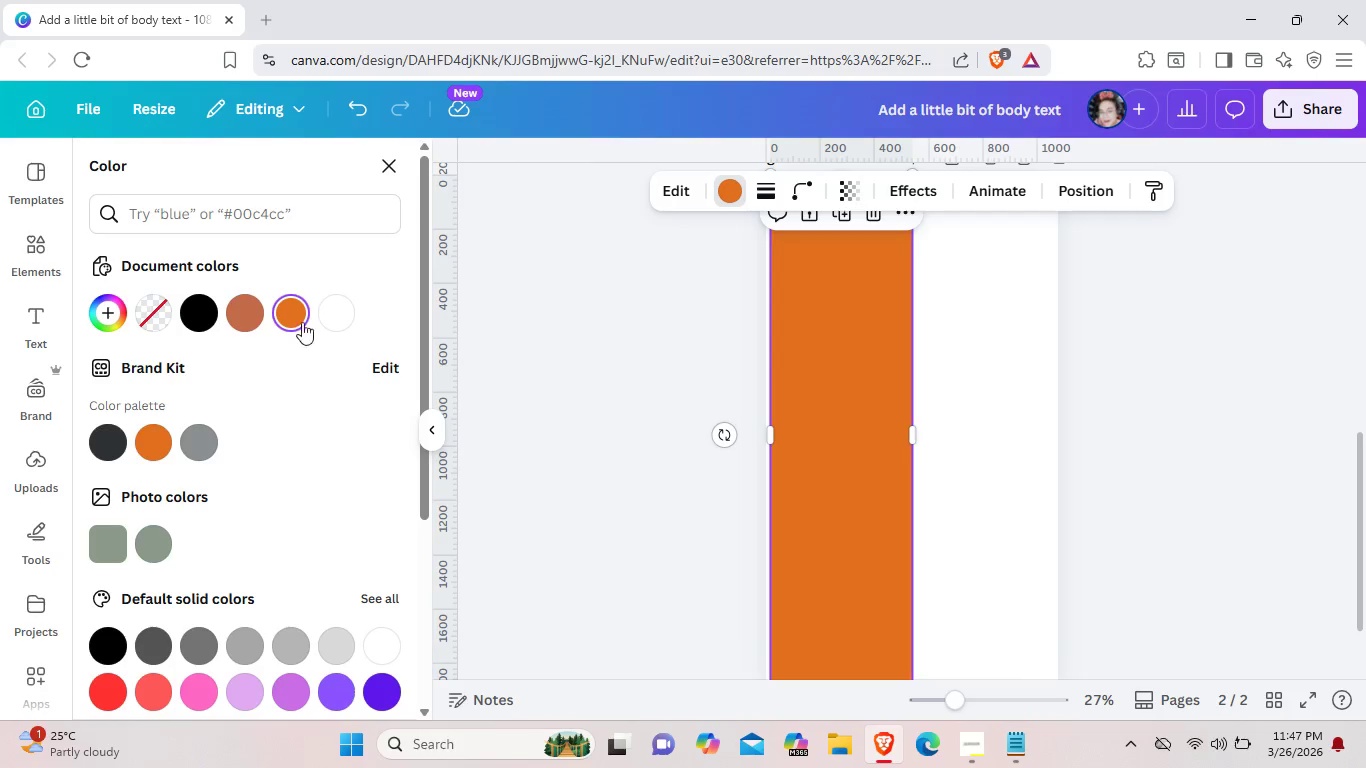 
left_click([254, 310])
 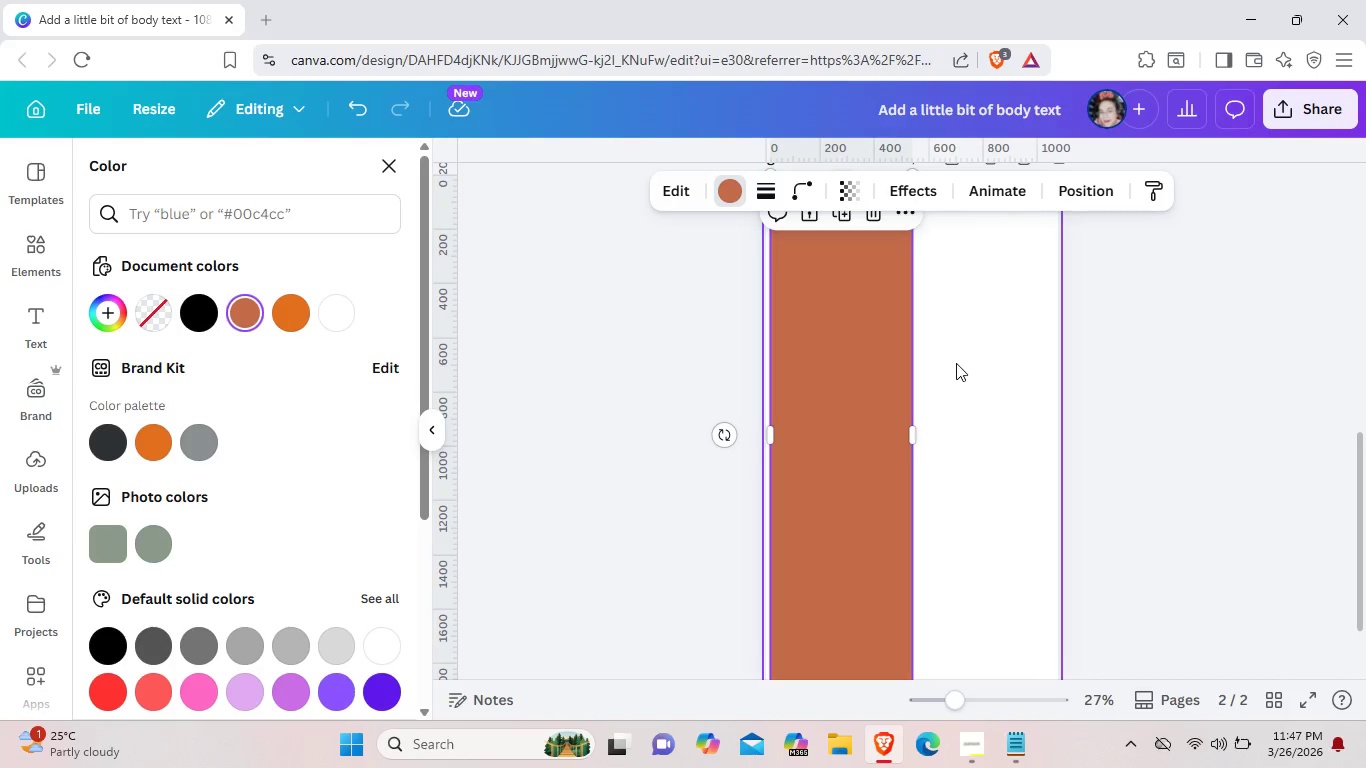 
left_click([961, 369])
 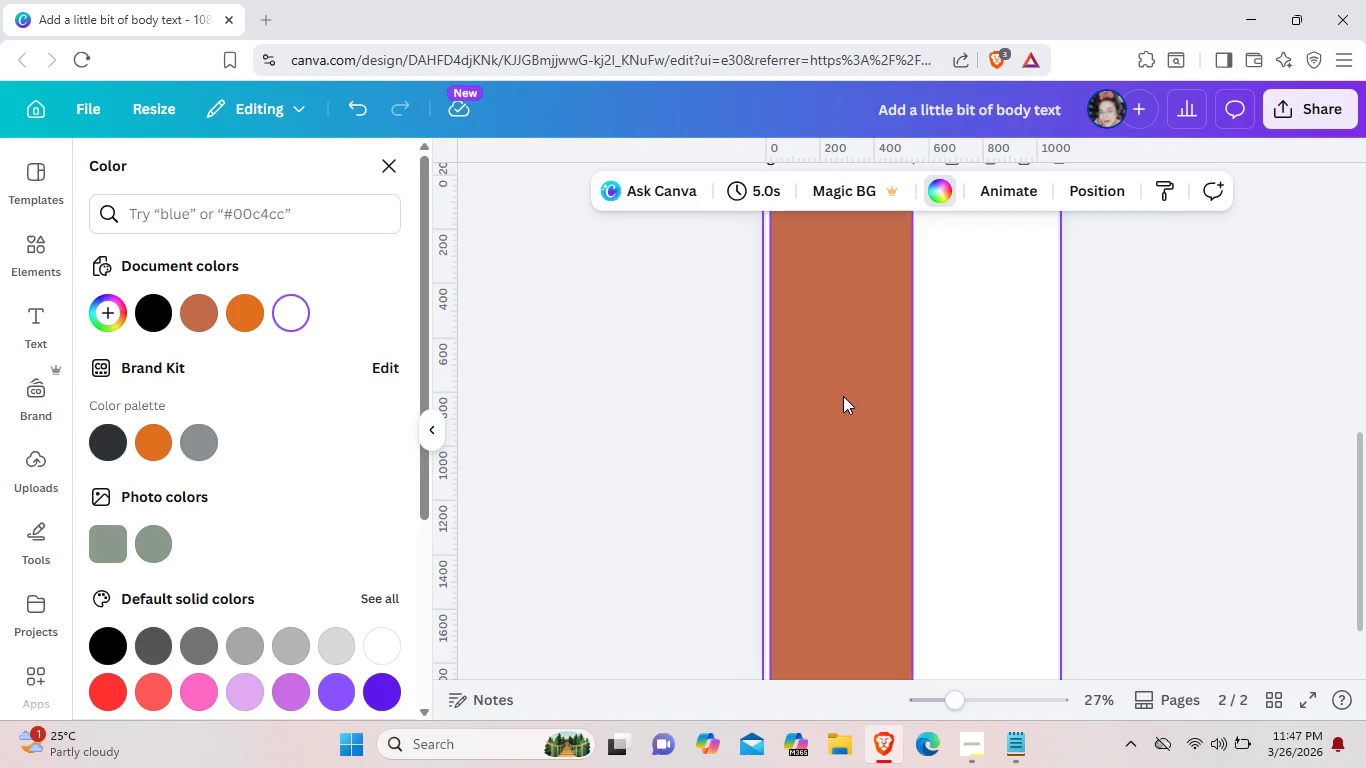 
scroll: coordinate [939, 437], scroll_direction: up, amount: 4.0
 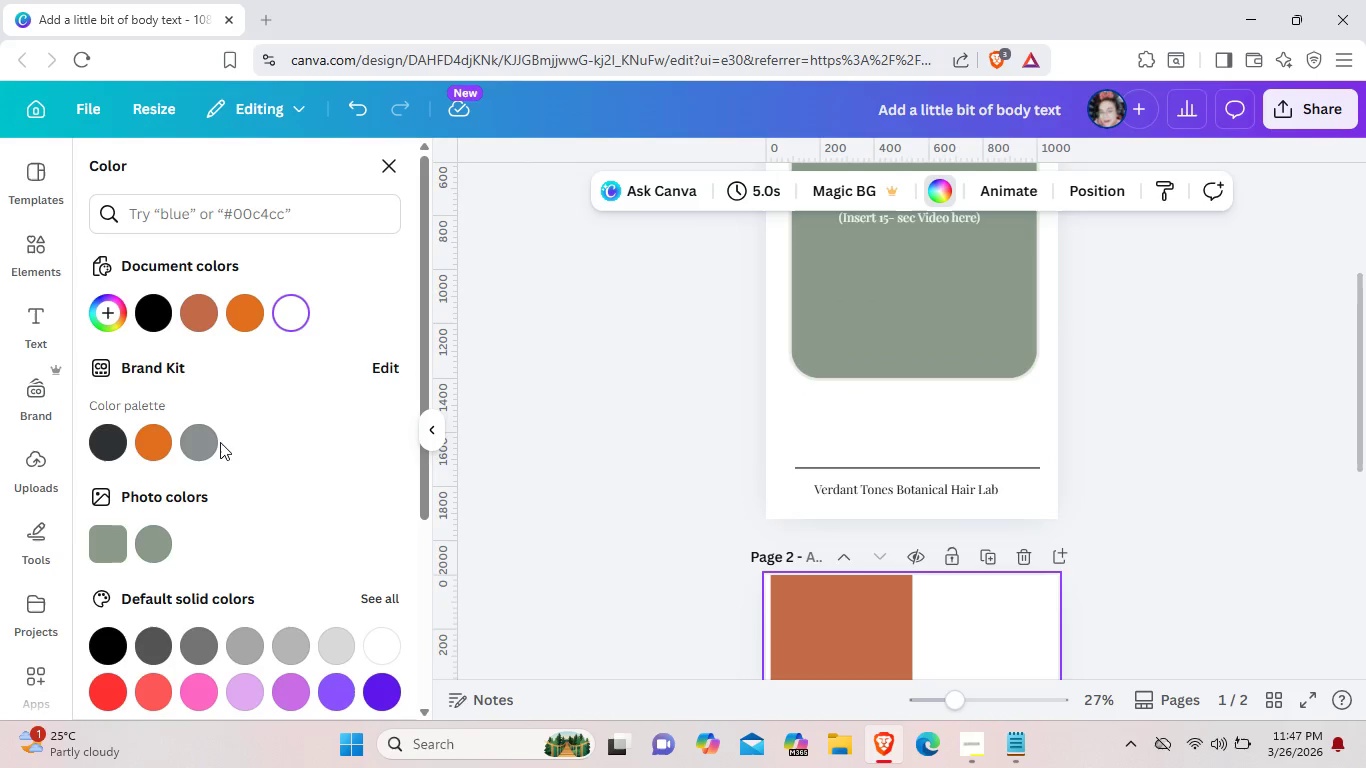 
scroll: coordinate [755, 515], scroll_direction: down, amount: 4.0
 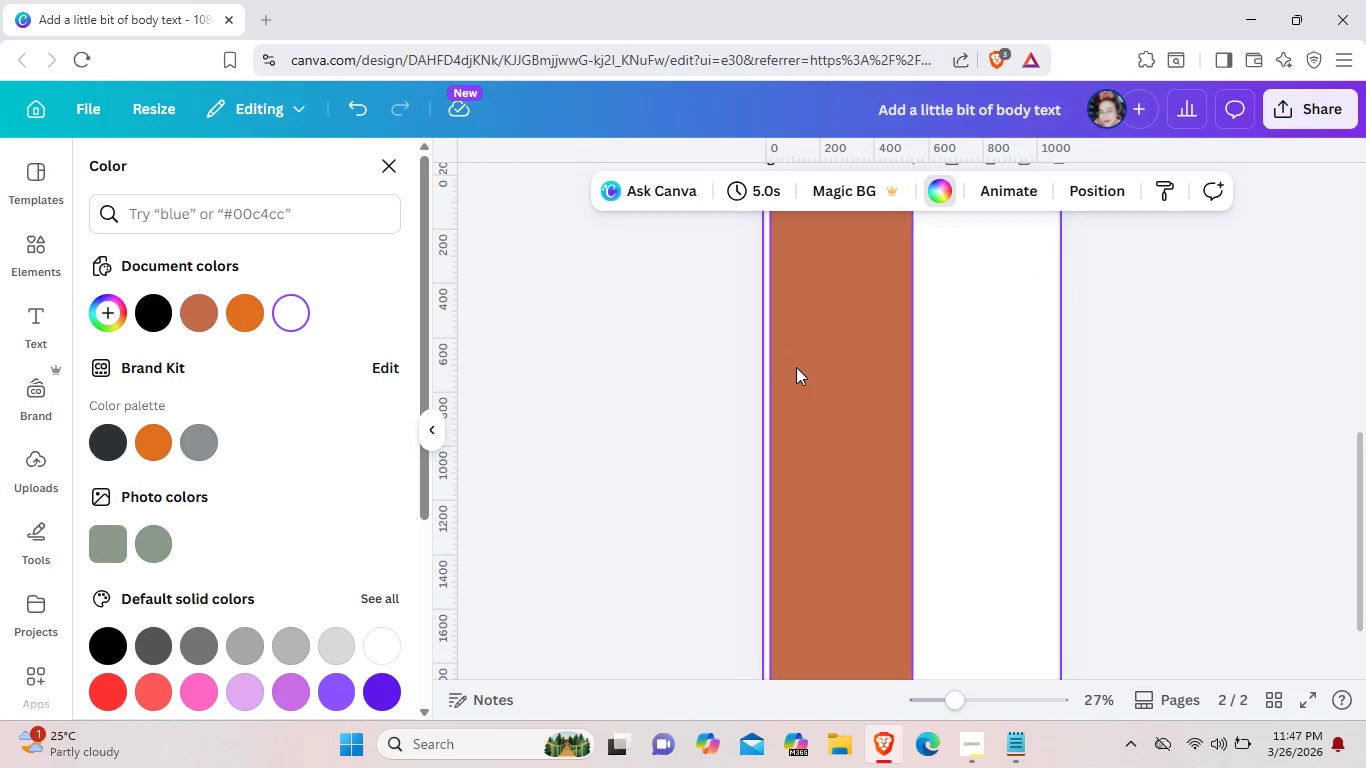 
left_click([871, 377])
 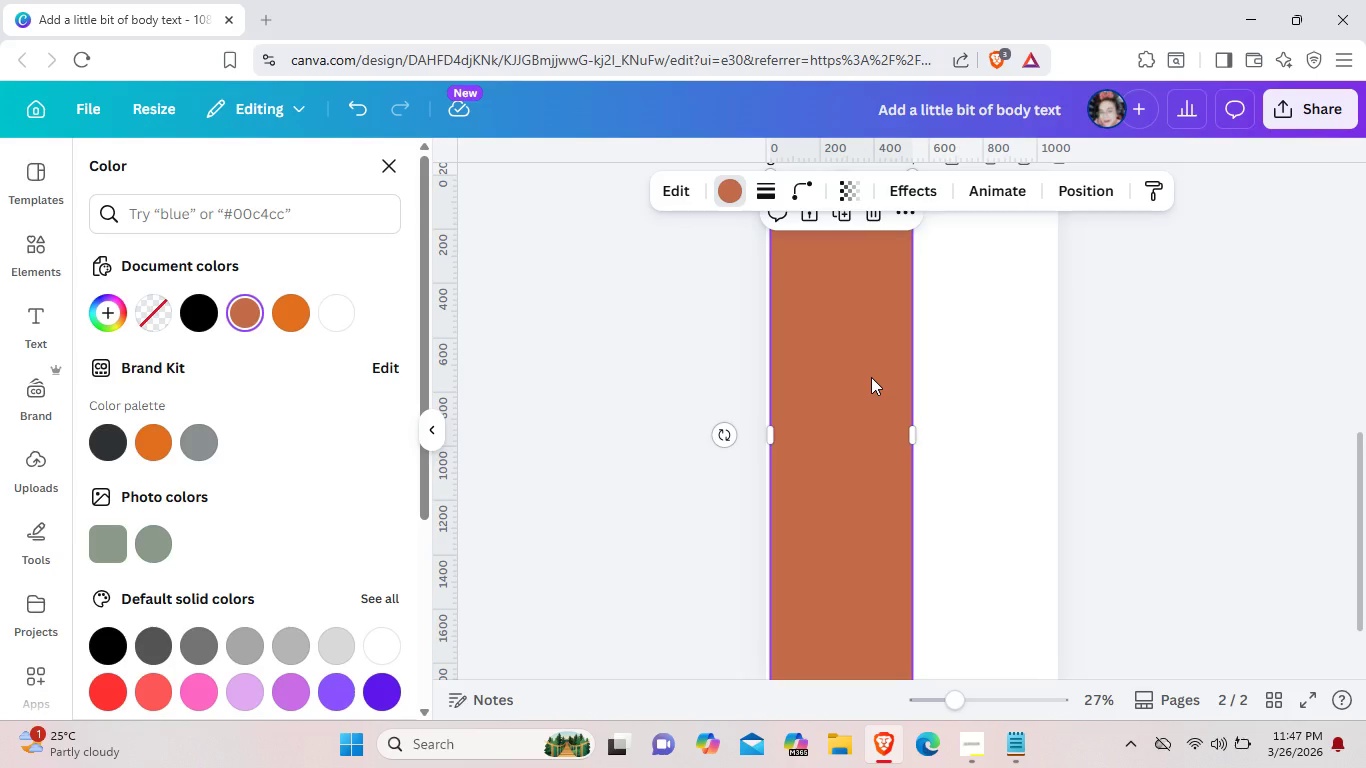 
key(Control+C)
 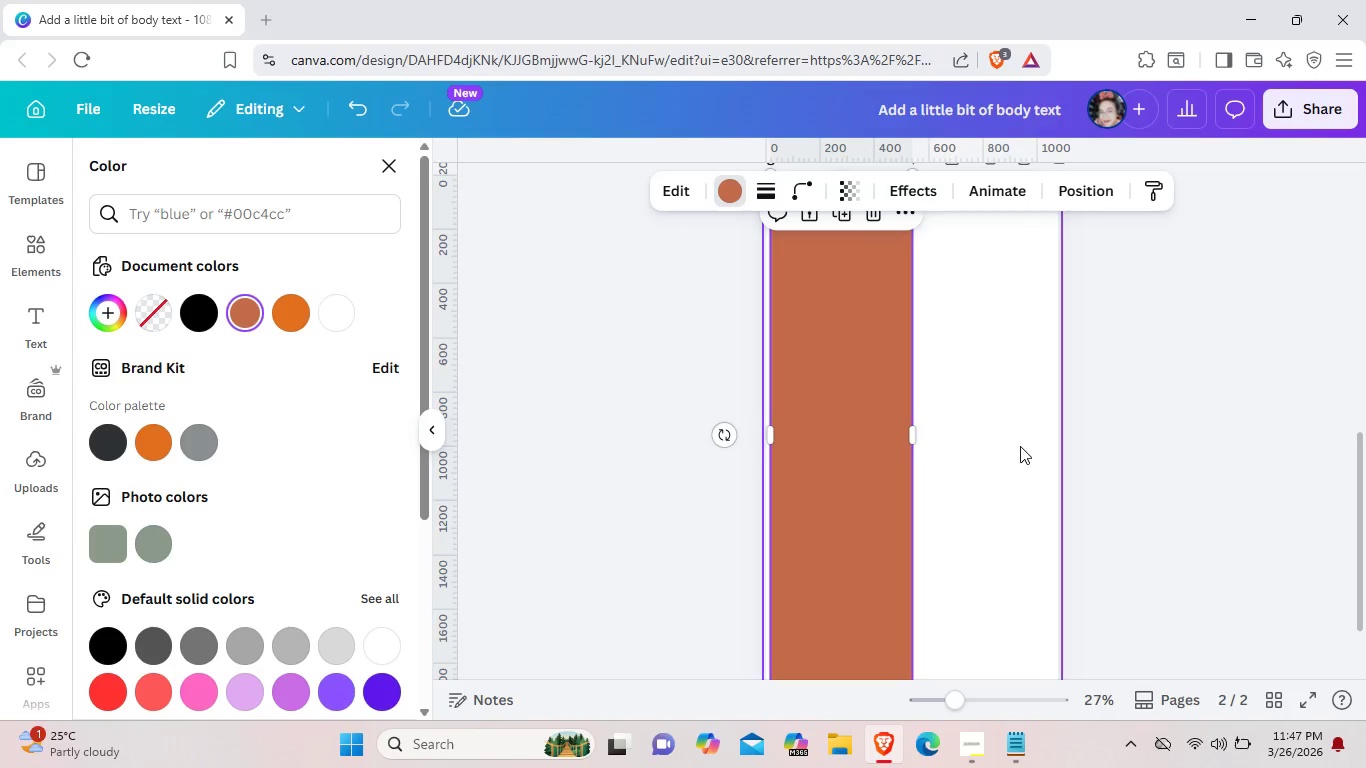 
left_click([1020, 446])
 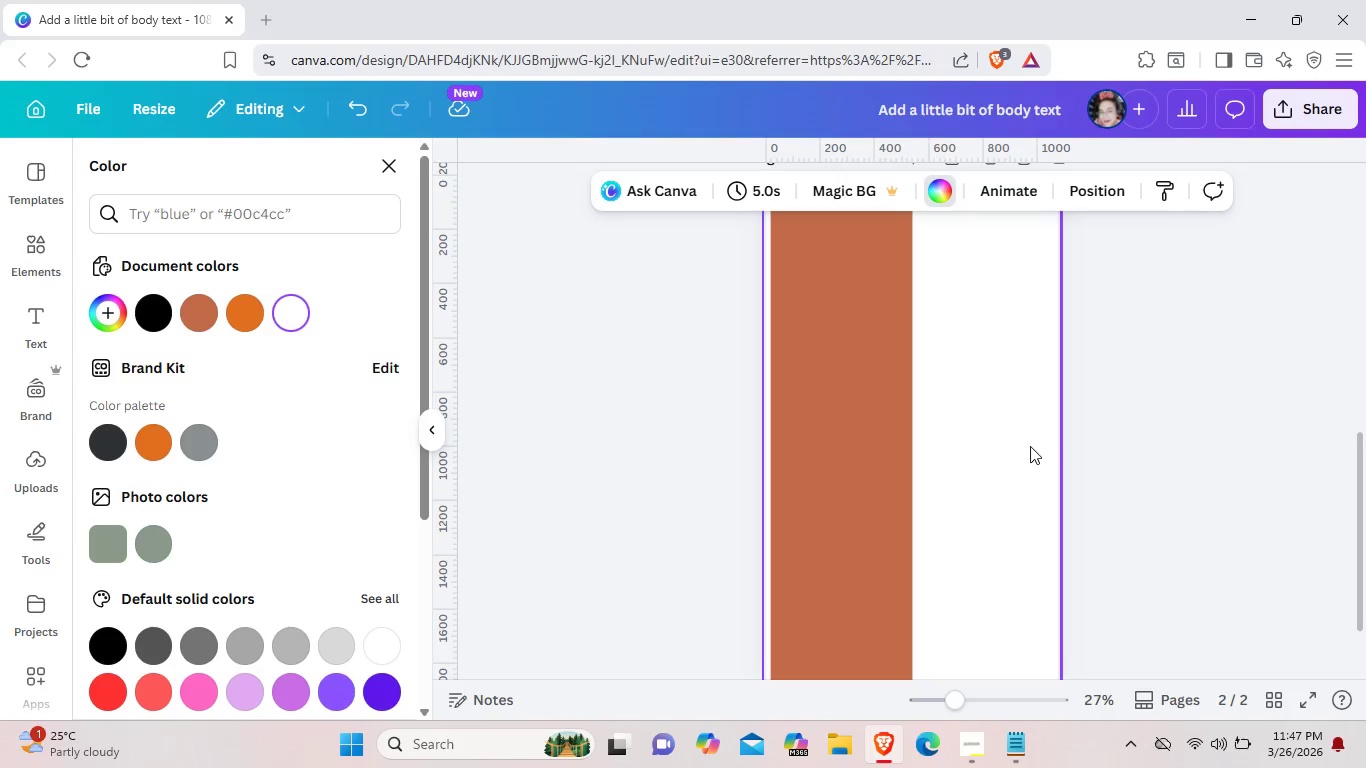 
key(Control+V)
 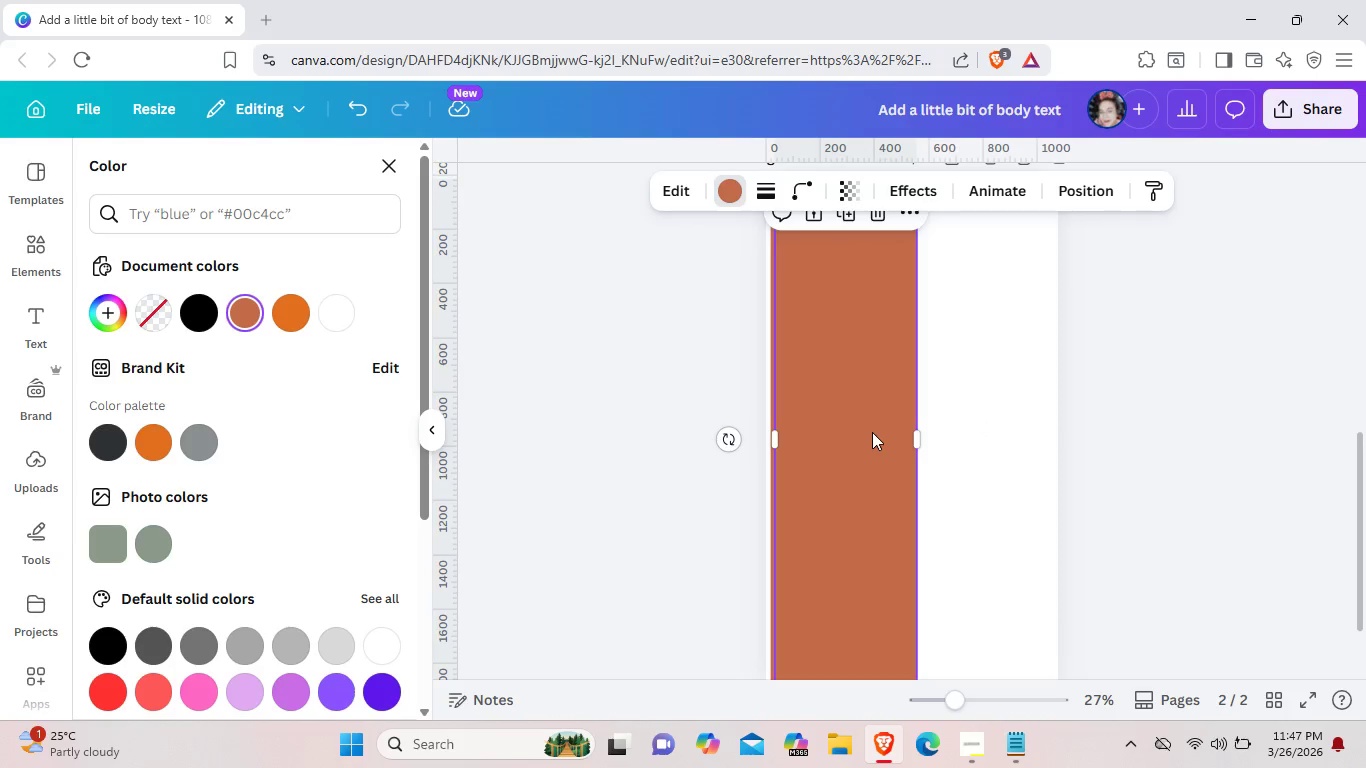 
left_click_drag(start_coordinate=[872, 432], to_coordinate=[1006, 429])
 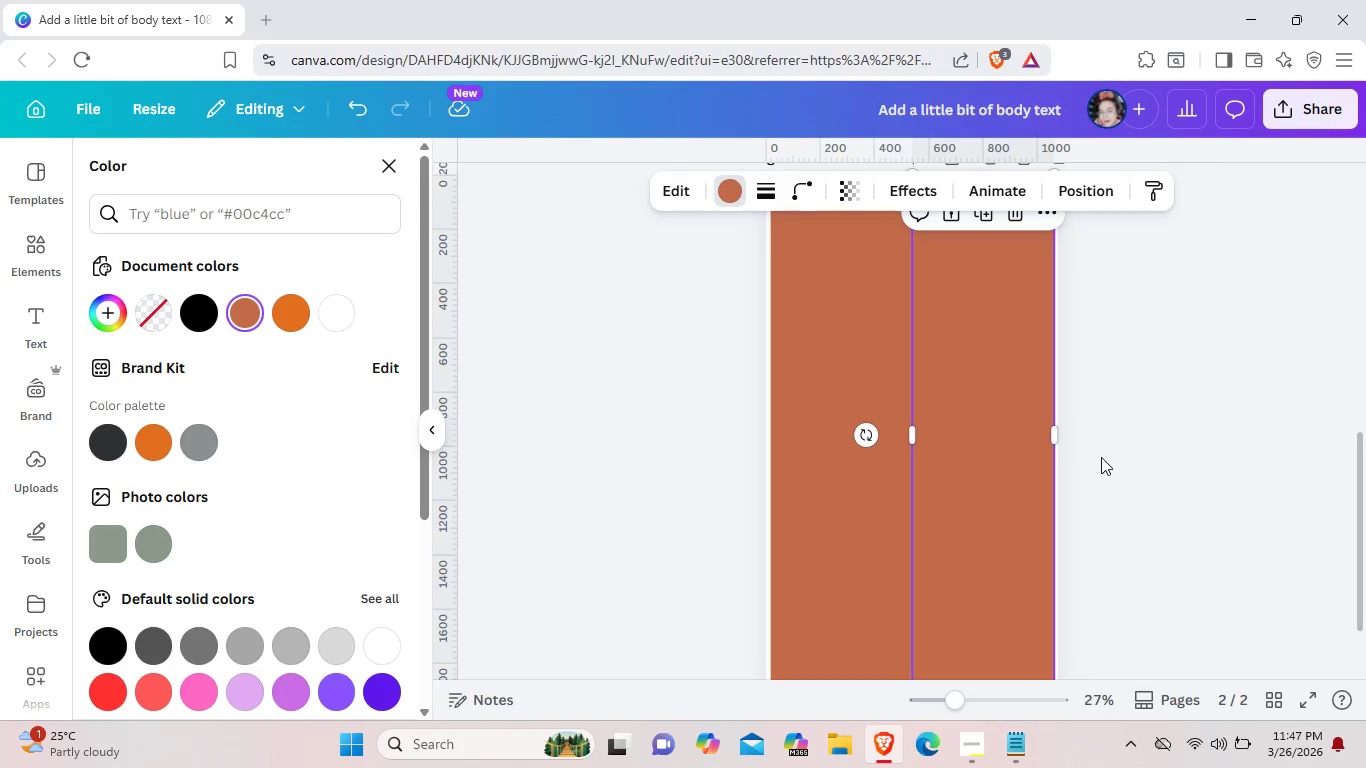 
left_click([1101, 457])
 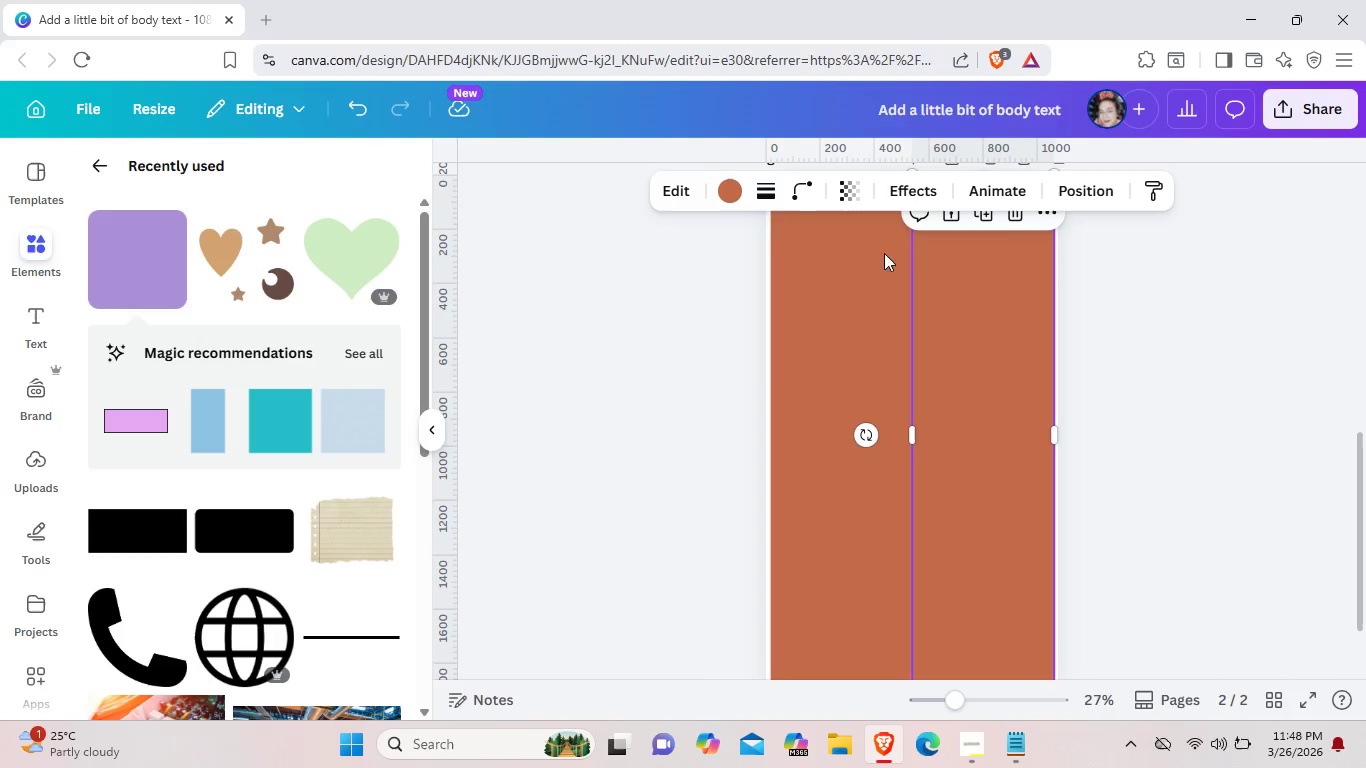 
left_click([734, 195])
 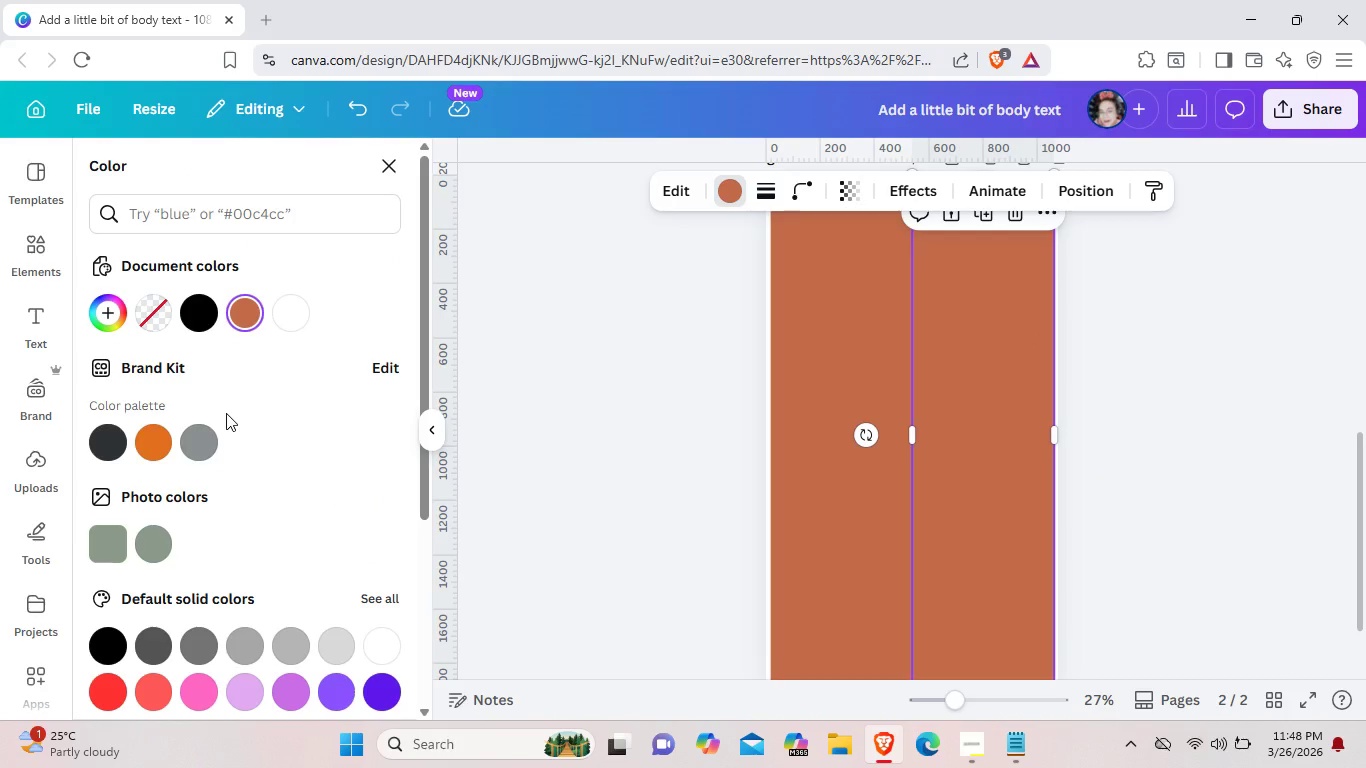 
mouse_move([134, 548])
 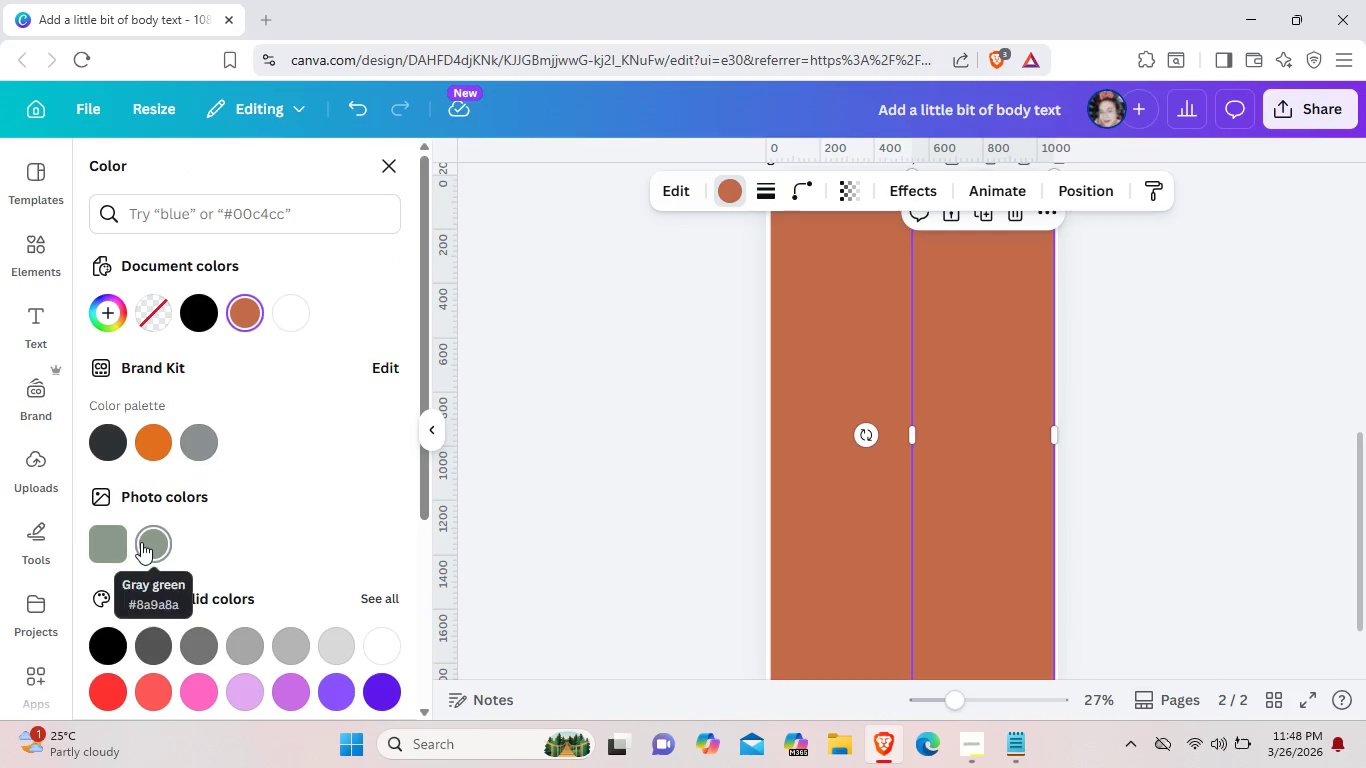 
left_click([141, 542])
 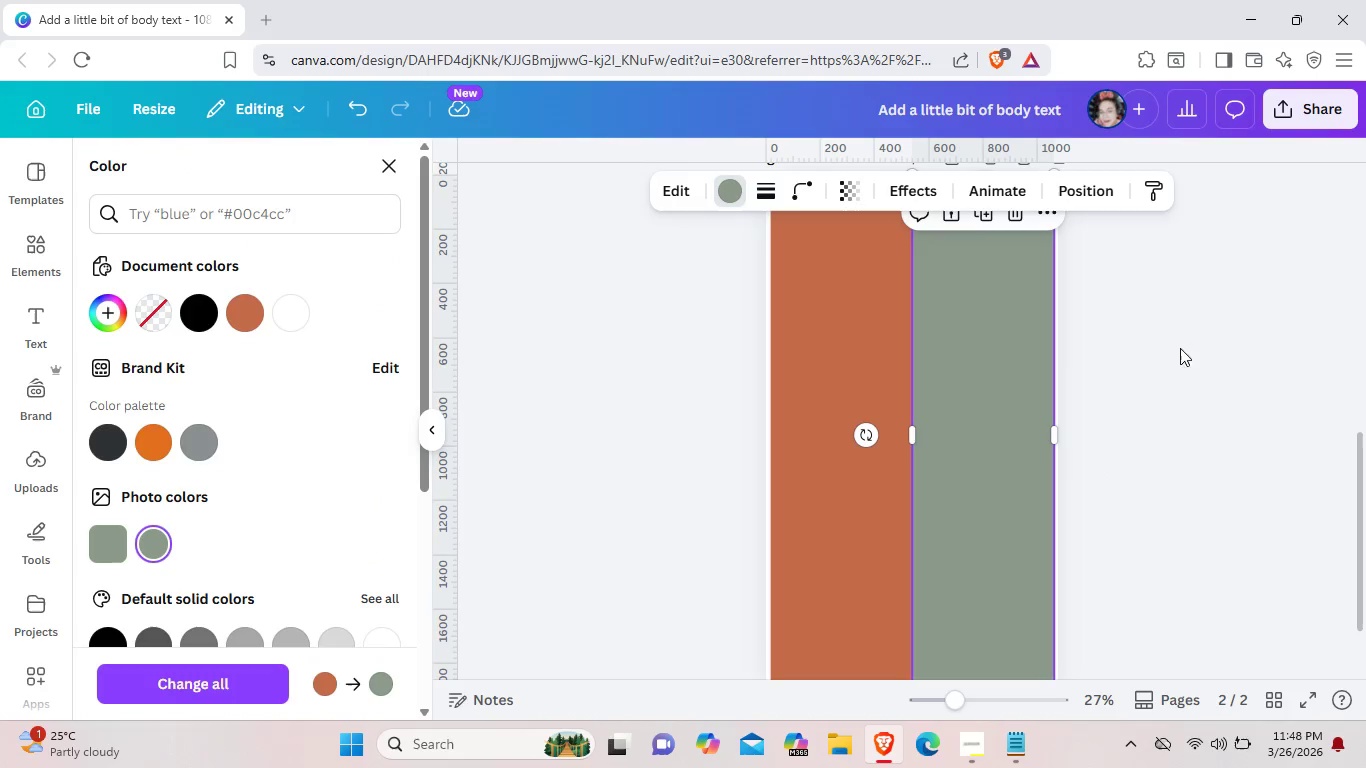 
left_click([1212, 348])
 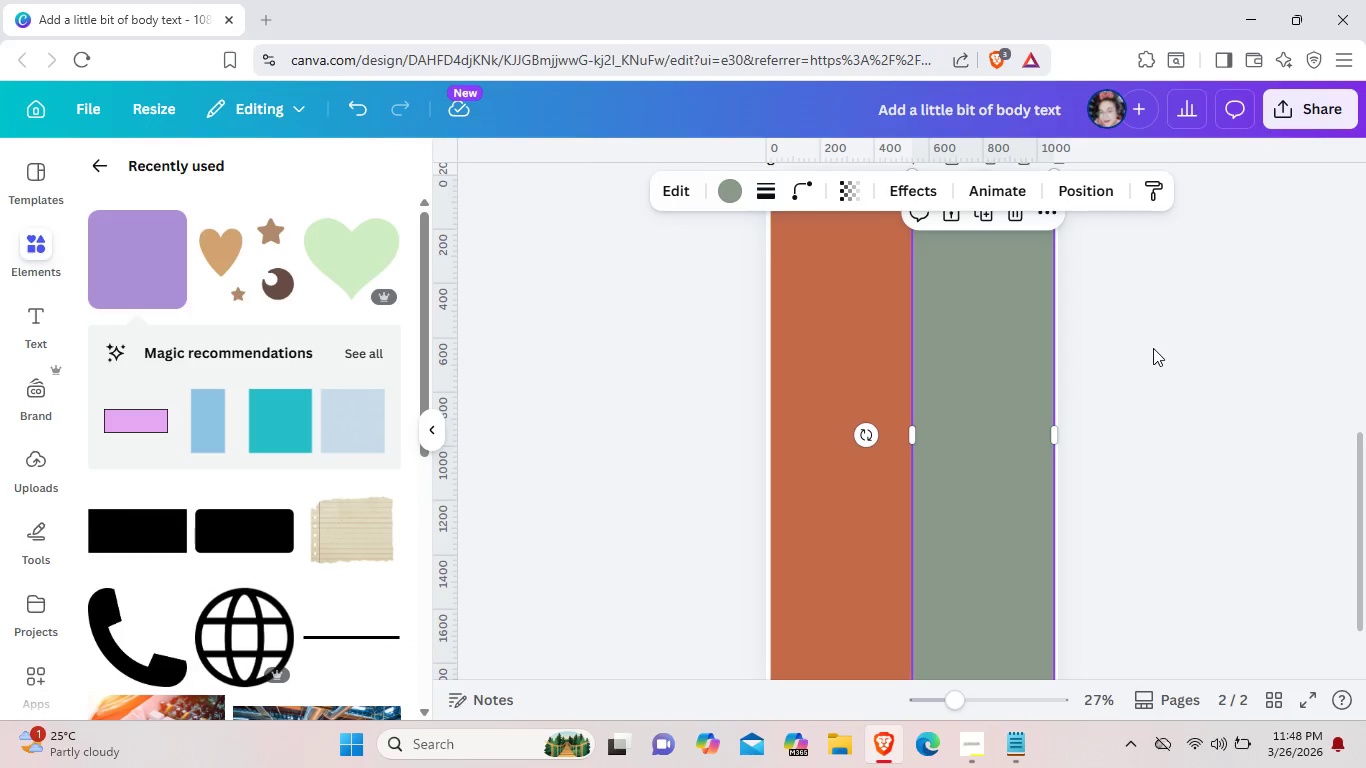 
left_click([1153, 348])
 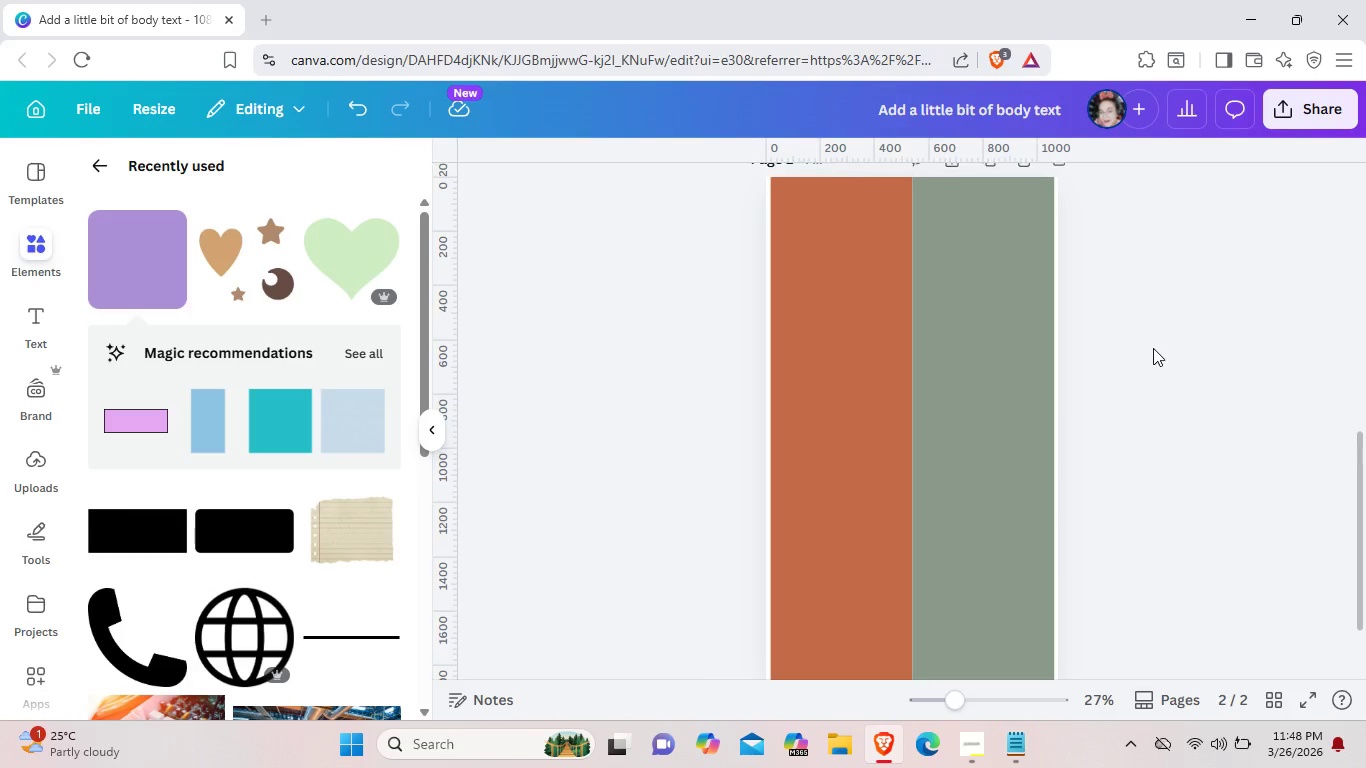 
scroll: coordinate [1153, 348], scroll_direction: down, amount: 2.0
 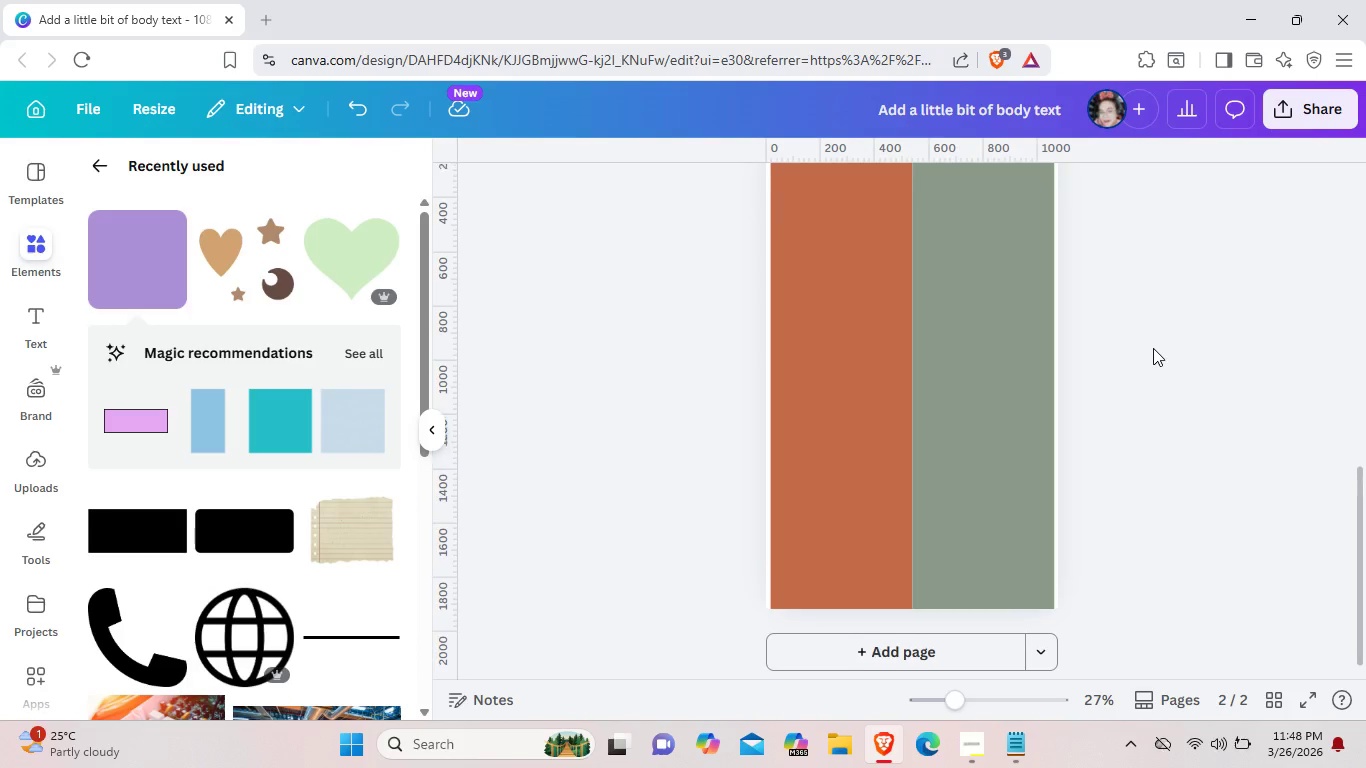 
scroll: coordinate [1153, 348], scroll_direction: up, amount: 2.0
 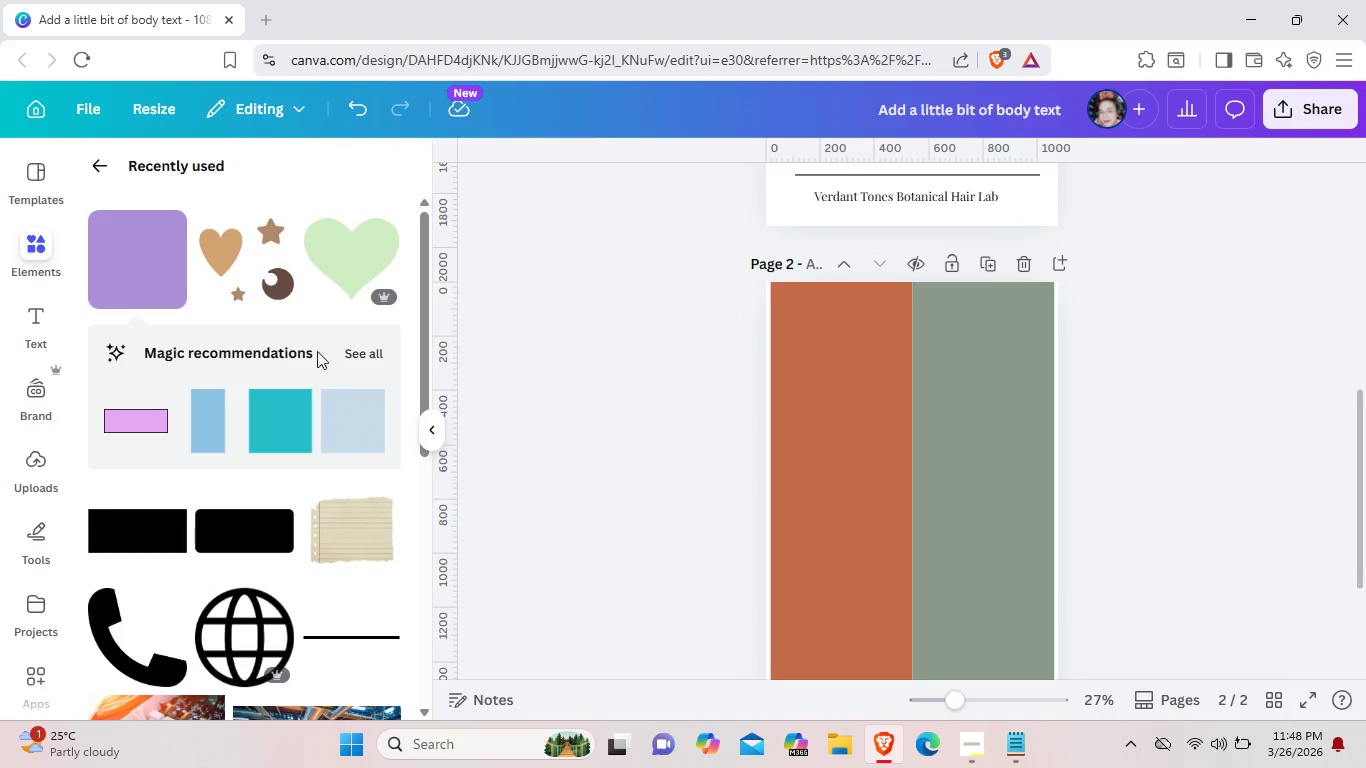 
left_click([158, 518])
 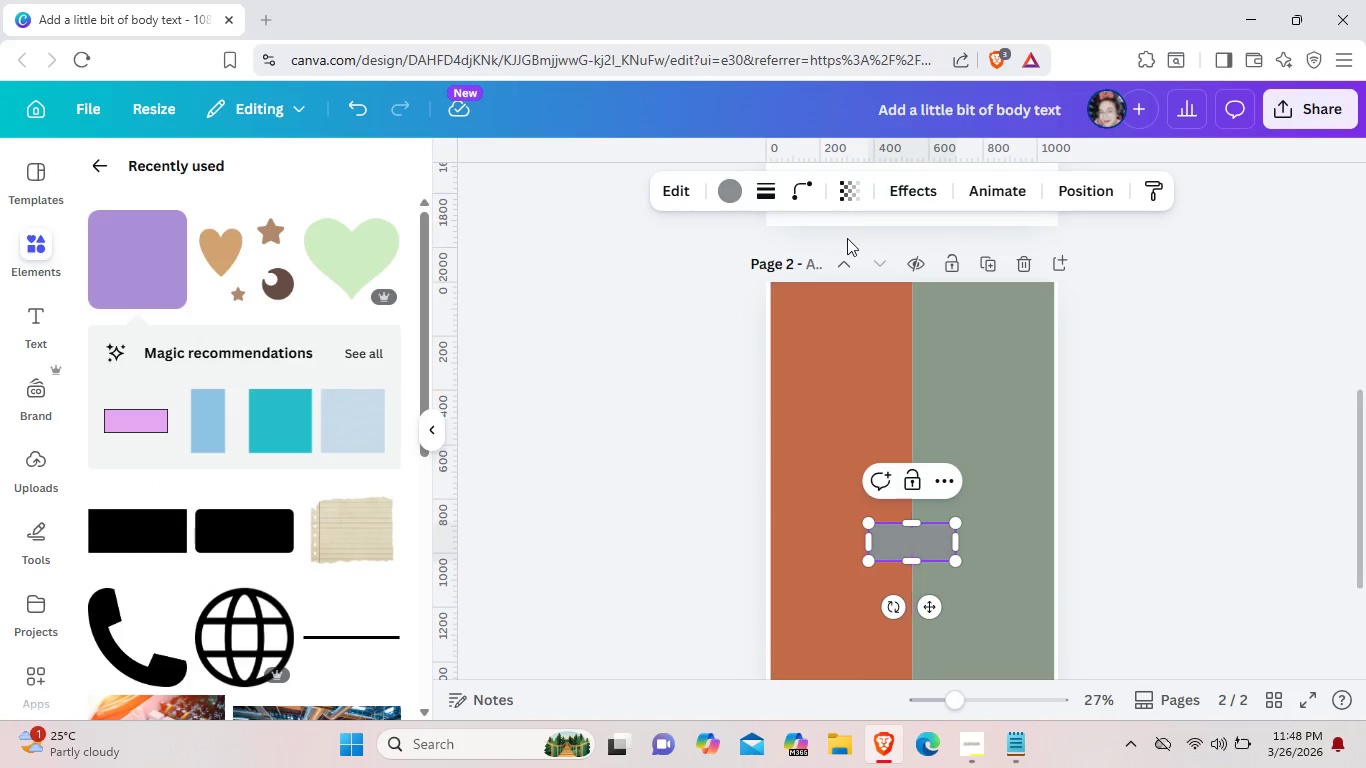 
left_click([739, 195])
 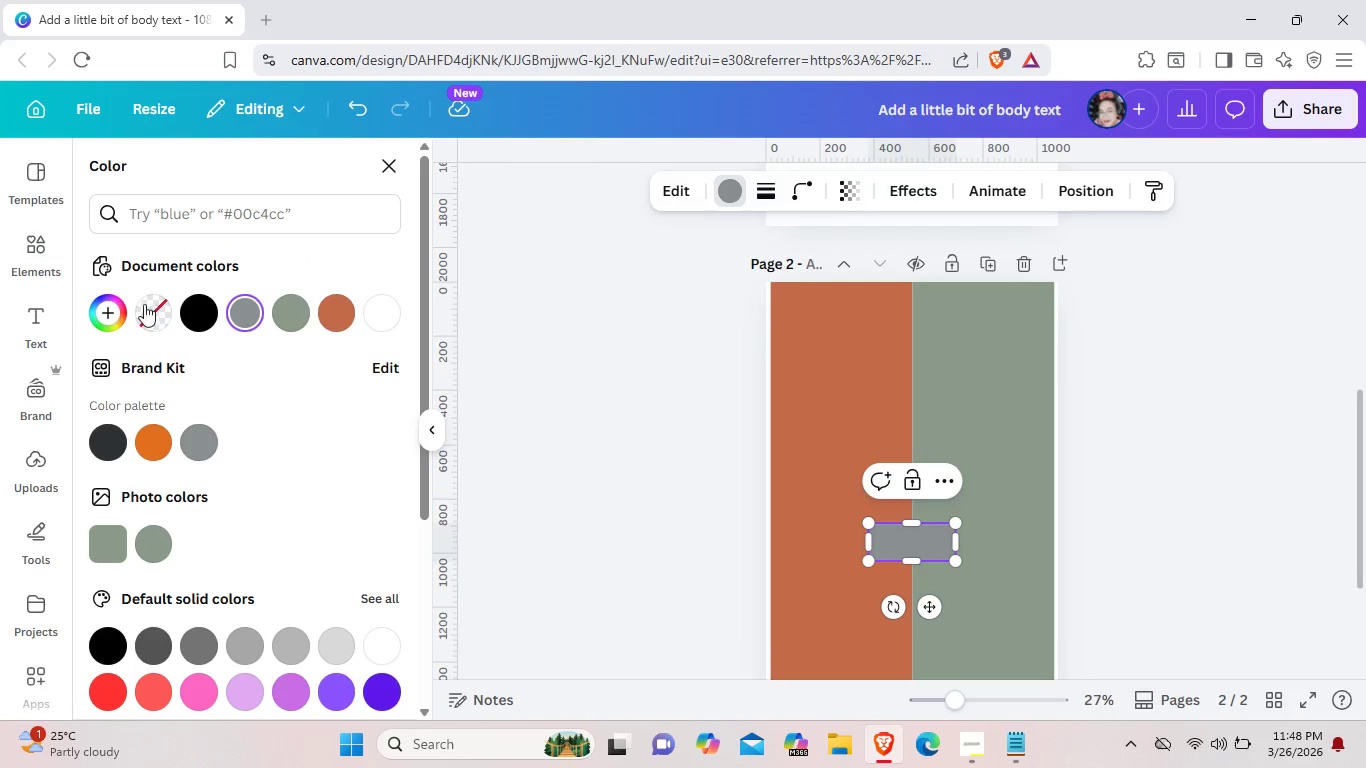 
left_click([207, 312])
 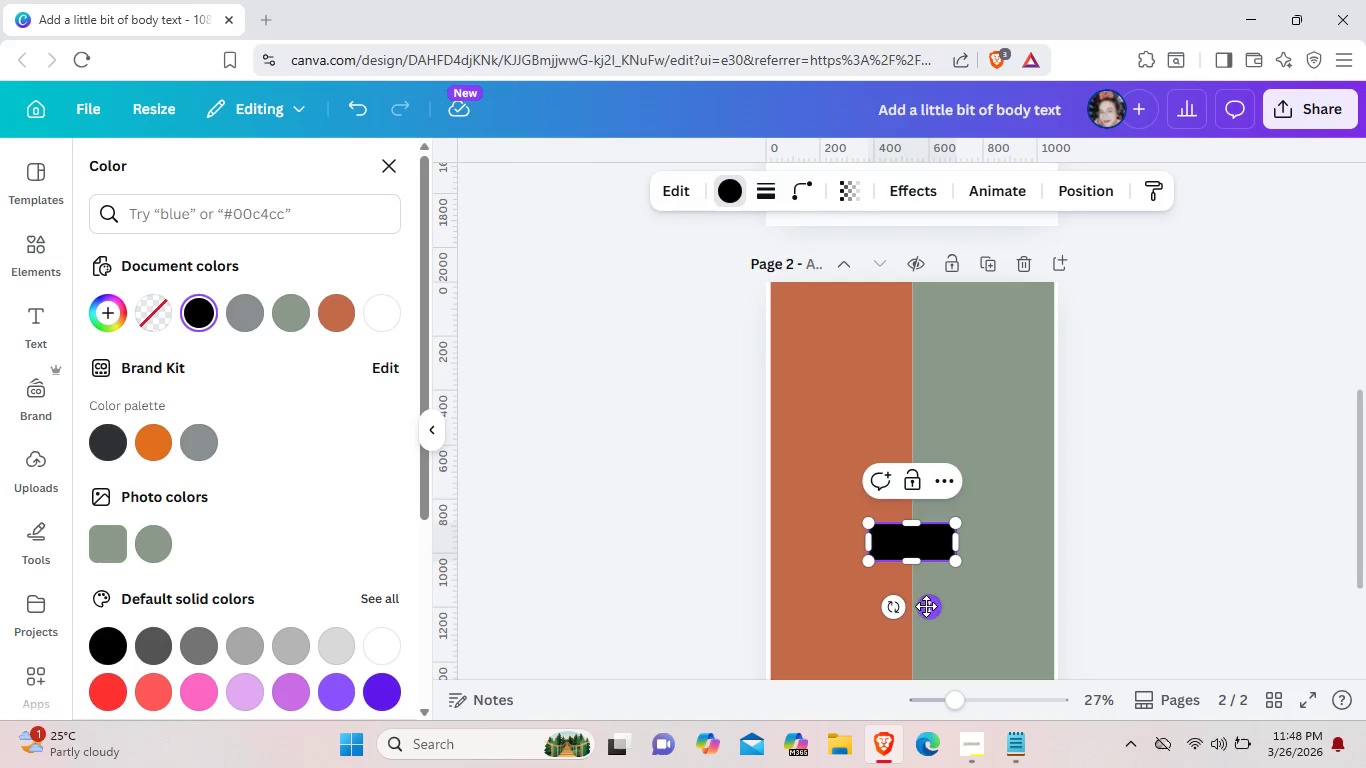 
left_click_drag(start_coordinate=[926, 606], to_coordinate=[844, 455])
 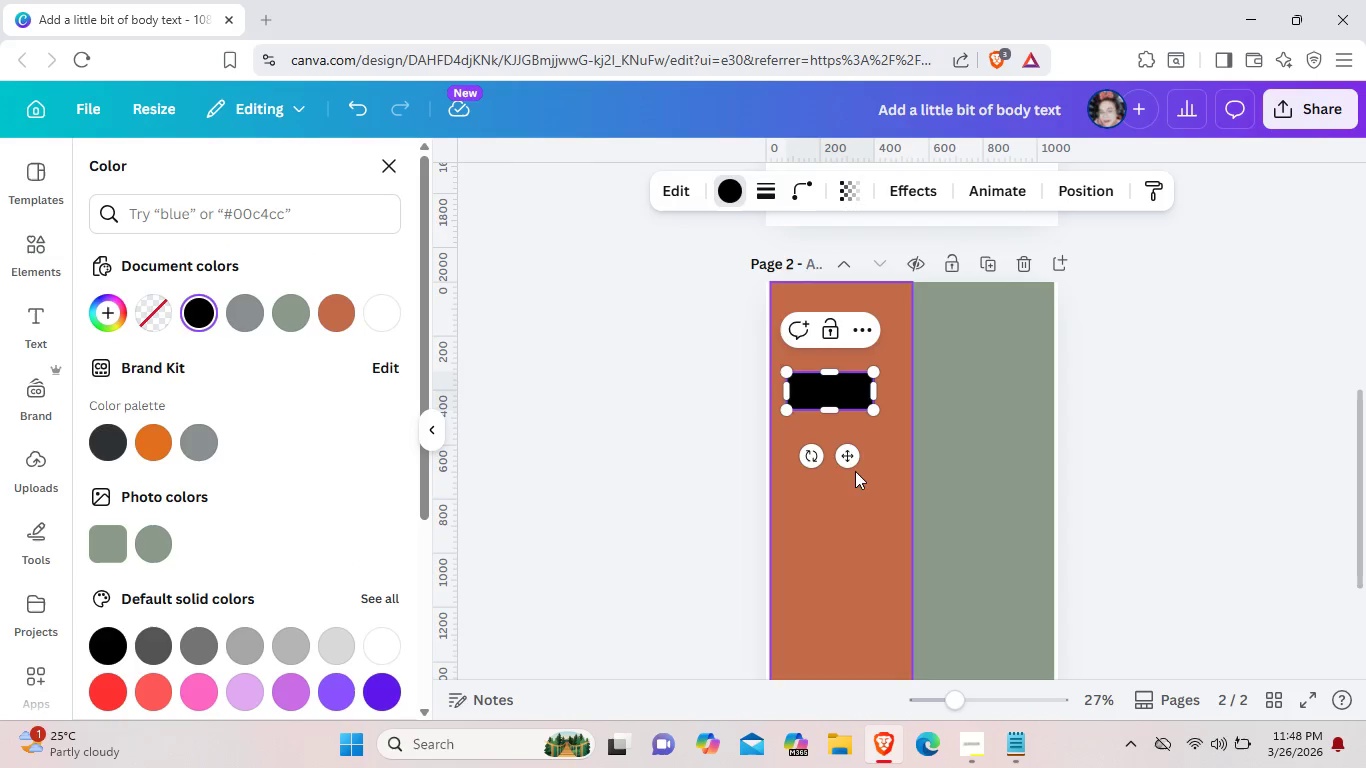 
left_click_drag(start_coordinate=[850, 462], to_coordinate=[828, 461])
 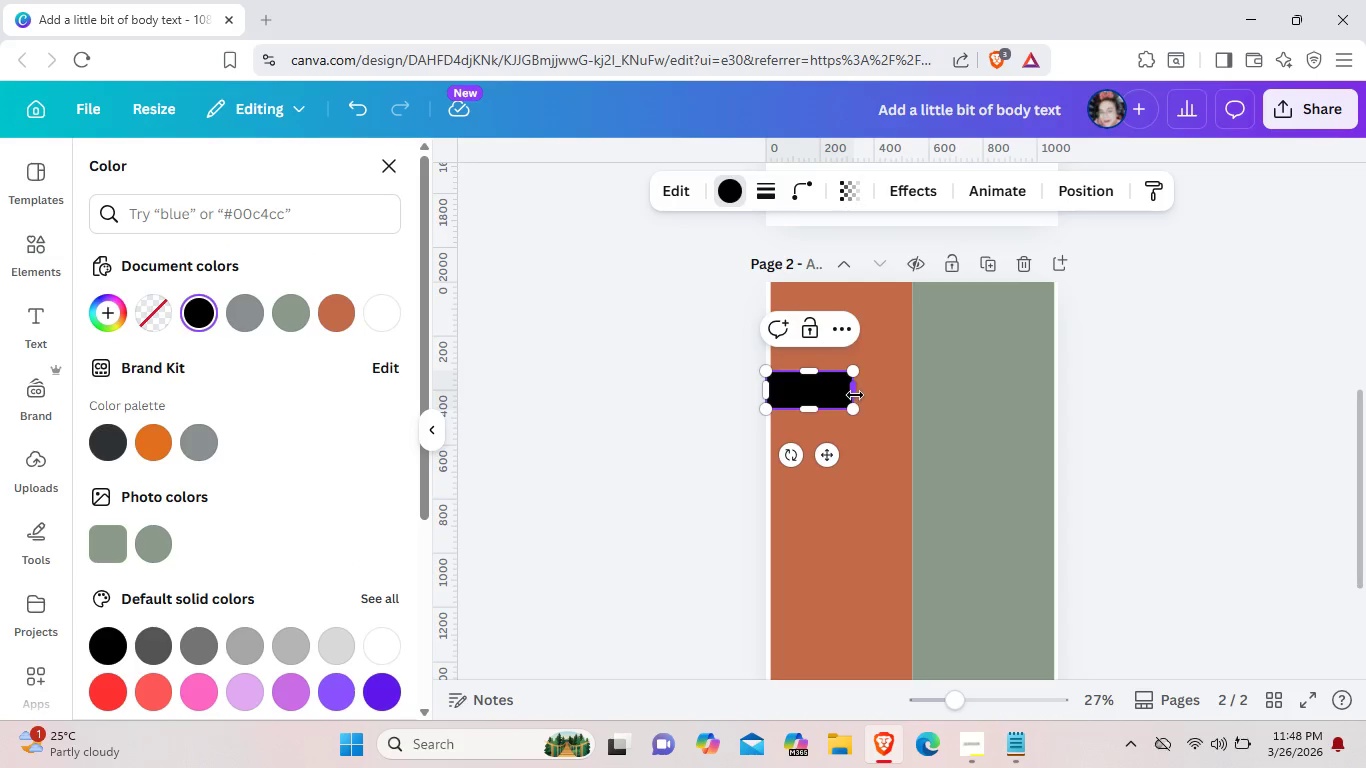 
left_click_drag(start_coordinate=[855, 395], to_coordinate=[1053, 392])
 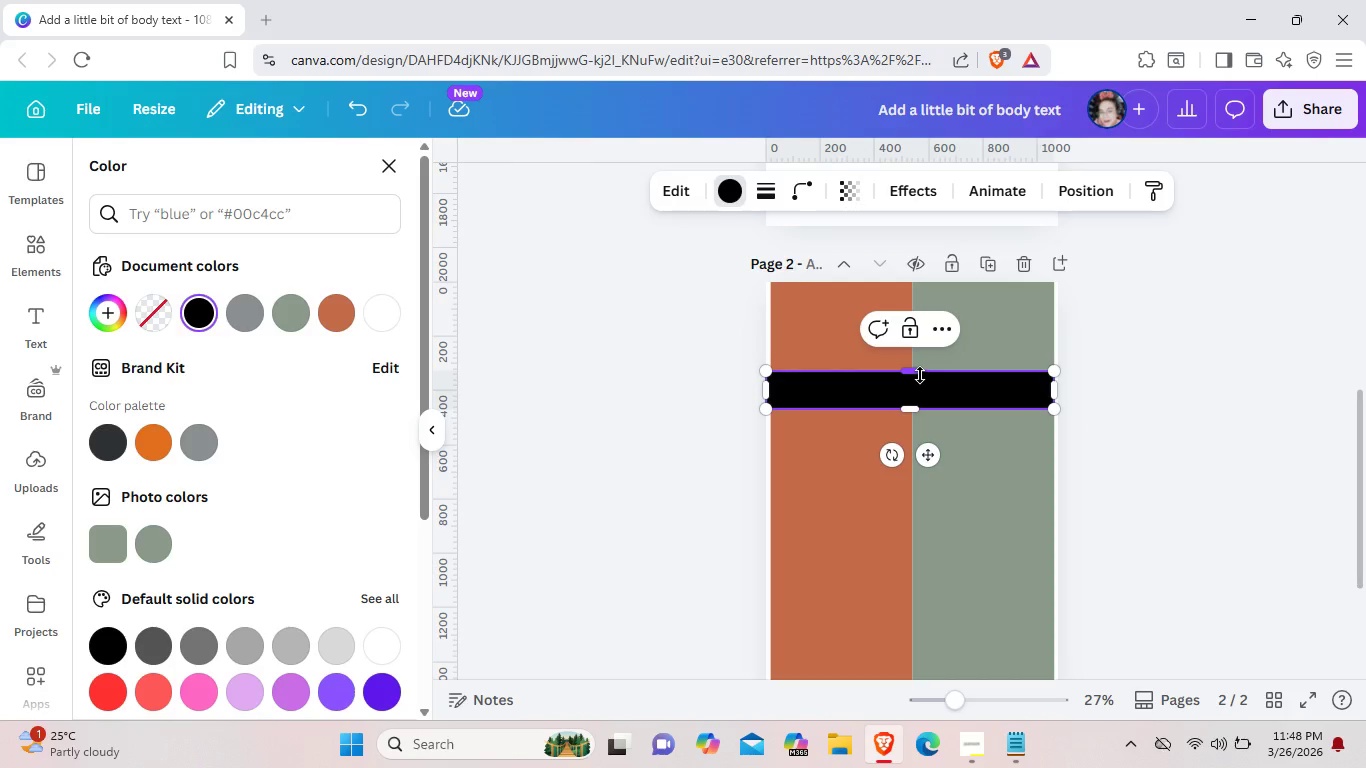 
left_click_drag(start_coordinate=[920, 375], to_coordinate=[920, 364])
 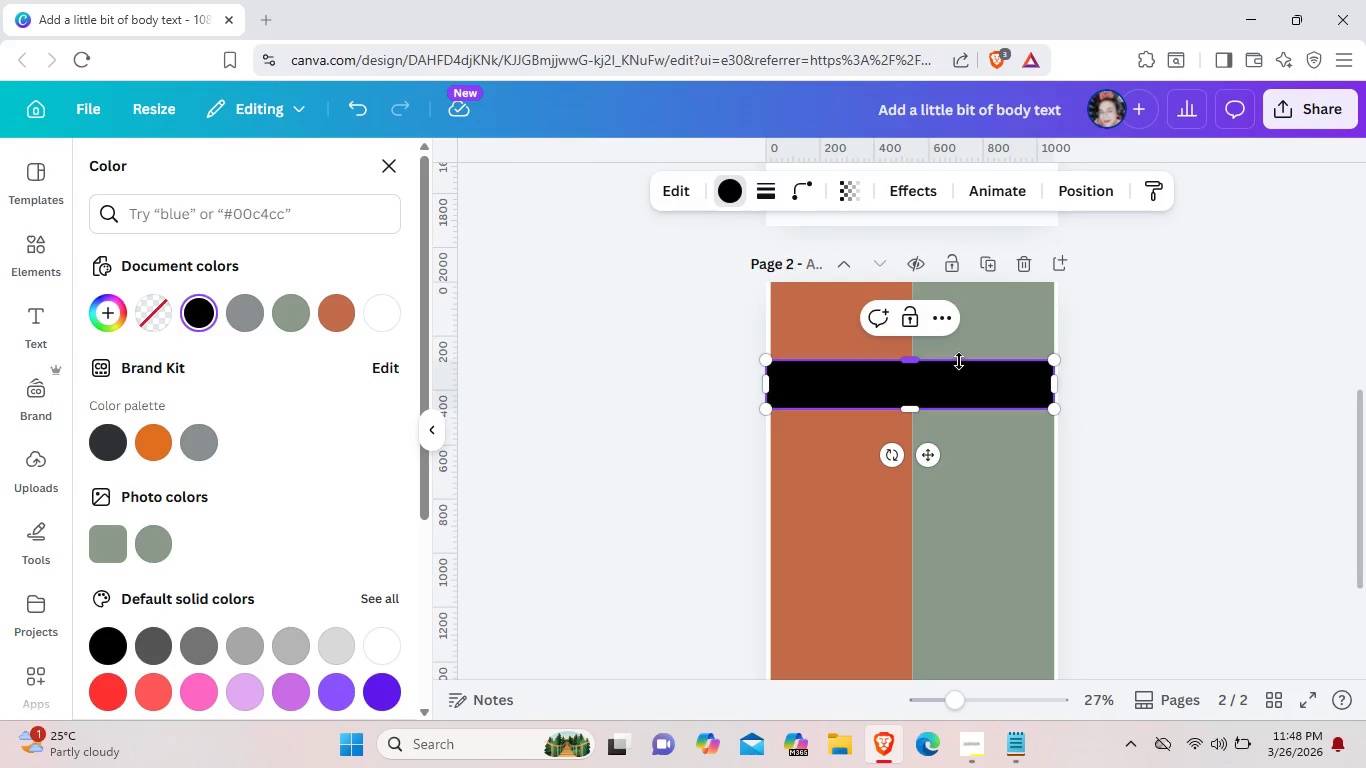 
left_click([959, 361])
 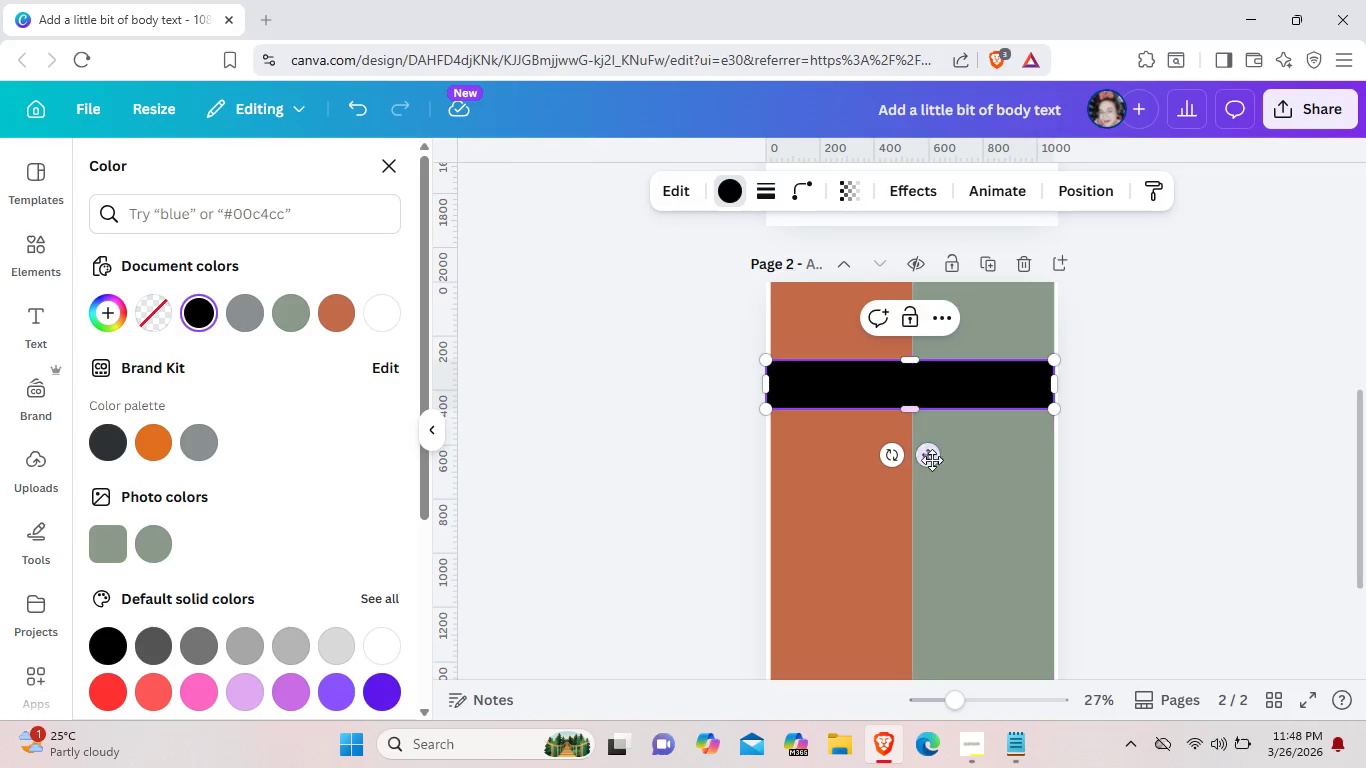 
left_click_drag(start_coordinate=[932, 462], to_coordinate=[931, 448])
 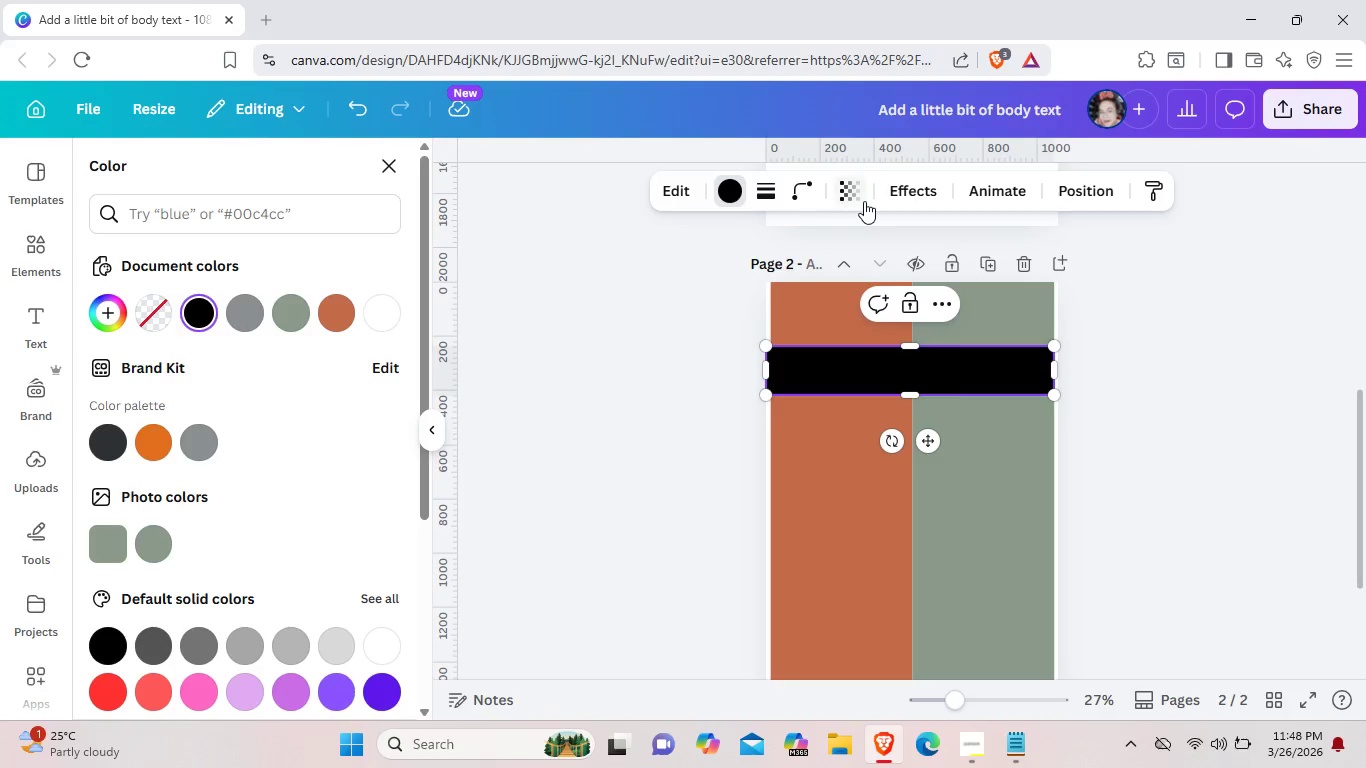 
left_click([864, 201])
 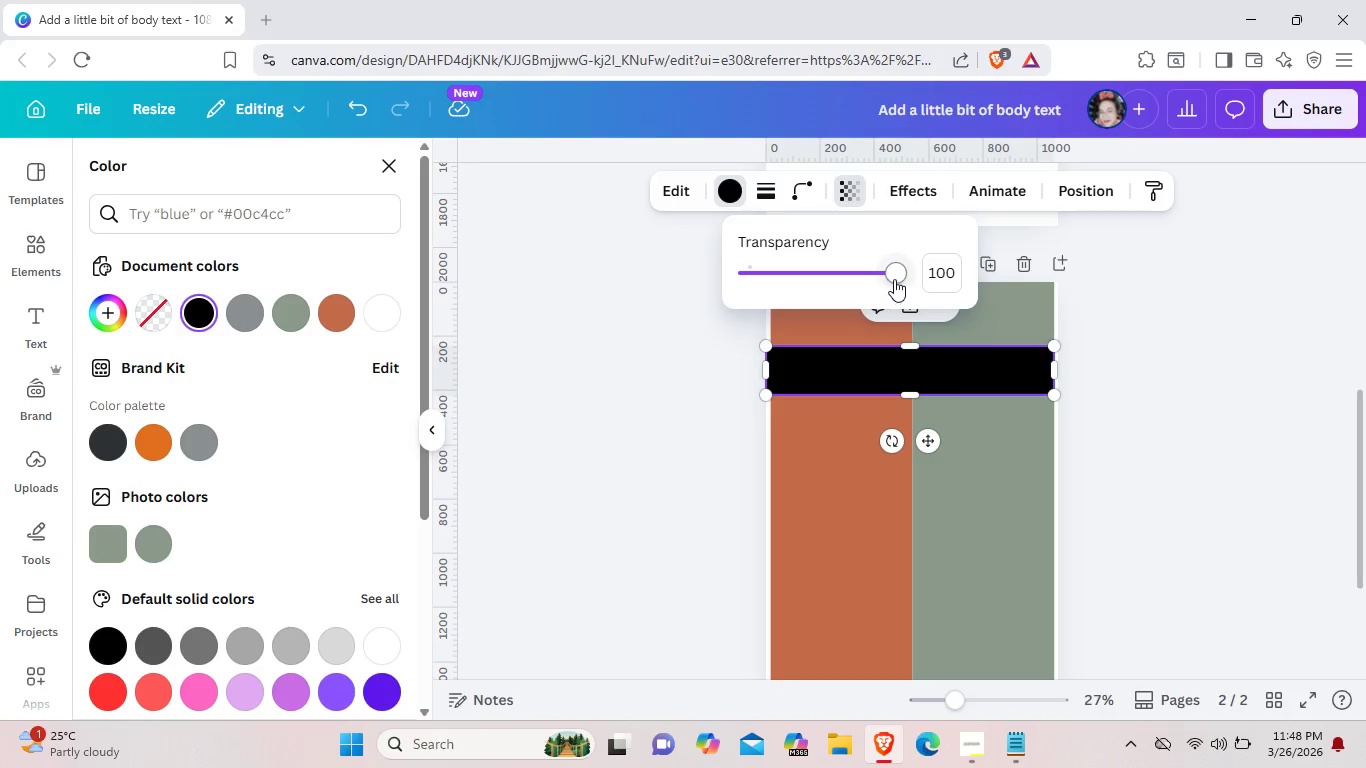 
left_click_drag(start_coordinate=[894, 278], to_coordinate=[804, 278])
 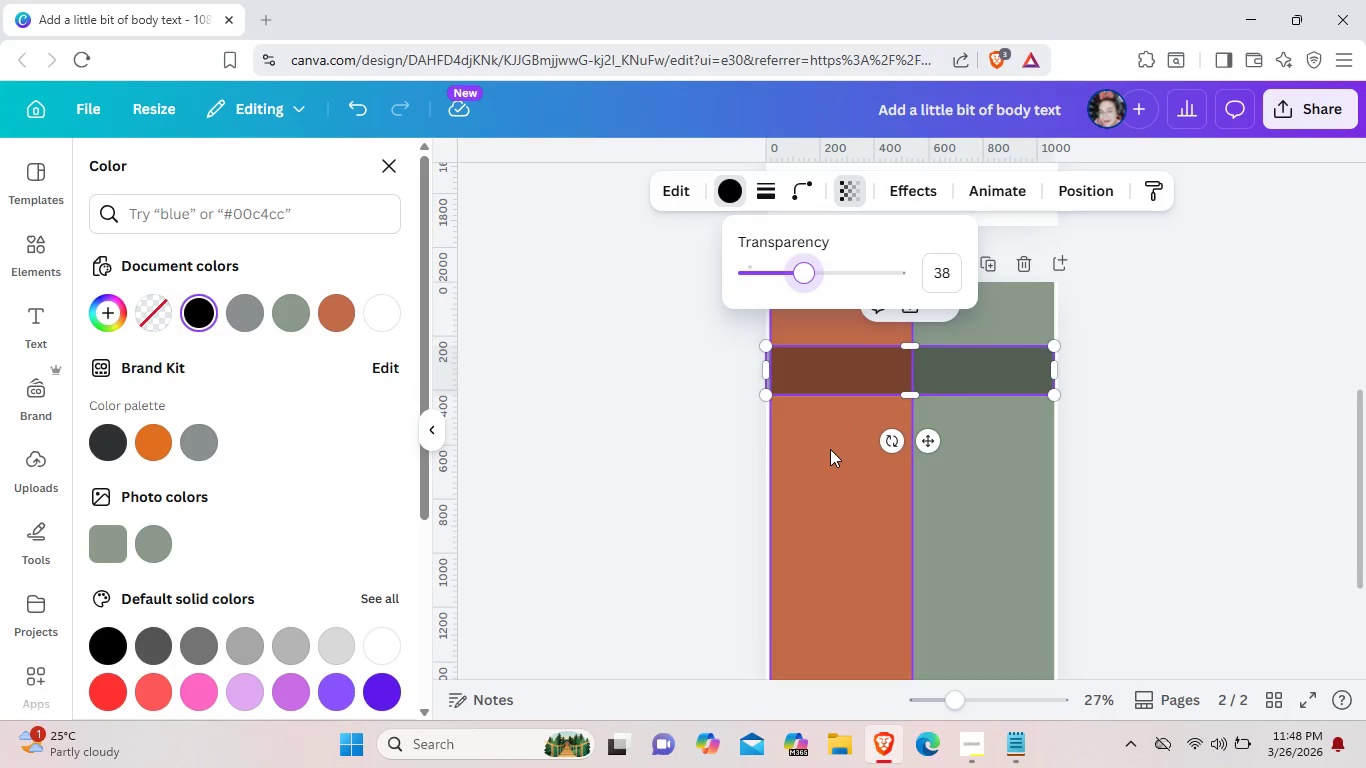 
left_click([830, 449])
 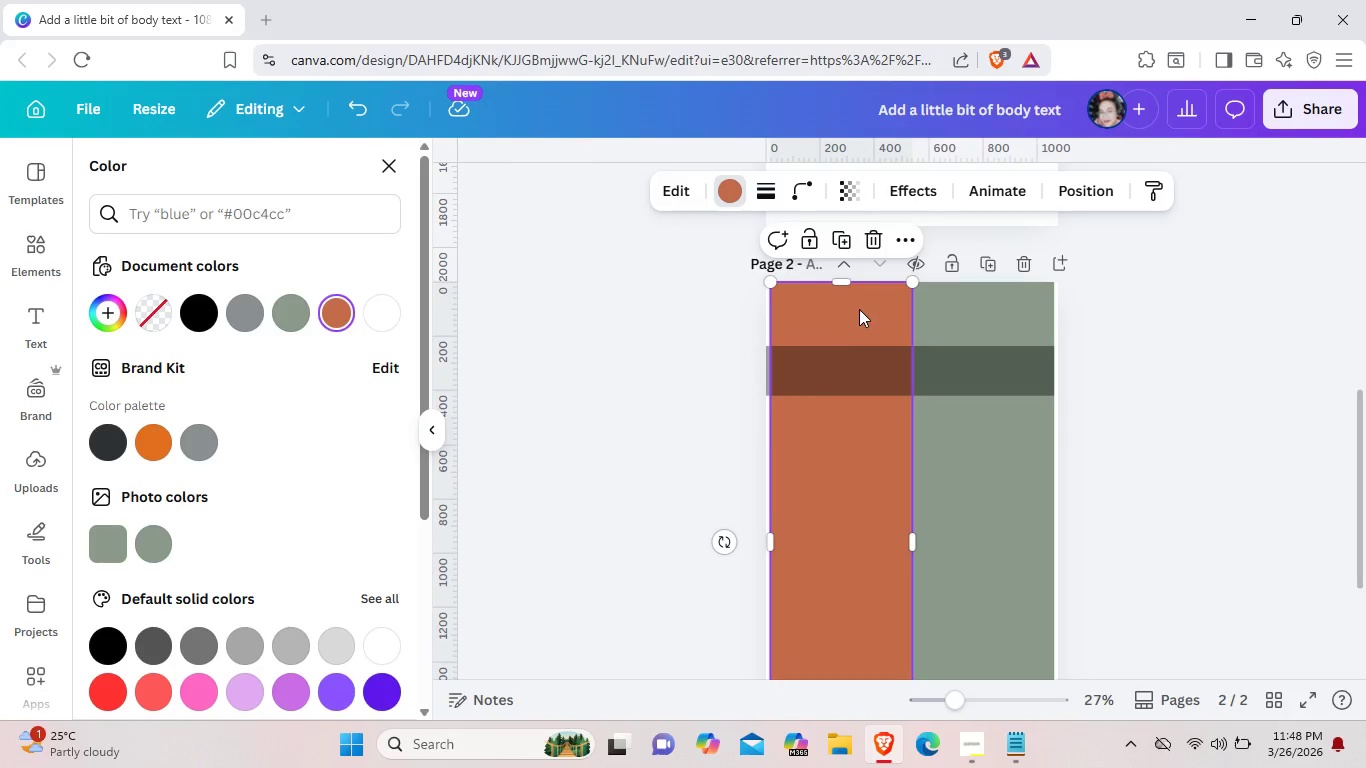 
left_click([833, 357])
 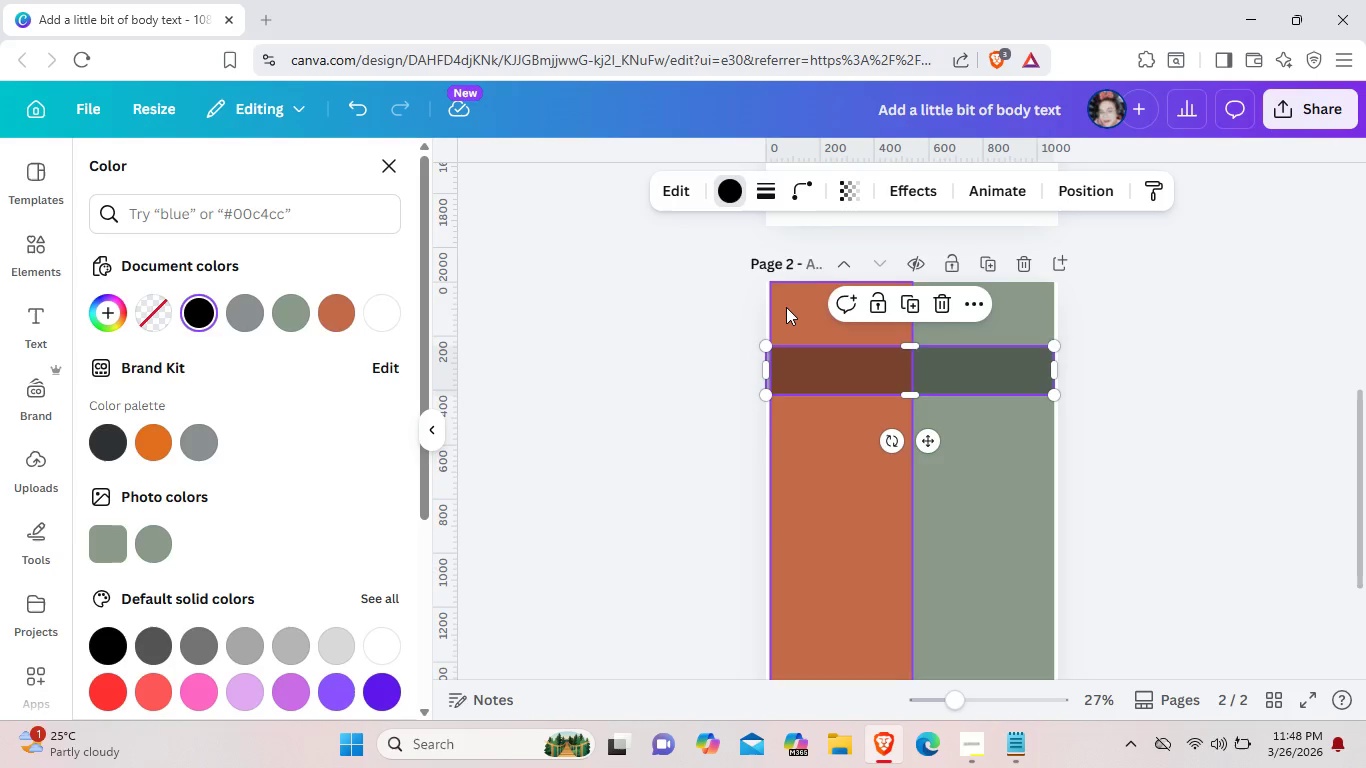 
left_click([786, 307])
 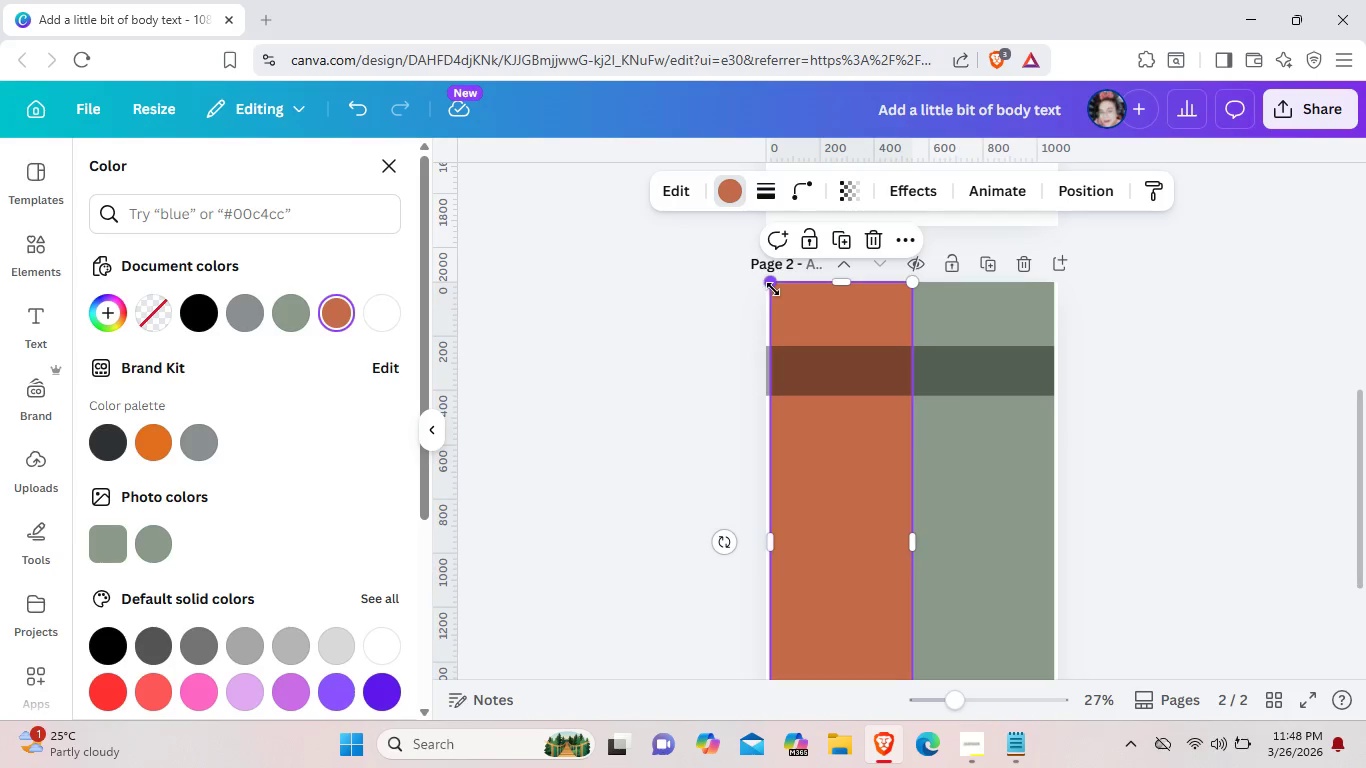 
left_click_drag(start_coordinate=[773, 289], to_coordinate=[768, 286])
 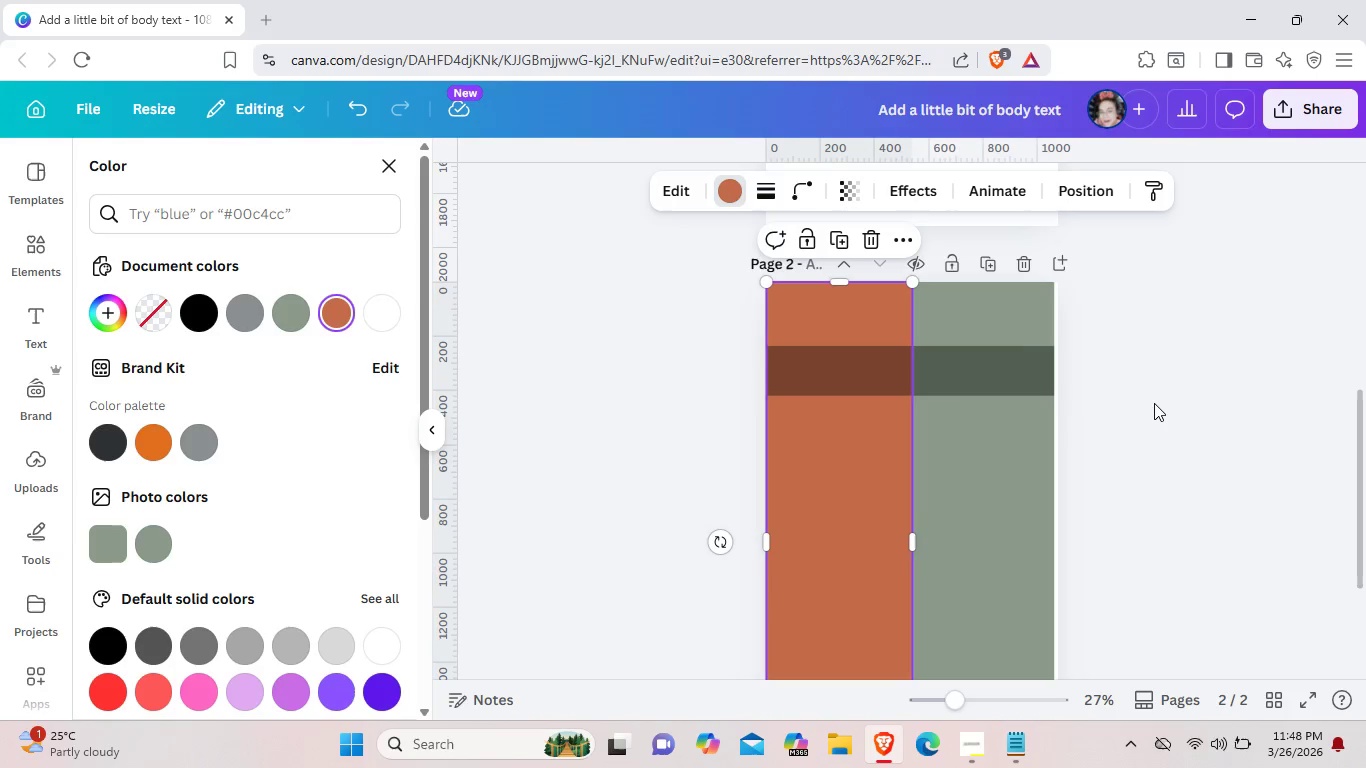 
left_click([1154, 403])
 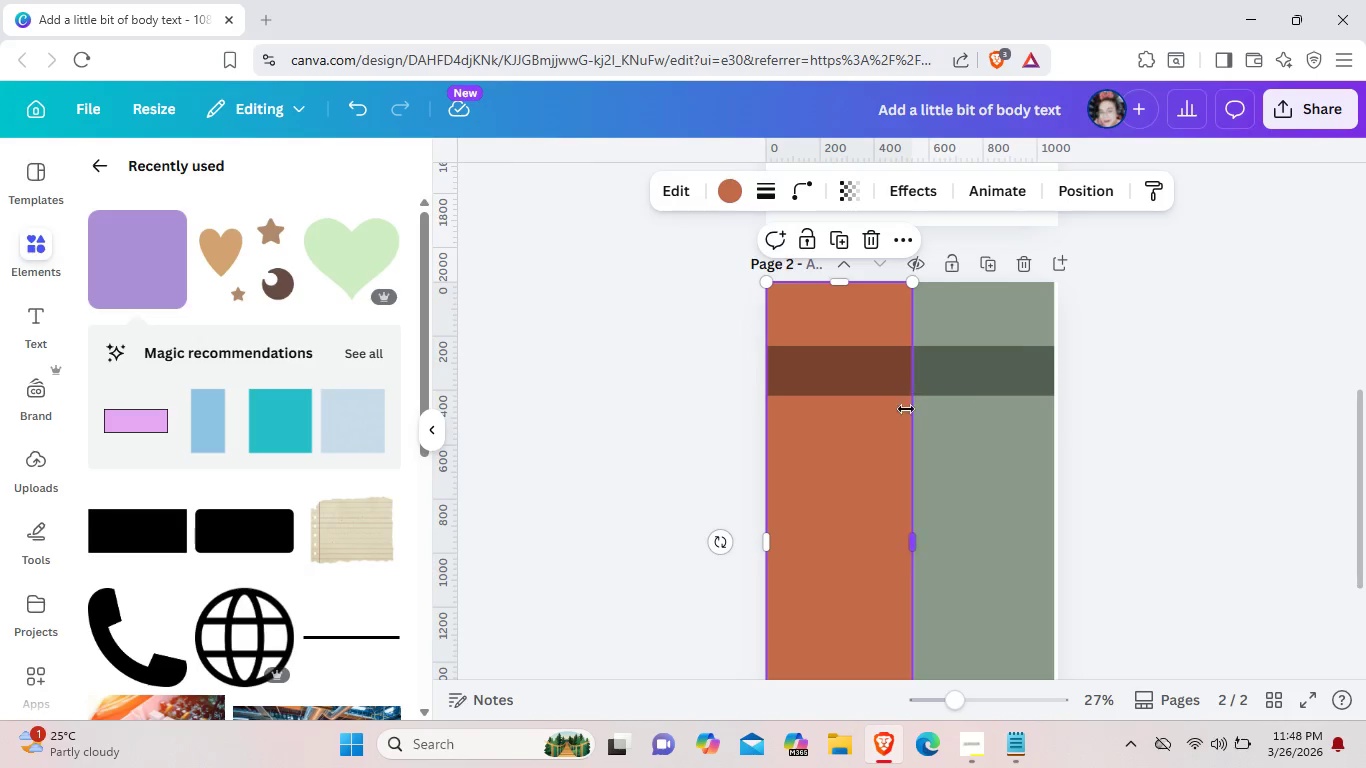 
left_click([995, 443])
 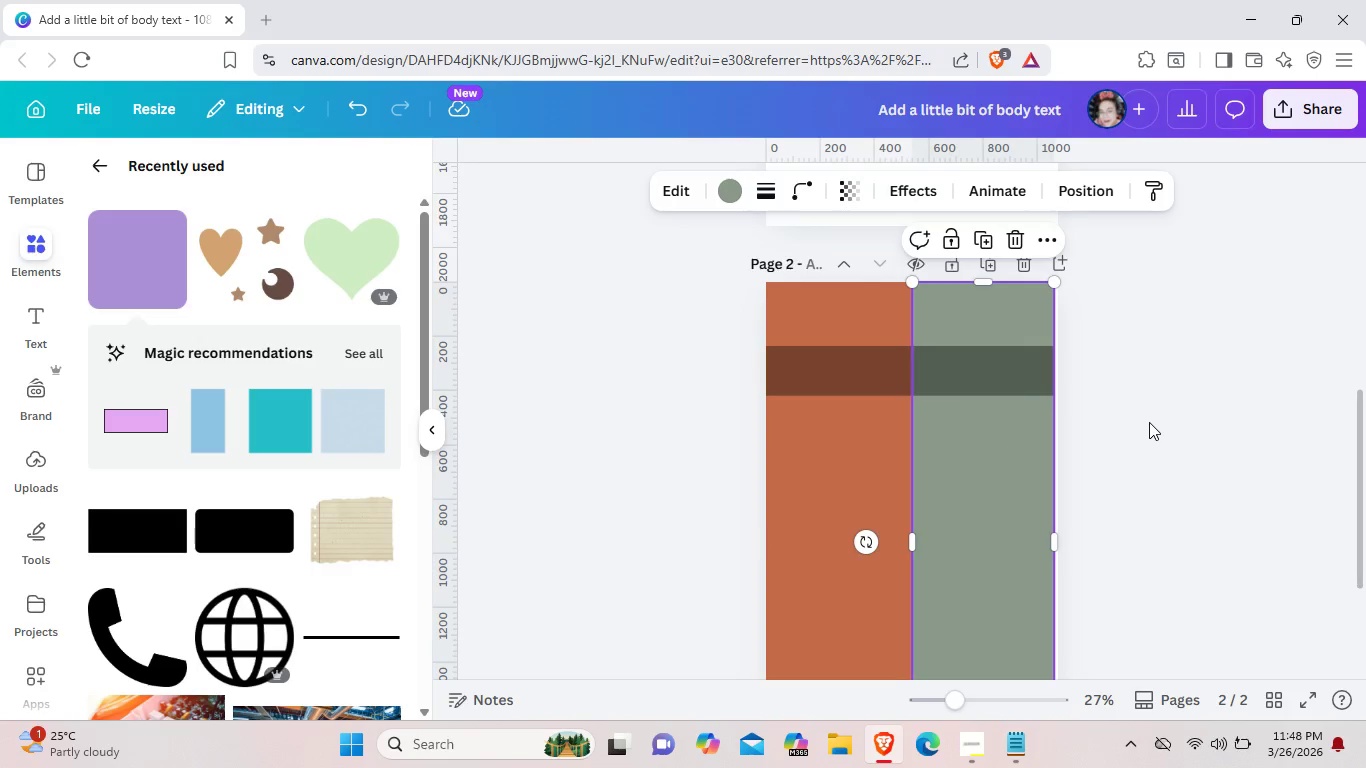 
left_click([1149, 422])
 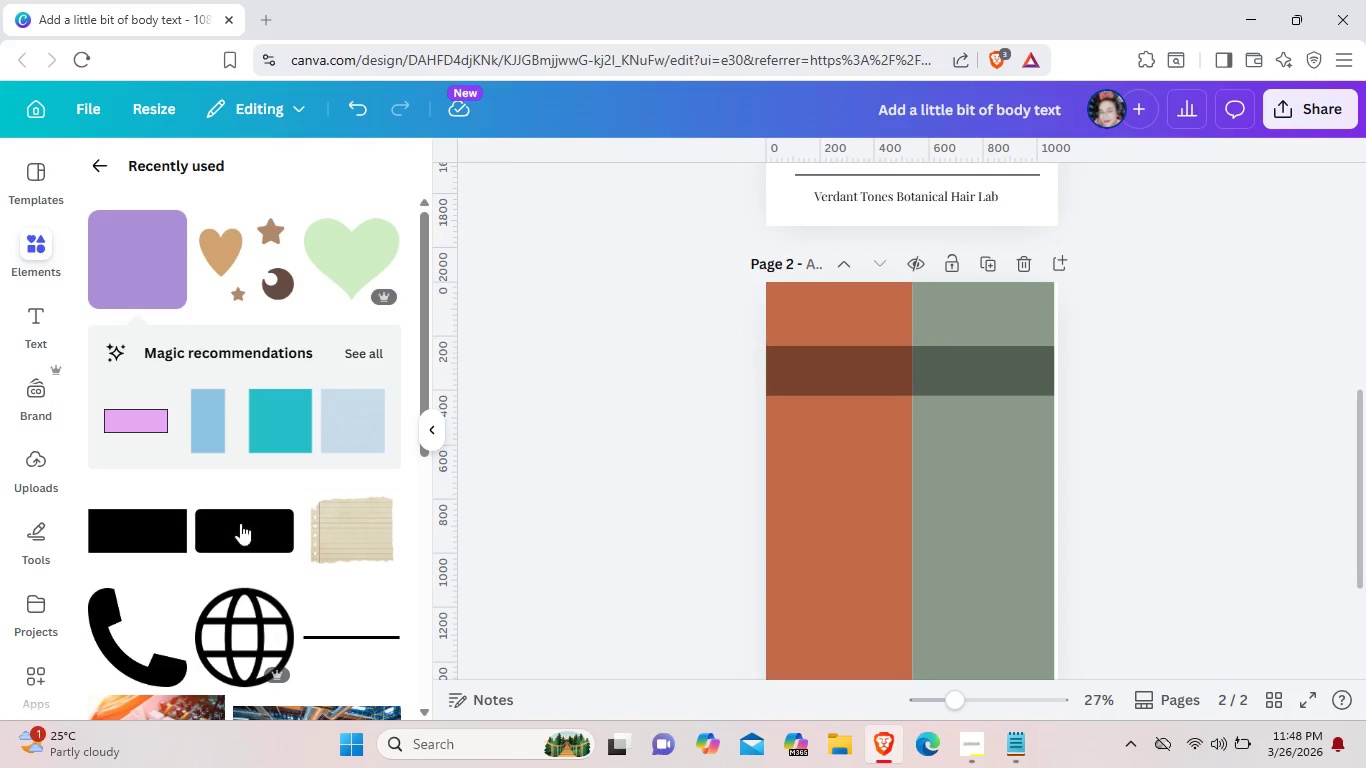 
left_click([38, 322])
 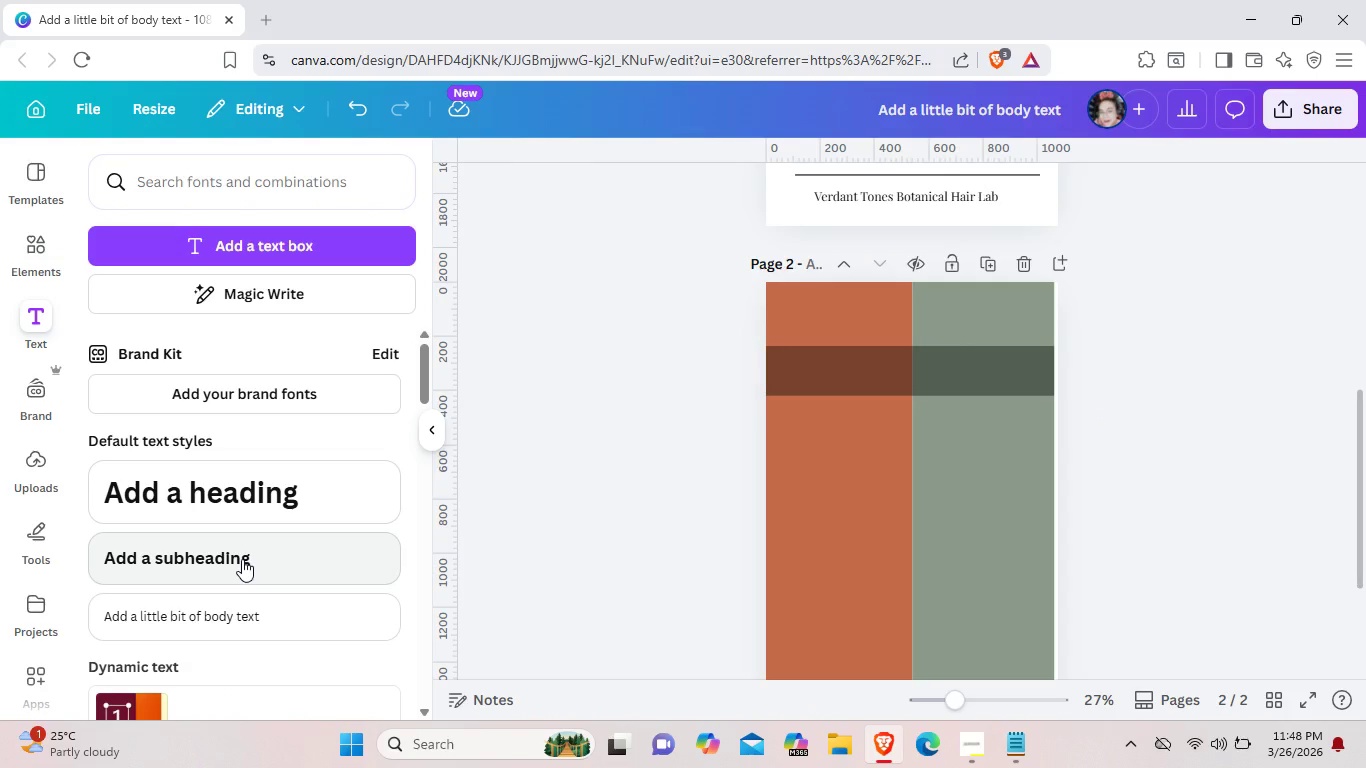 
left_click([242, 559])
 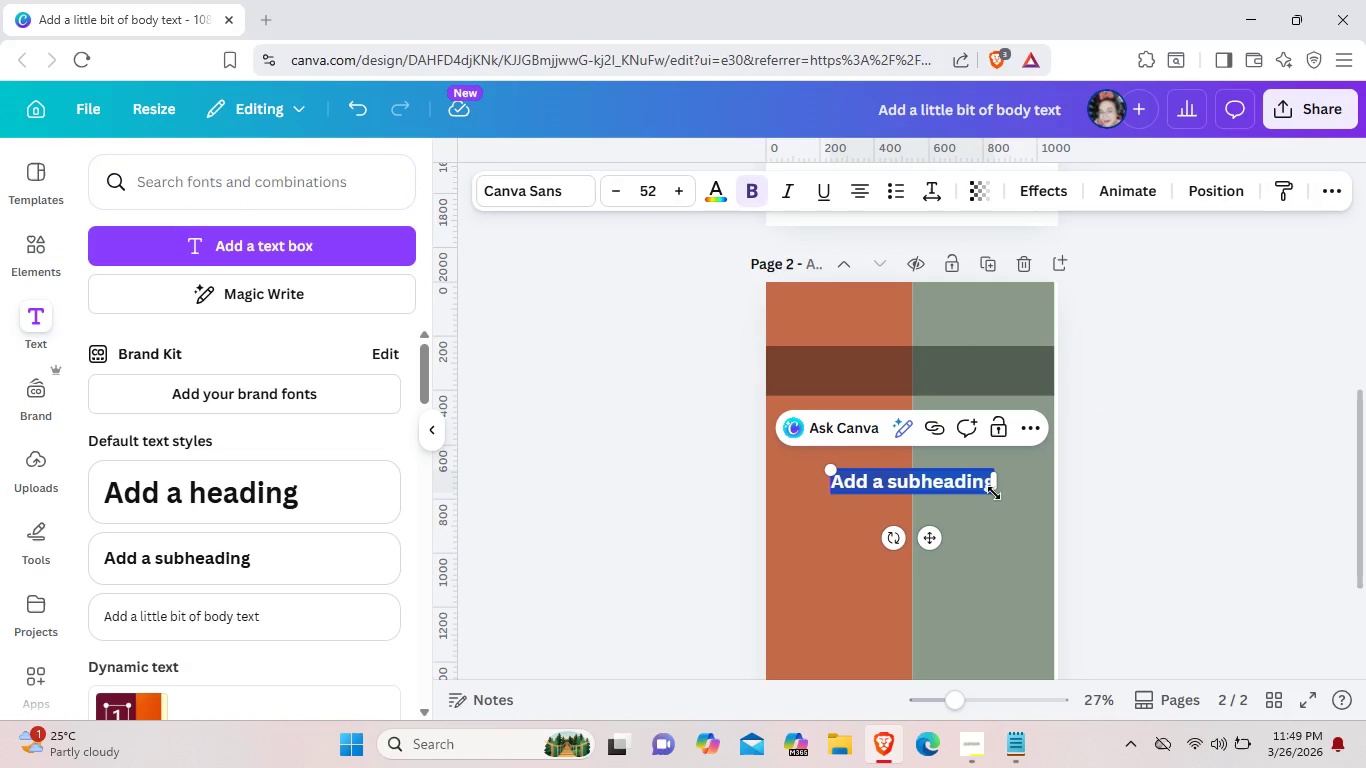 
key(Backspace)
type(MYTH)
 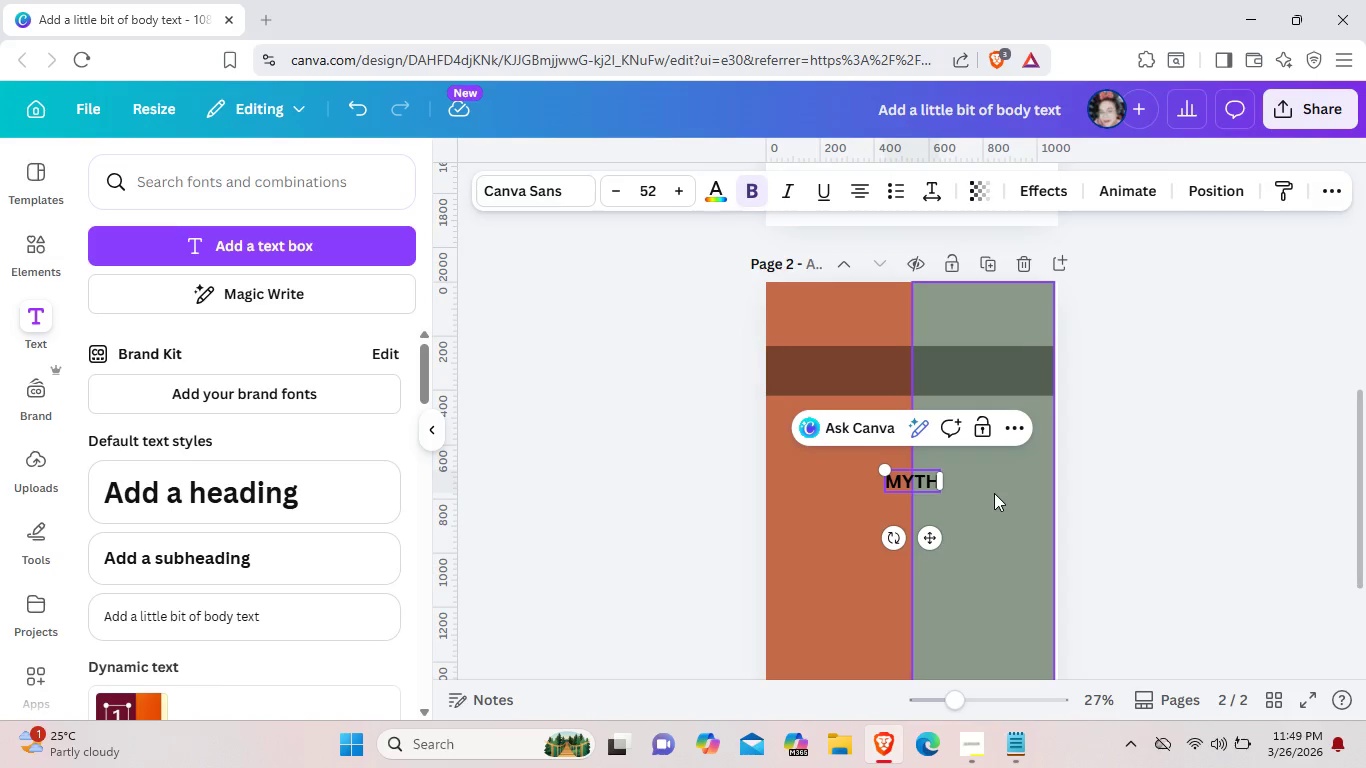 
left_click_drag(start_coordinate=[887, 479], to_coordinate=[937, 487])
 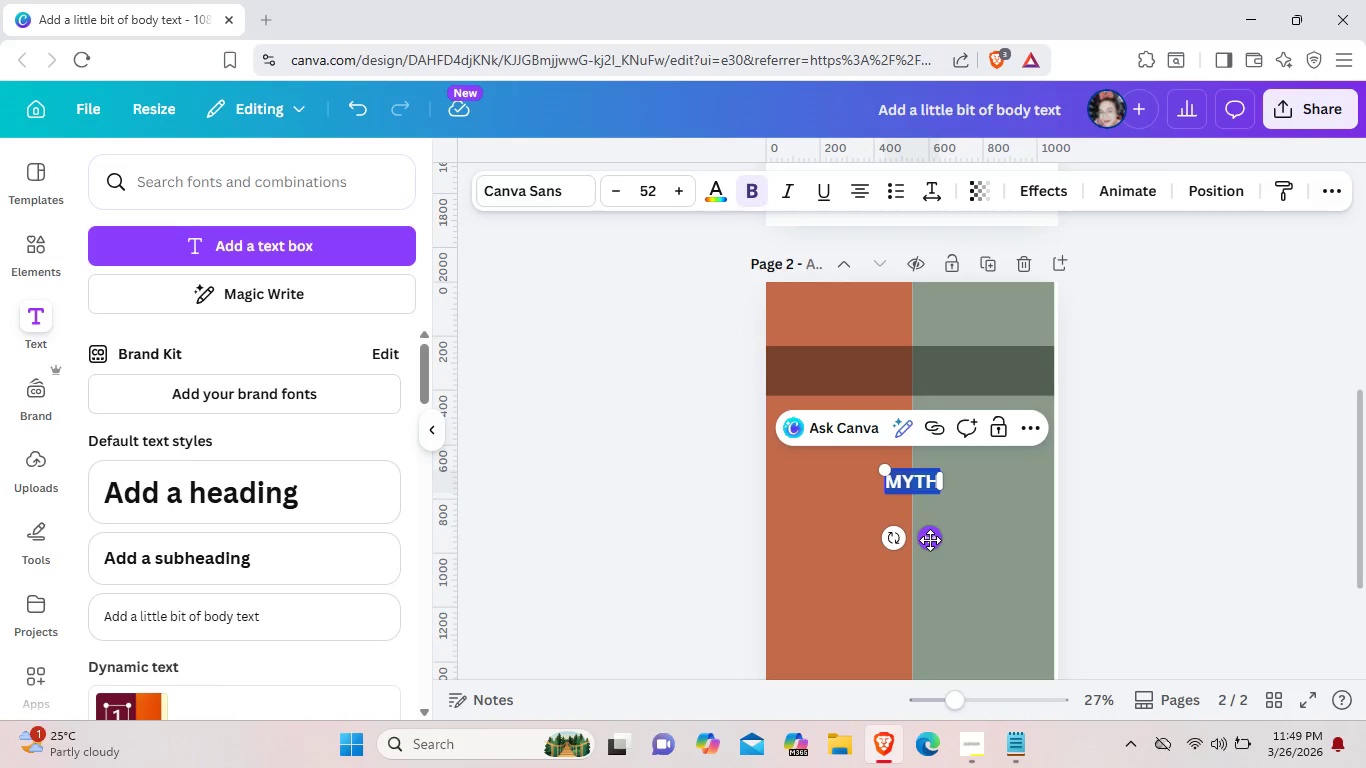 
left_click_drag(start_coordinate=[930, 540], to_coordinate=[855, 432])
 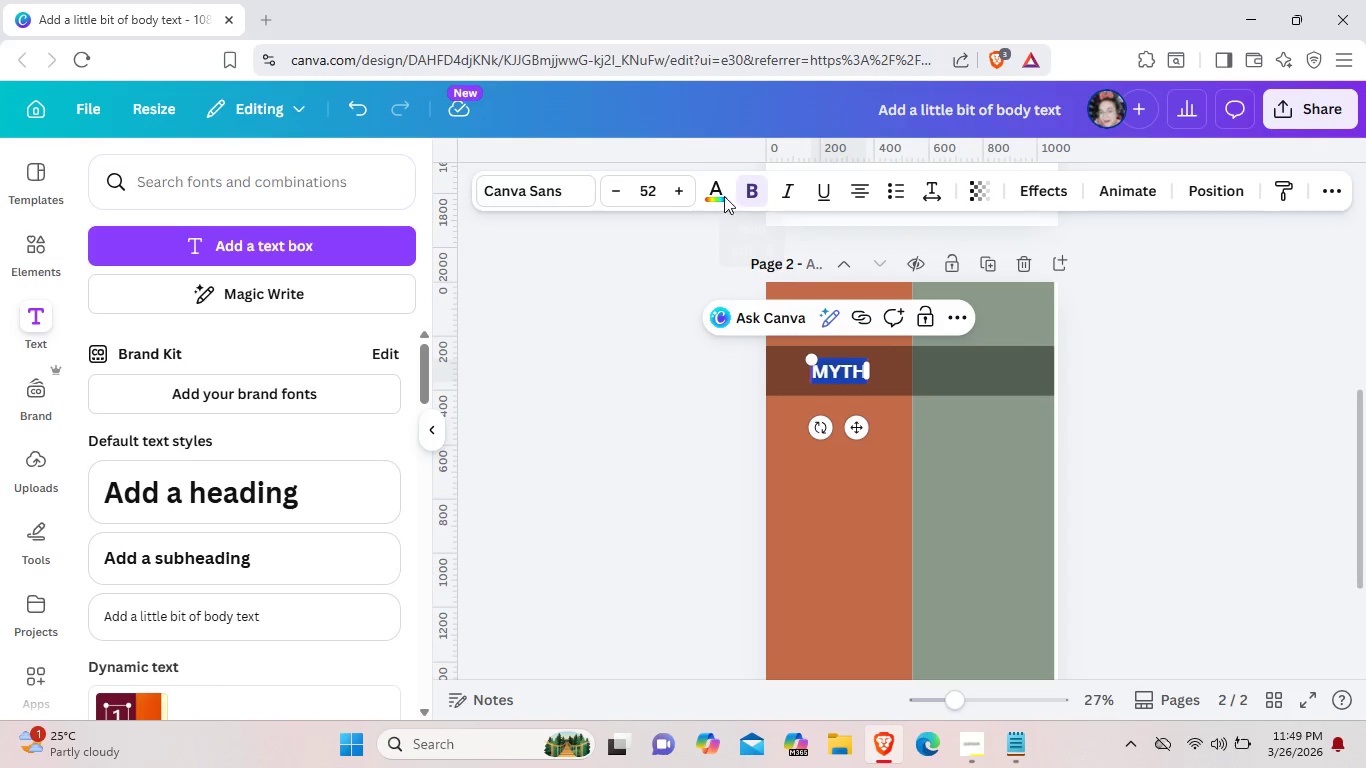 
left_click([721, 196])
 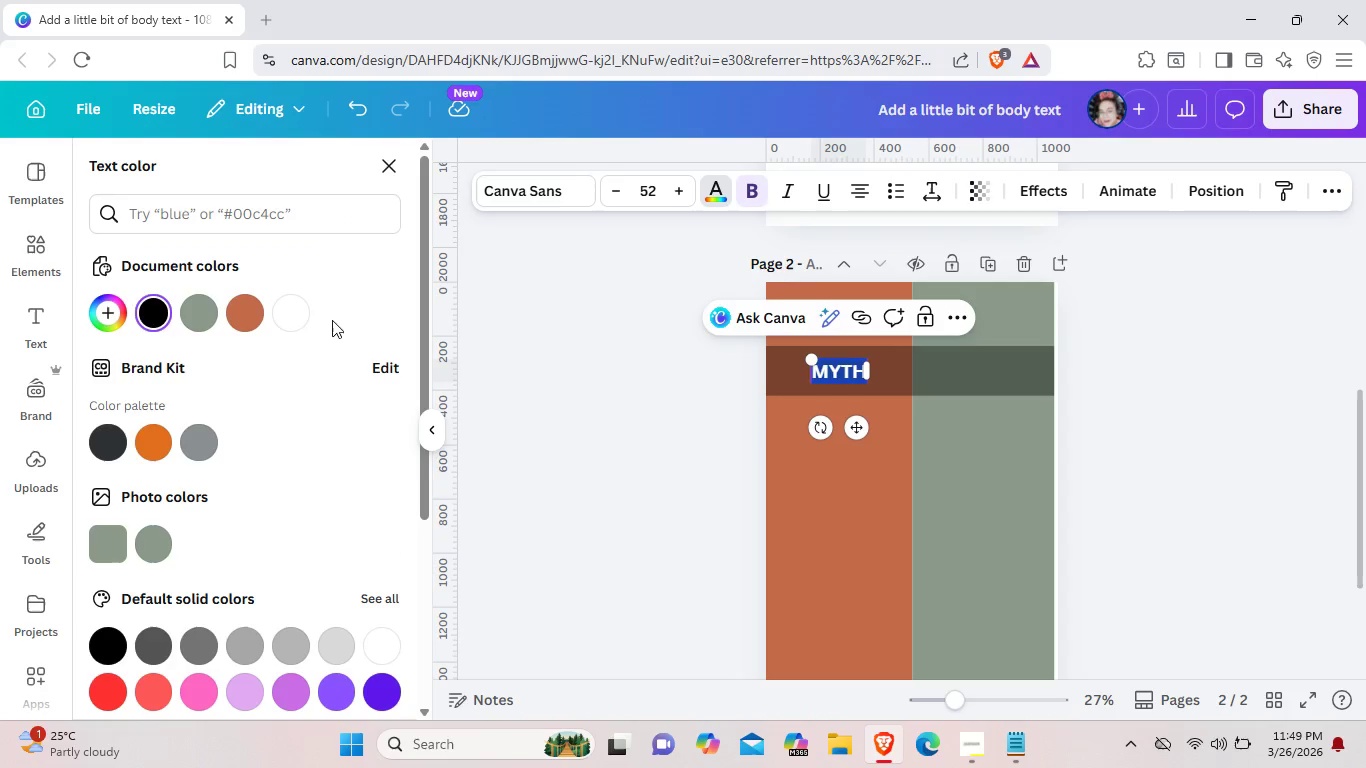 
left_click([300, 310])
 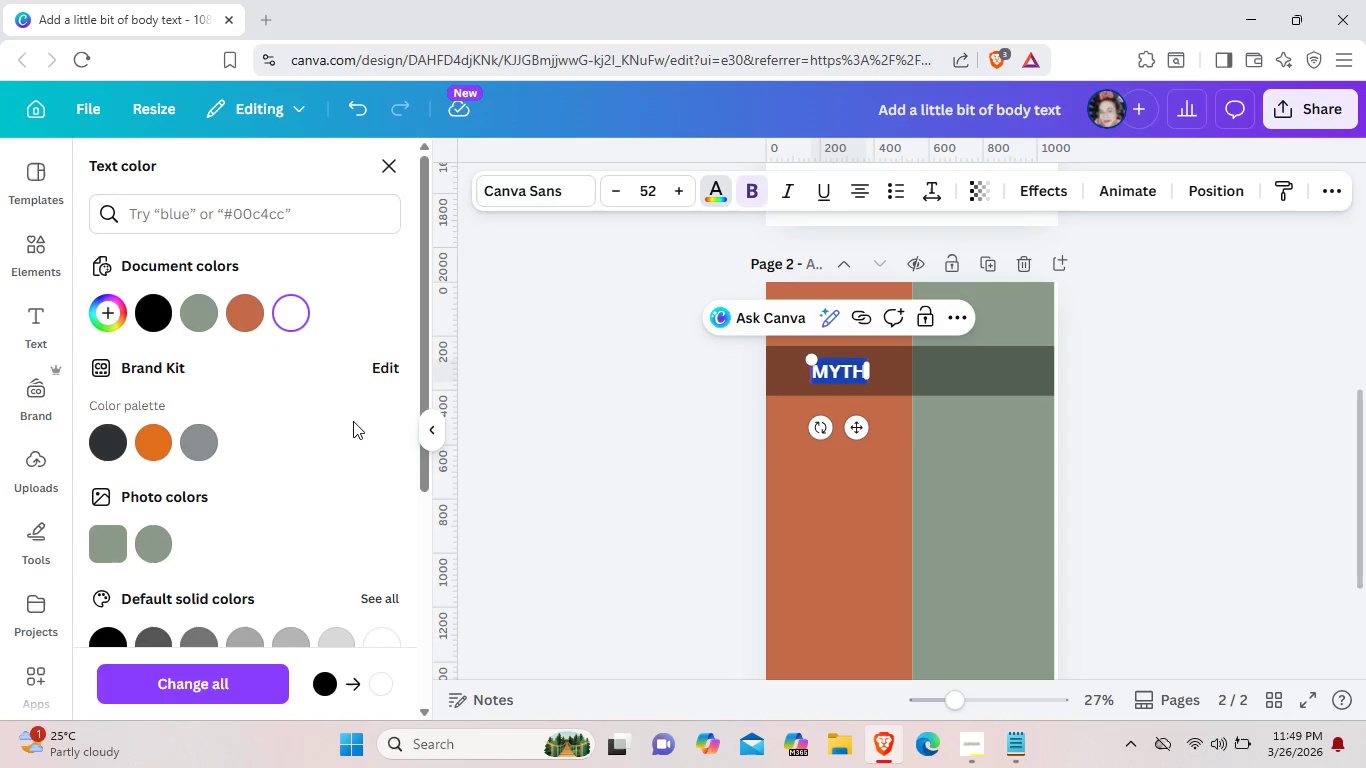 
wait(5.16)
 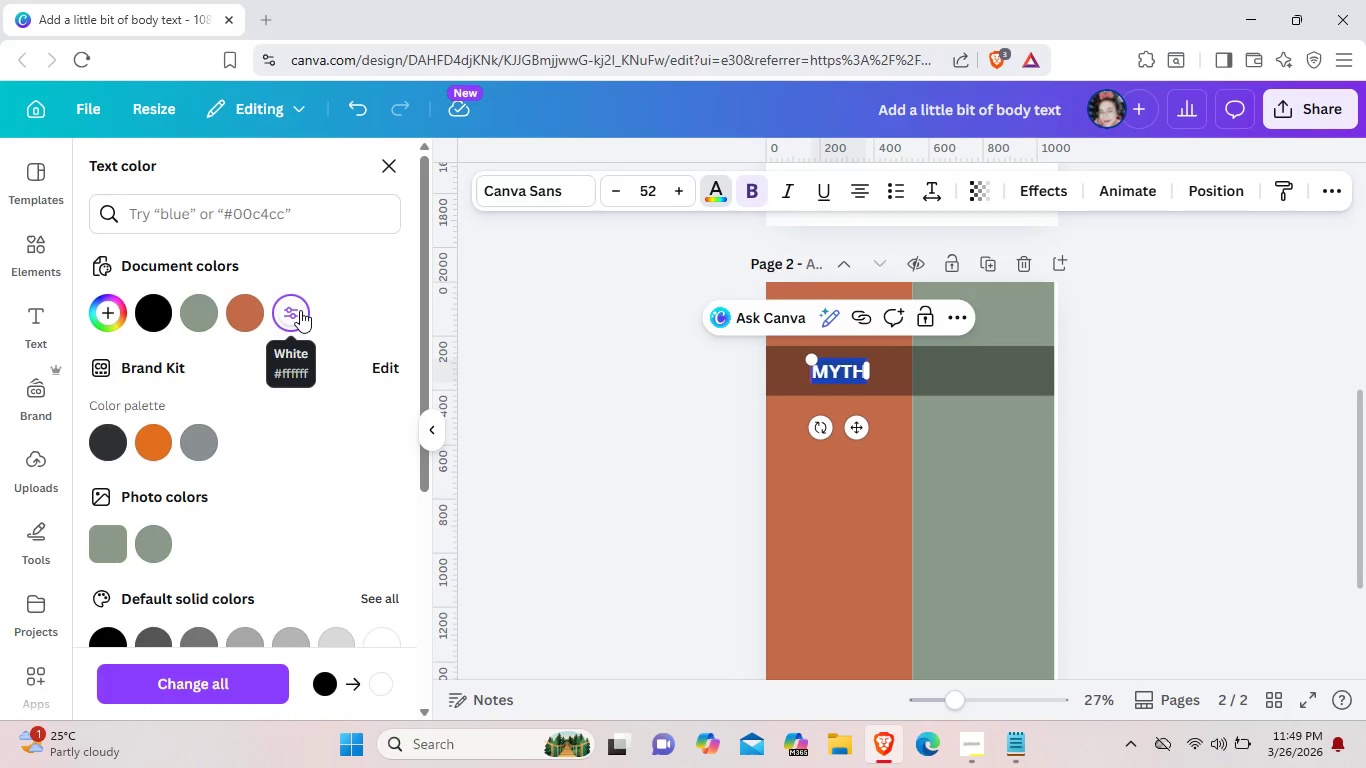 
scroll: coordinate [224, 514], scroll_direction: down, amount: 2.0
 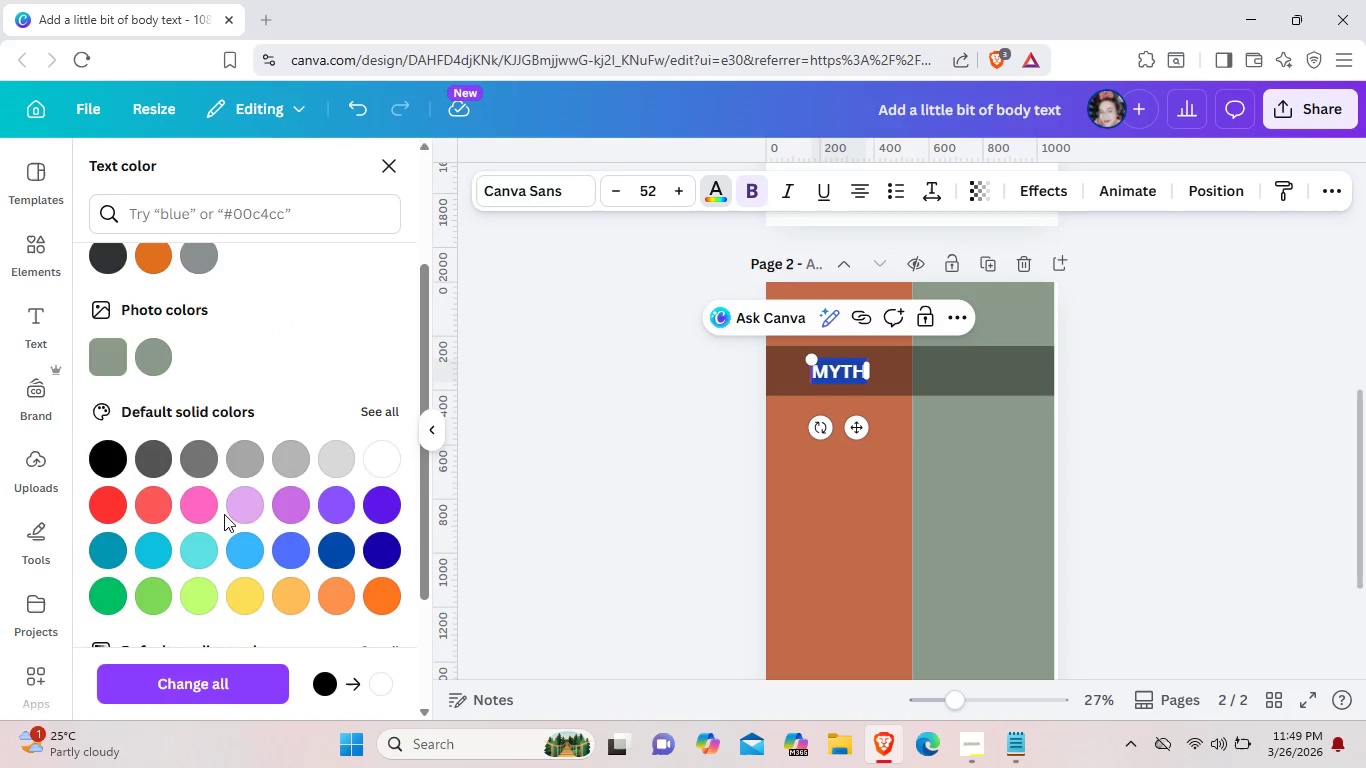 
scroll: coordinate [224, 514], scroll_direction: up, amount: 3.0
 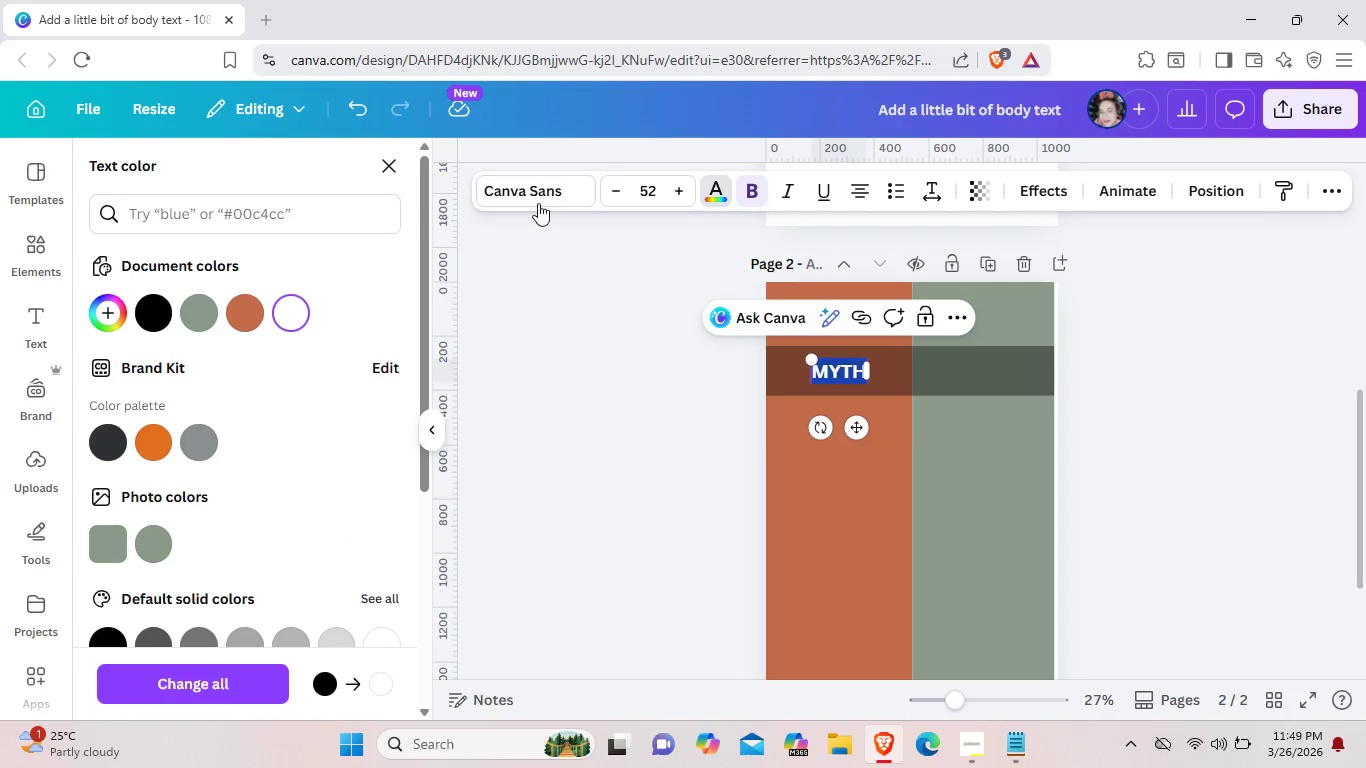 
left_click([538, 203])
 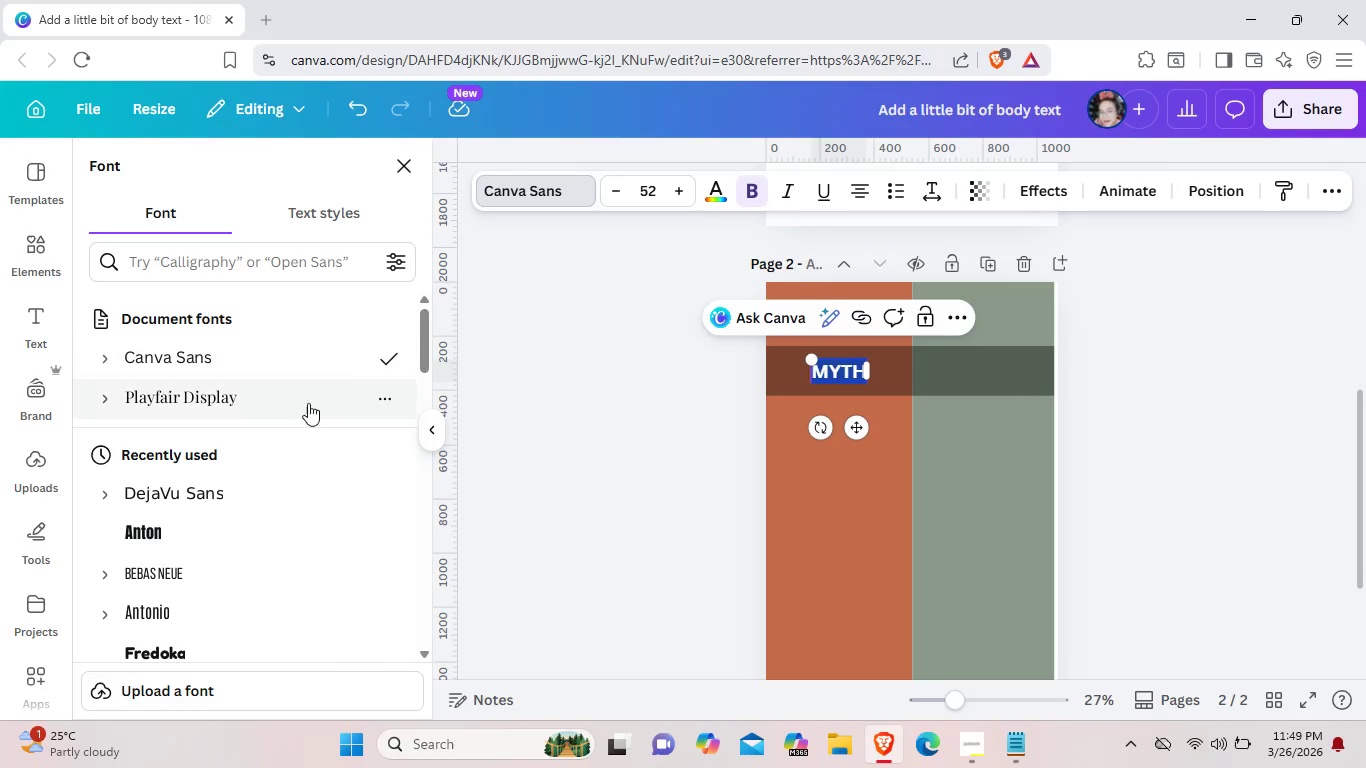 
left_click([307, 403])
 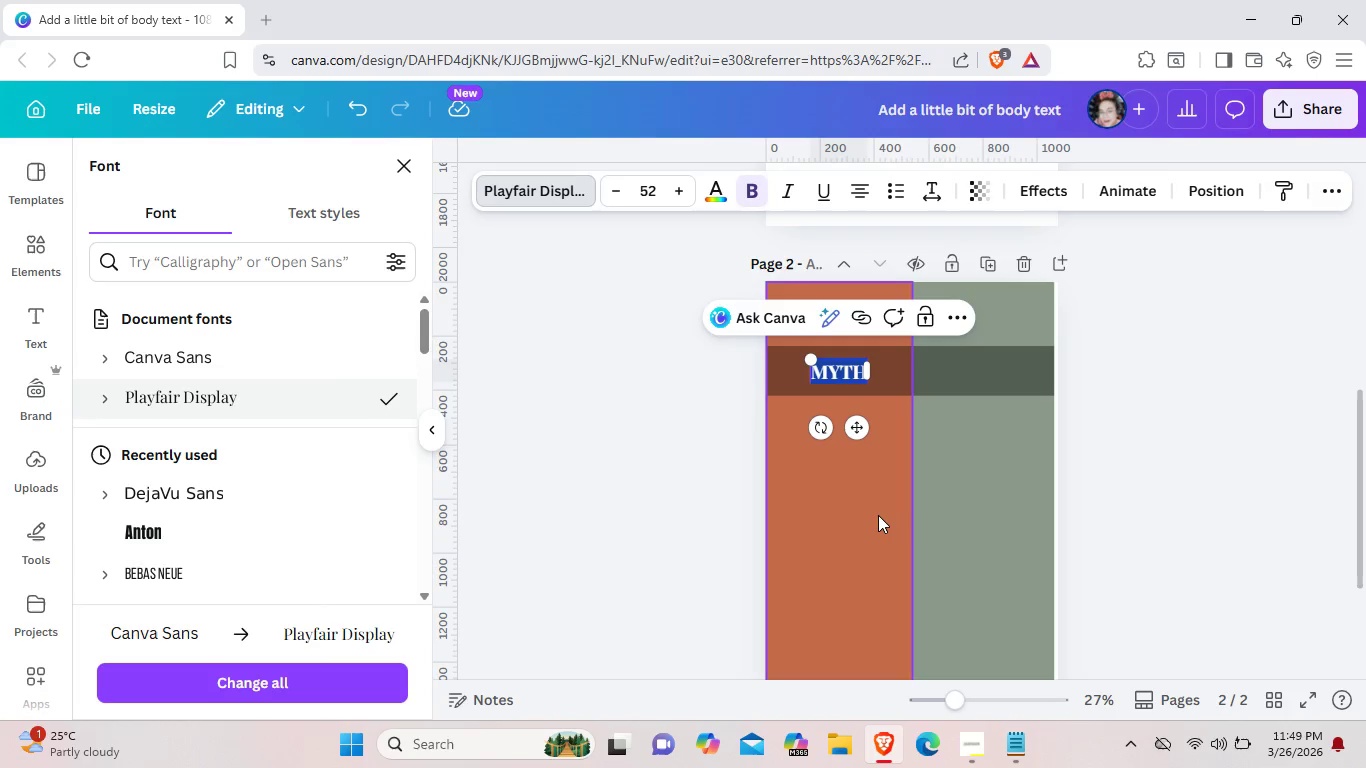 
left_click([878, 515])
 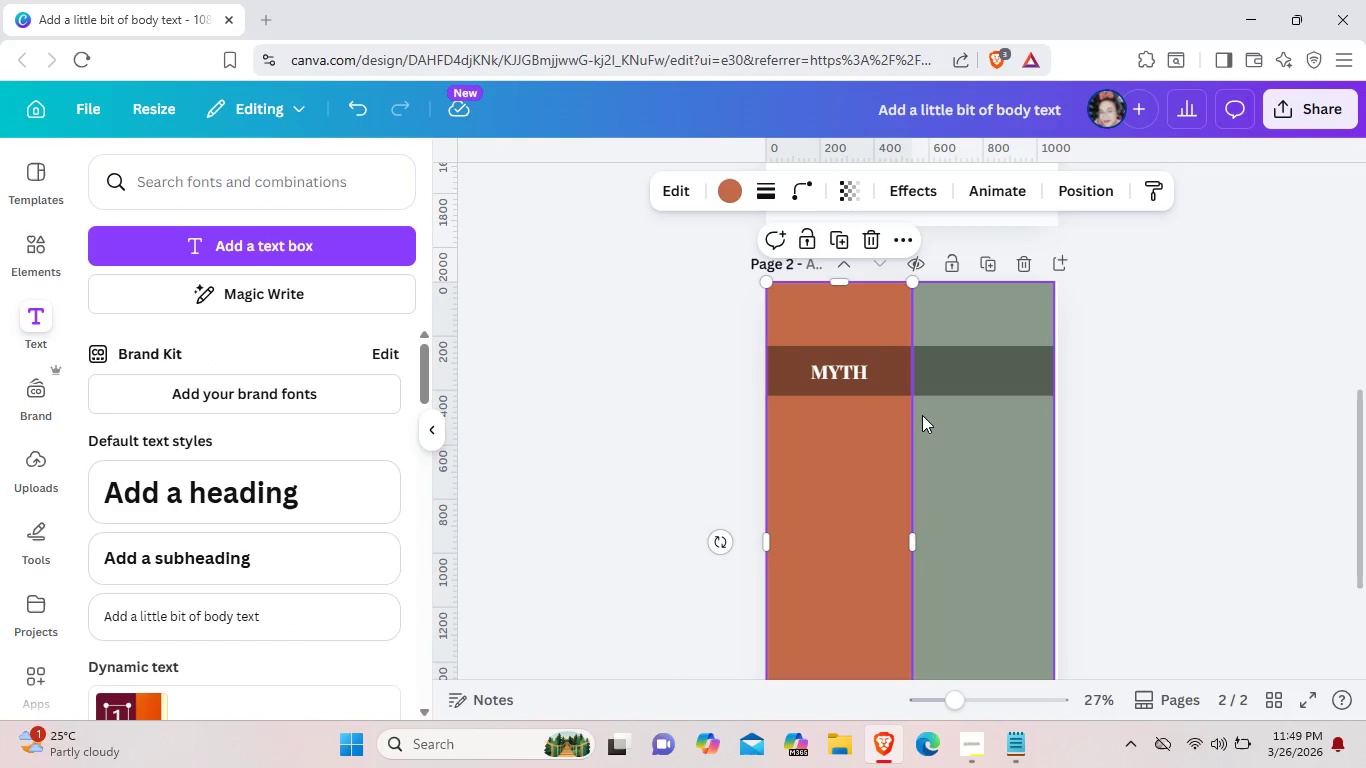 
left_click([844, 378])
 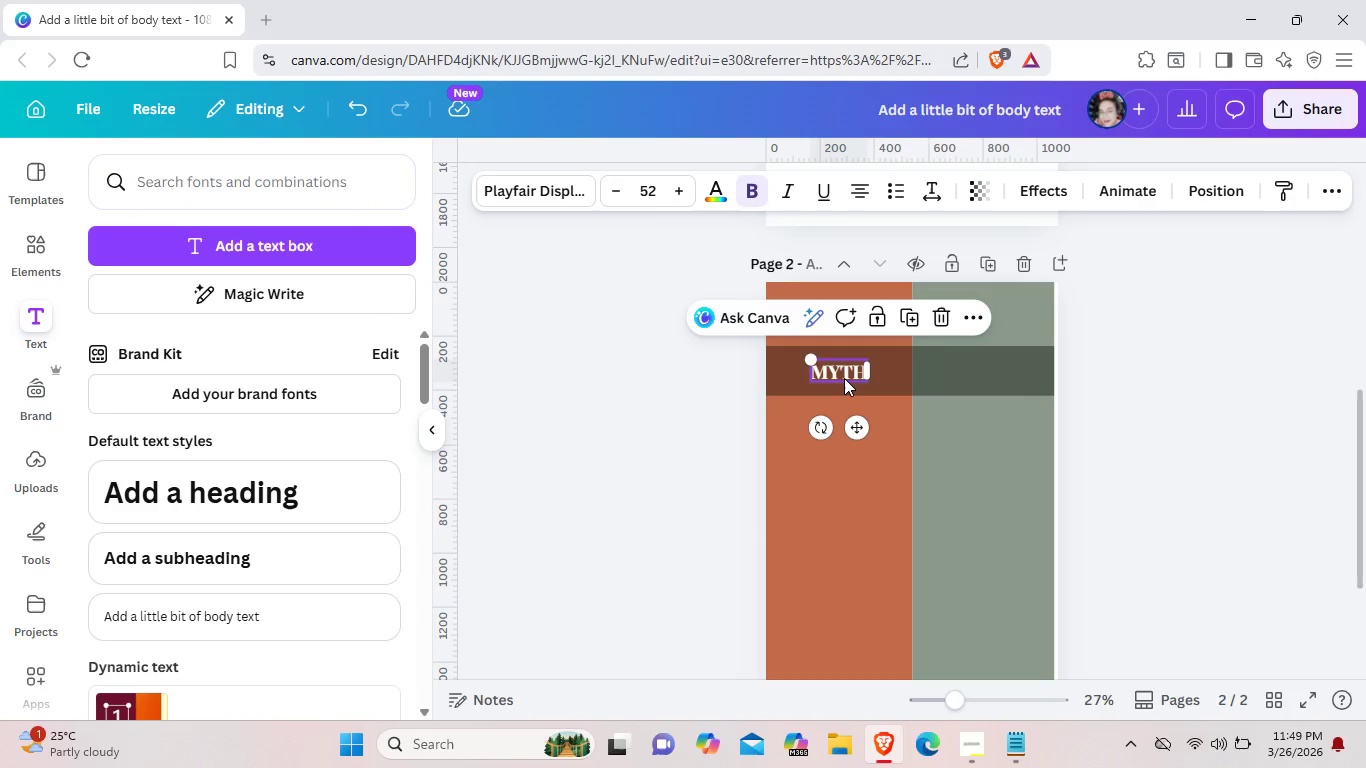 
key(Control+C)
 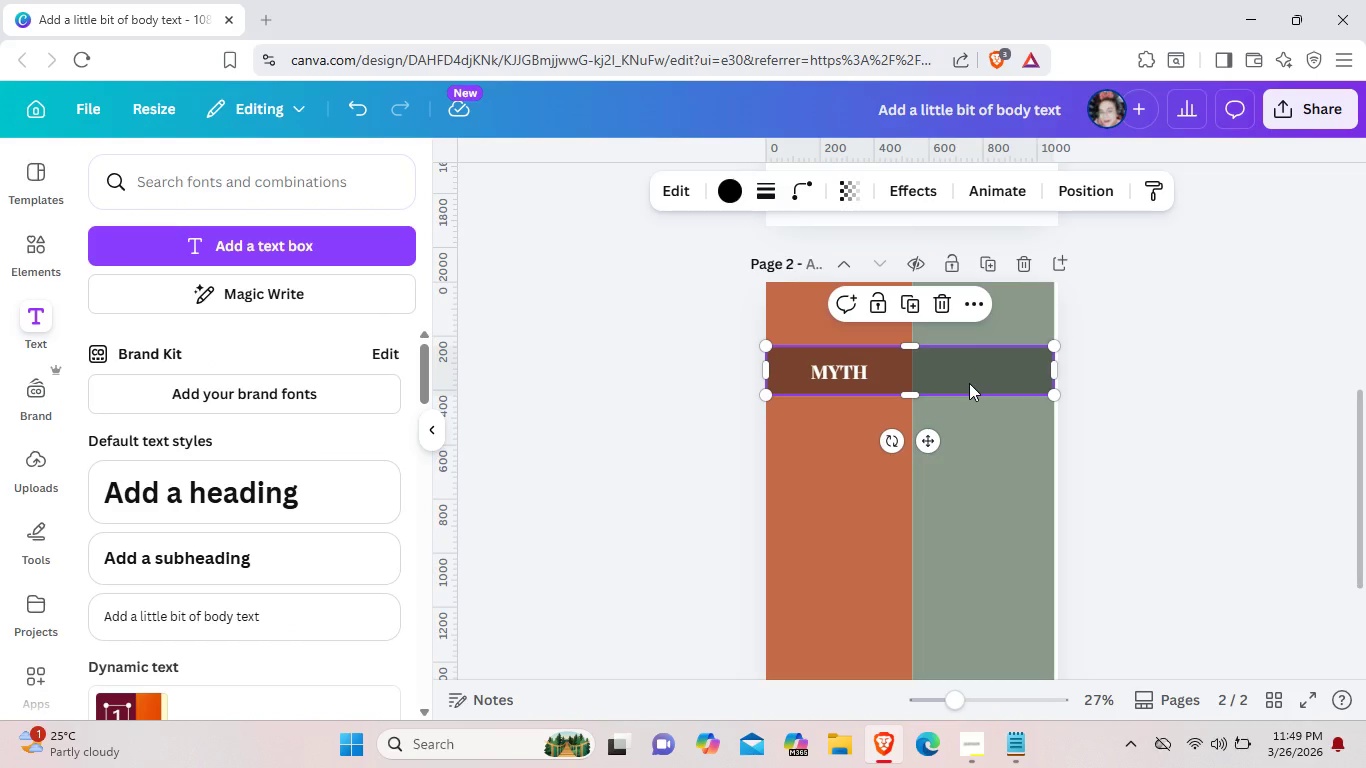 
key(Control+V)
 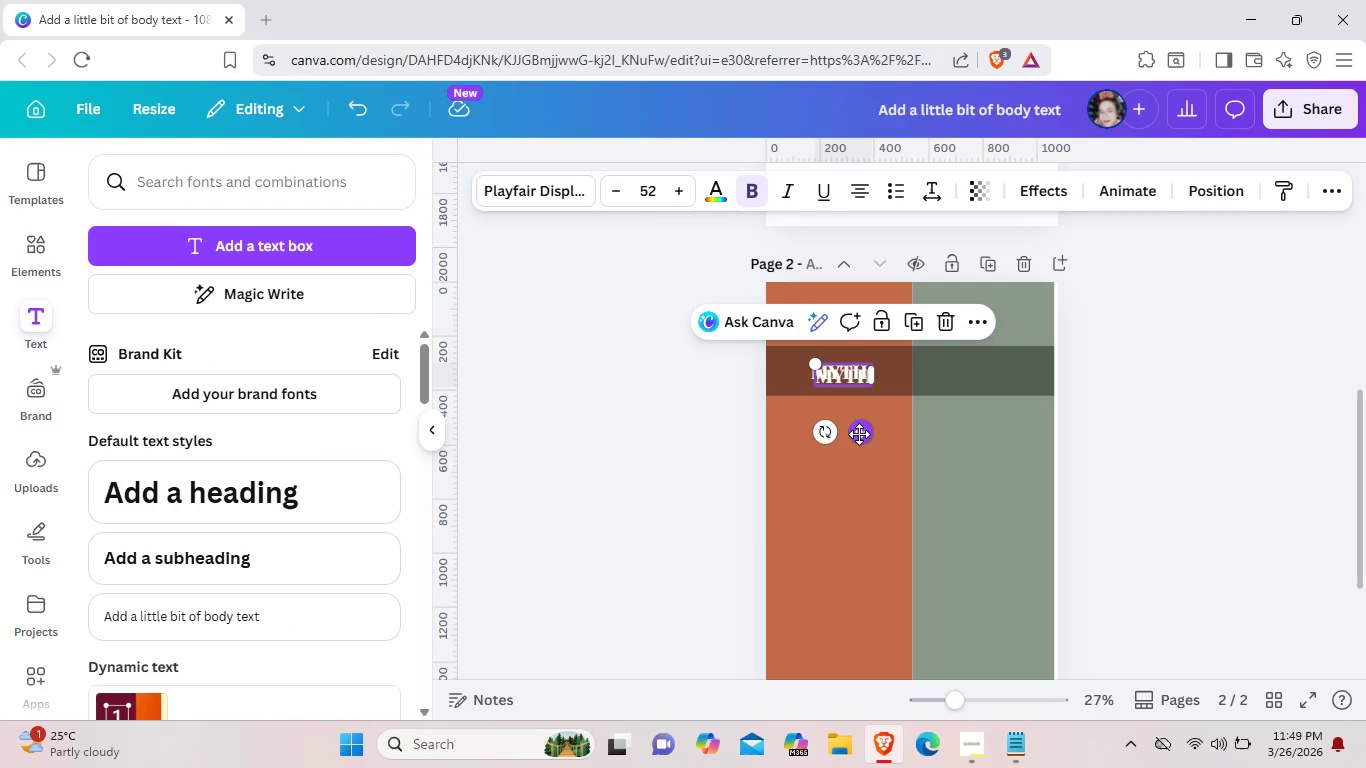 
left_click_drag(start_coordinate=[859, 434], to_coordinate=[992, 428])
 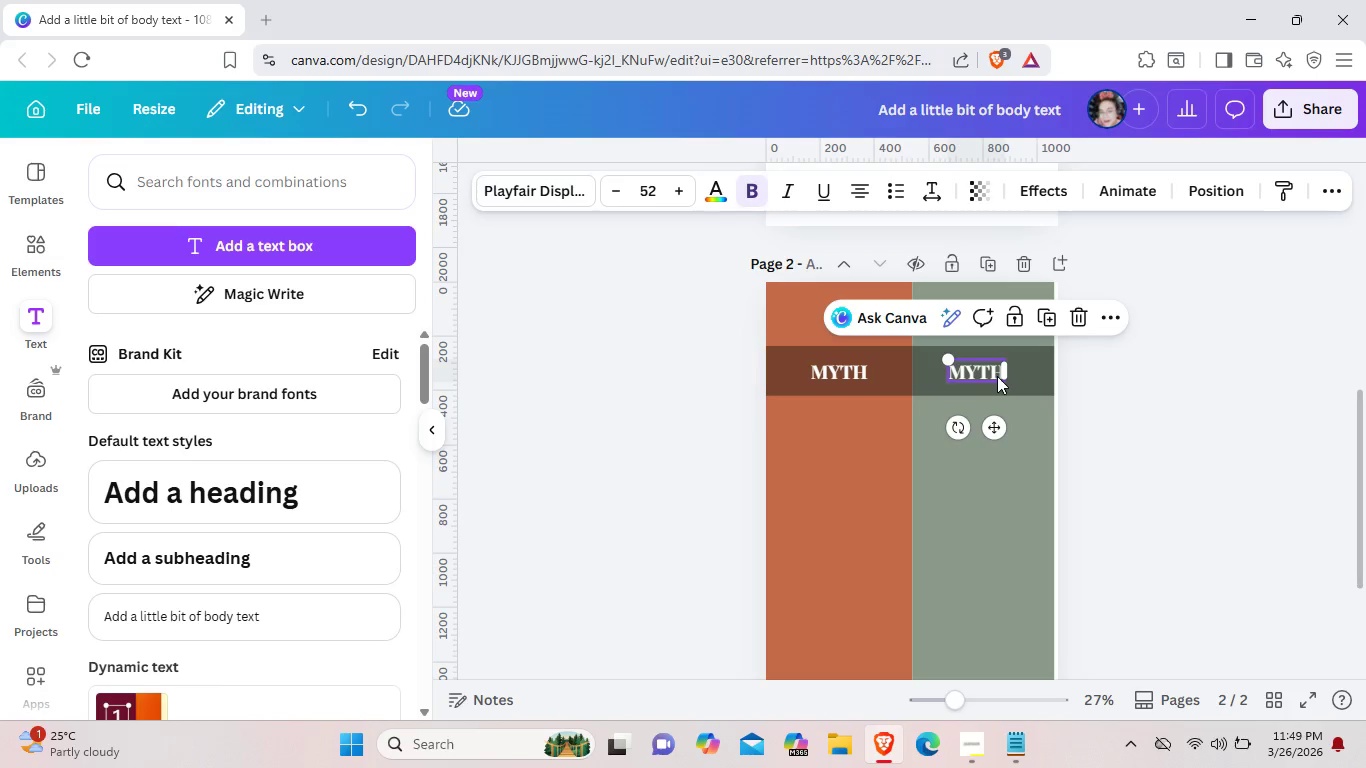 
left_click([997, 376])
 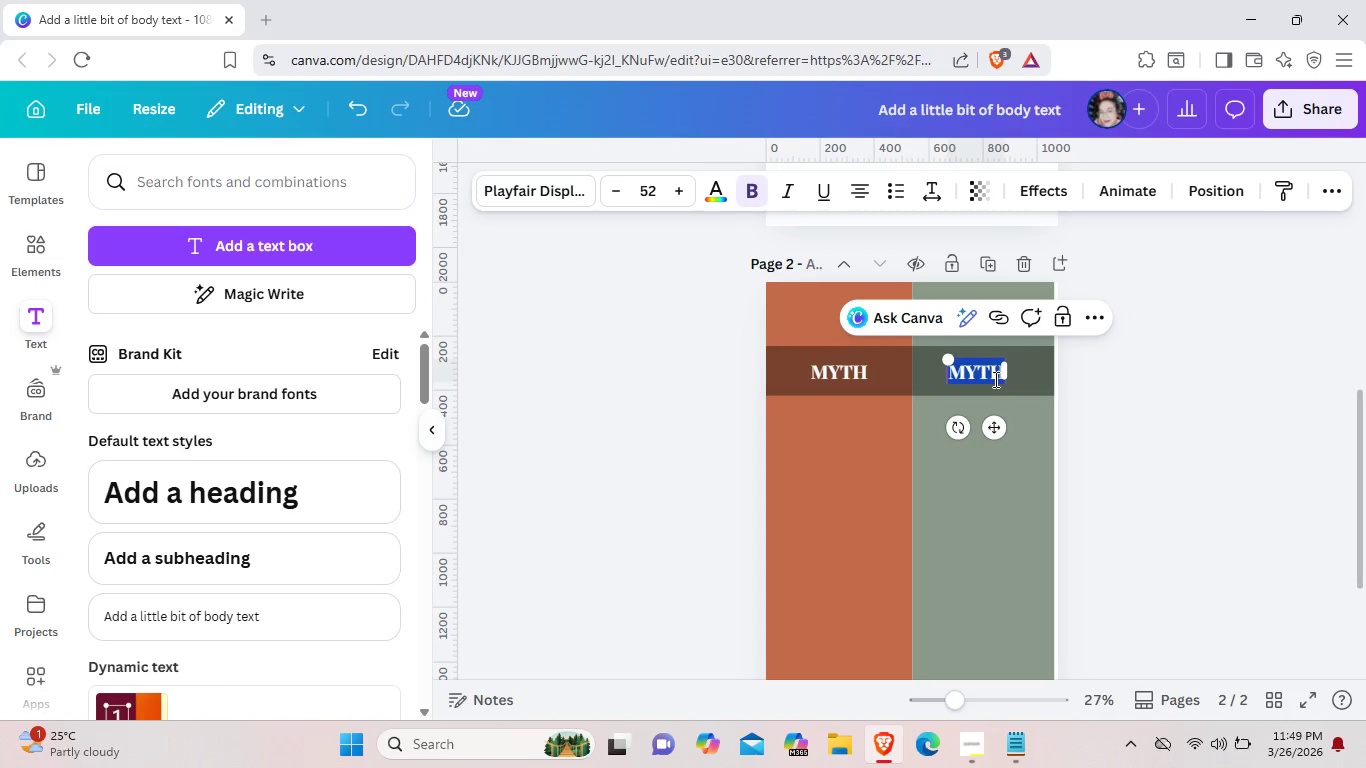 
key(Backspace)
type(Fa)
key(Backspace)
type(ATC)
key(Backspace)
key(Backspace)
type(Ct)
 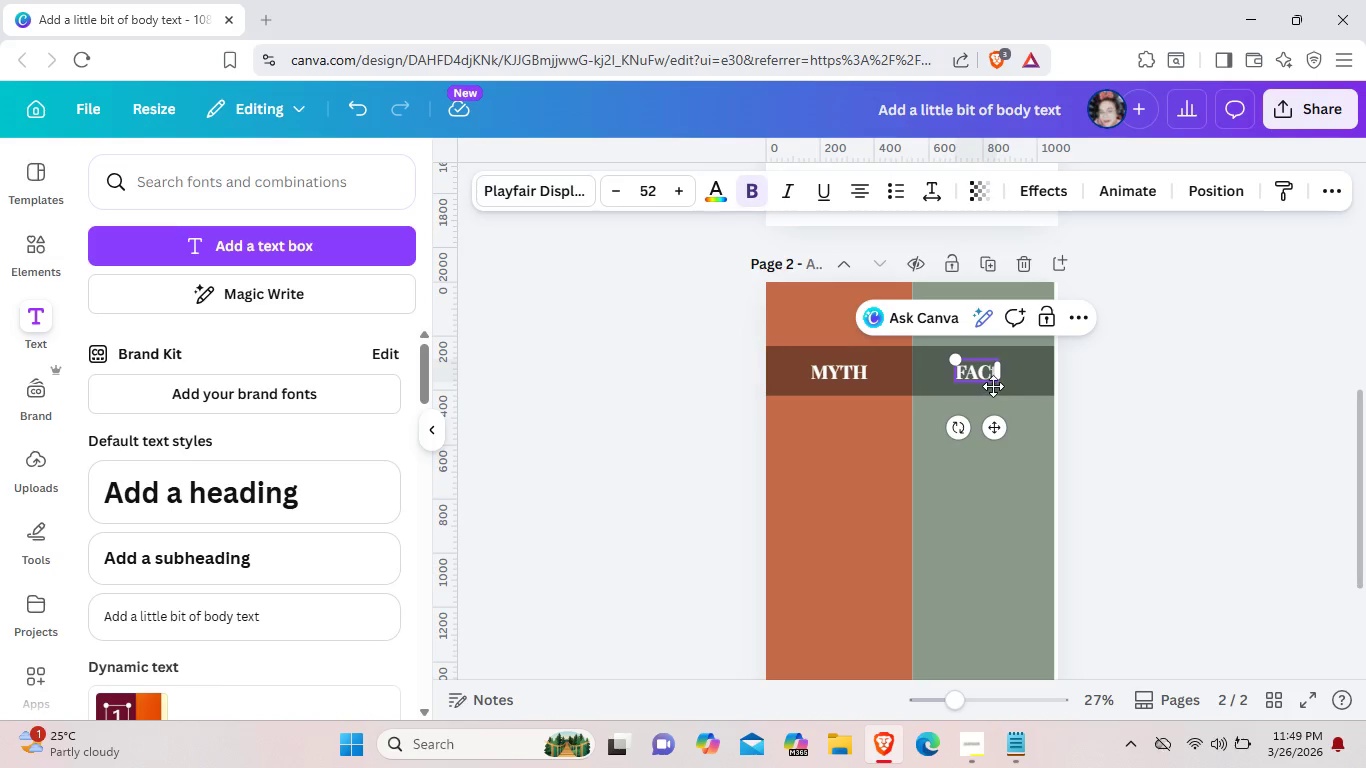 
left_click([1000, 511])
 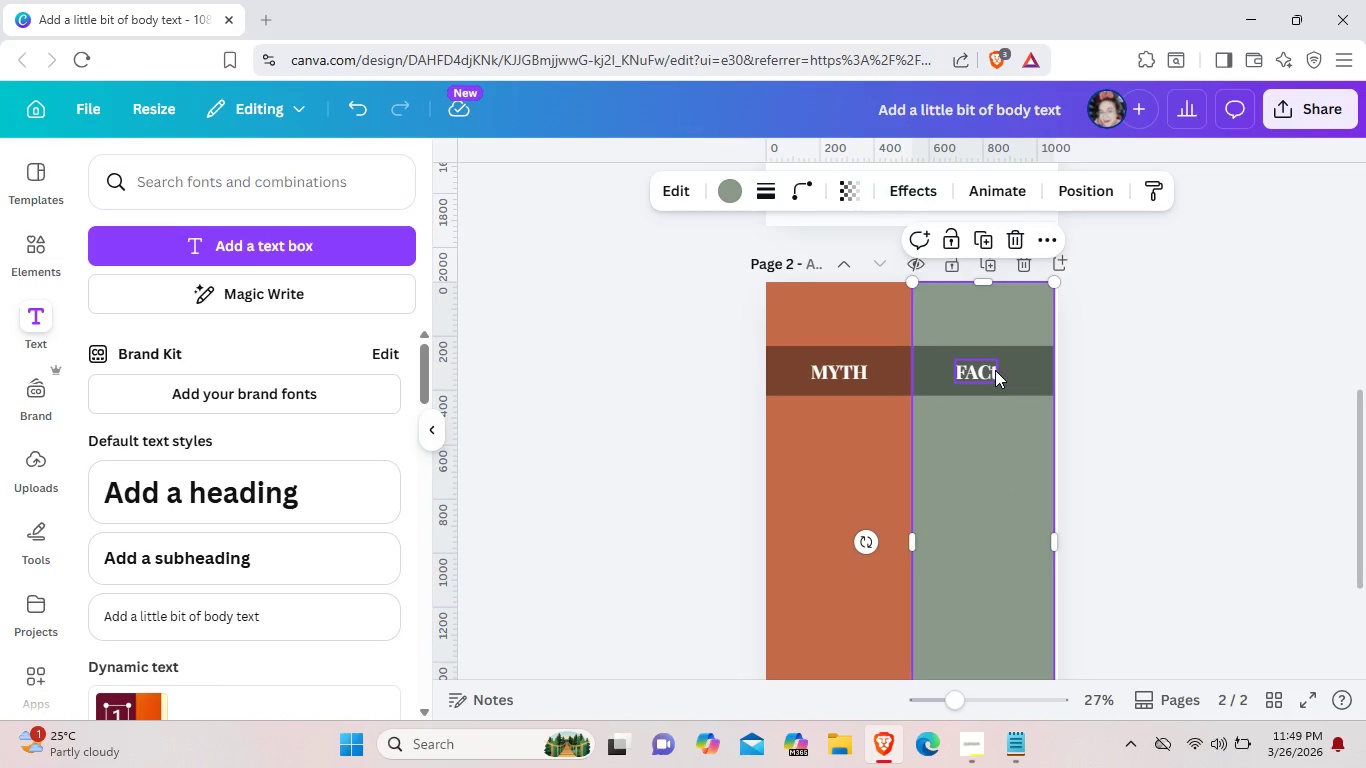 
double_click([995, 370])
 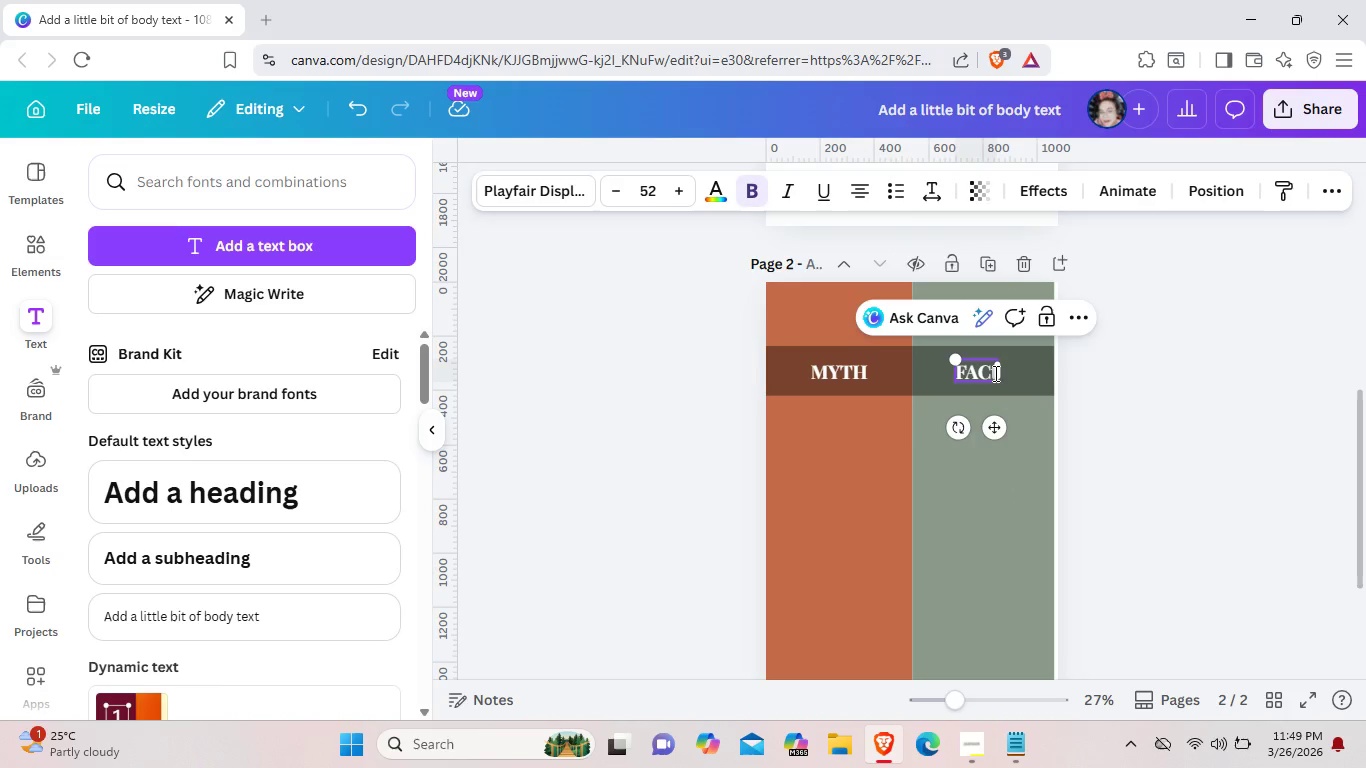 
left_click([994, 373])
 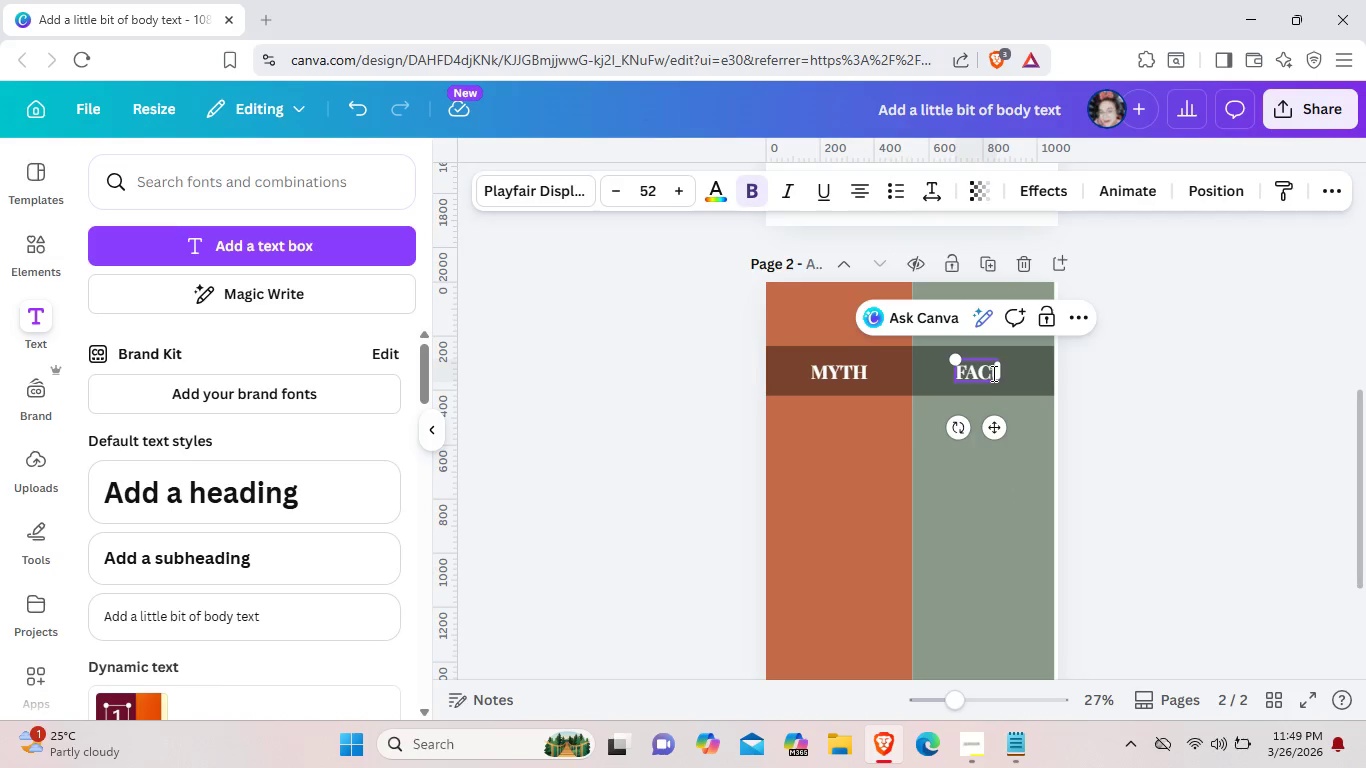 
key(ArrowRight)
 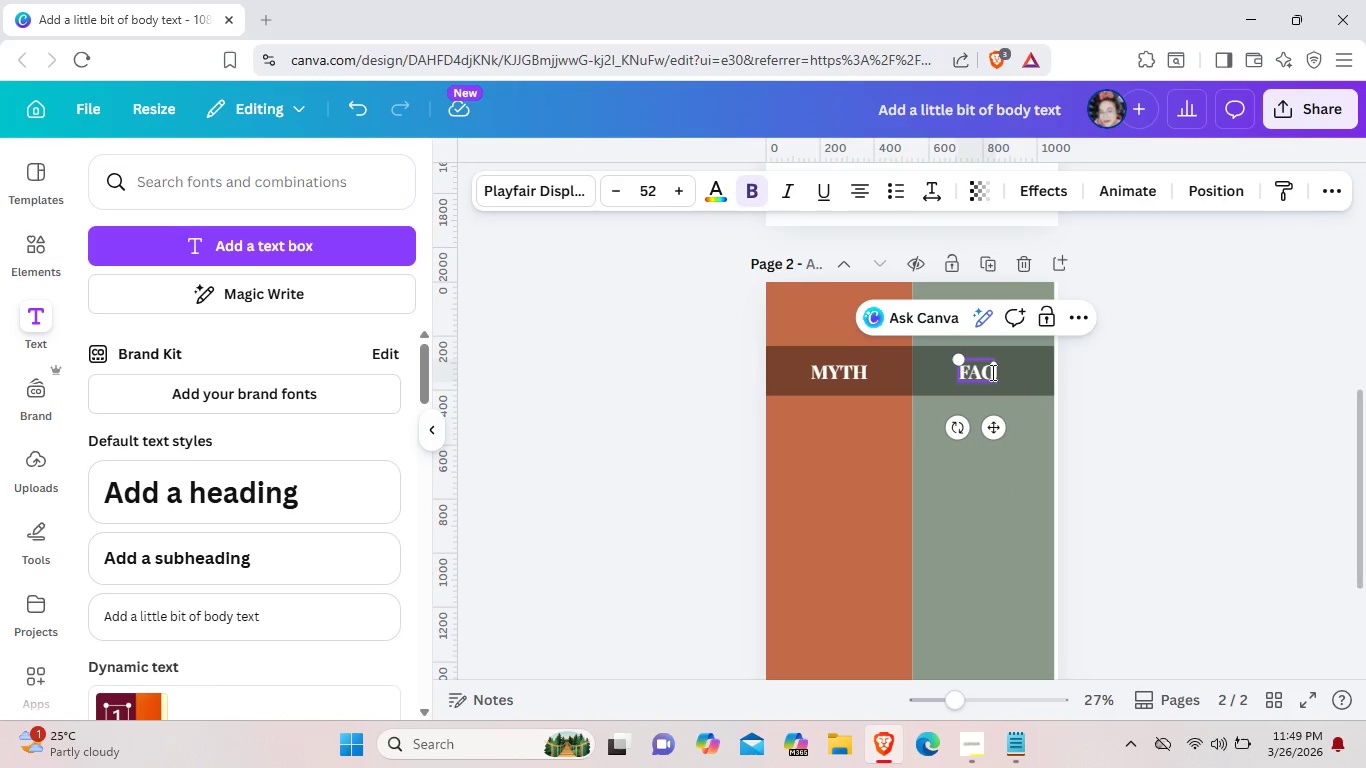 
key(Backspace)
 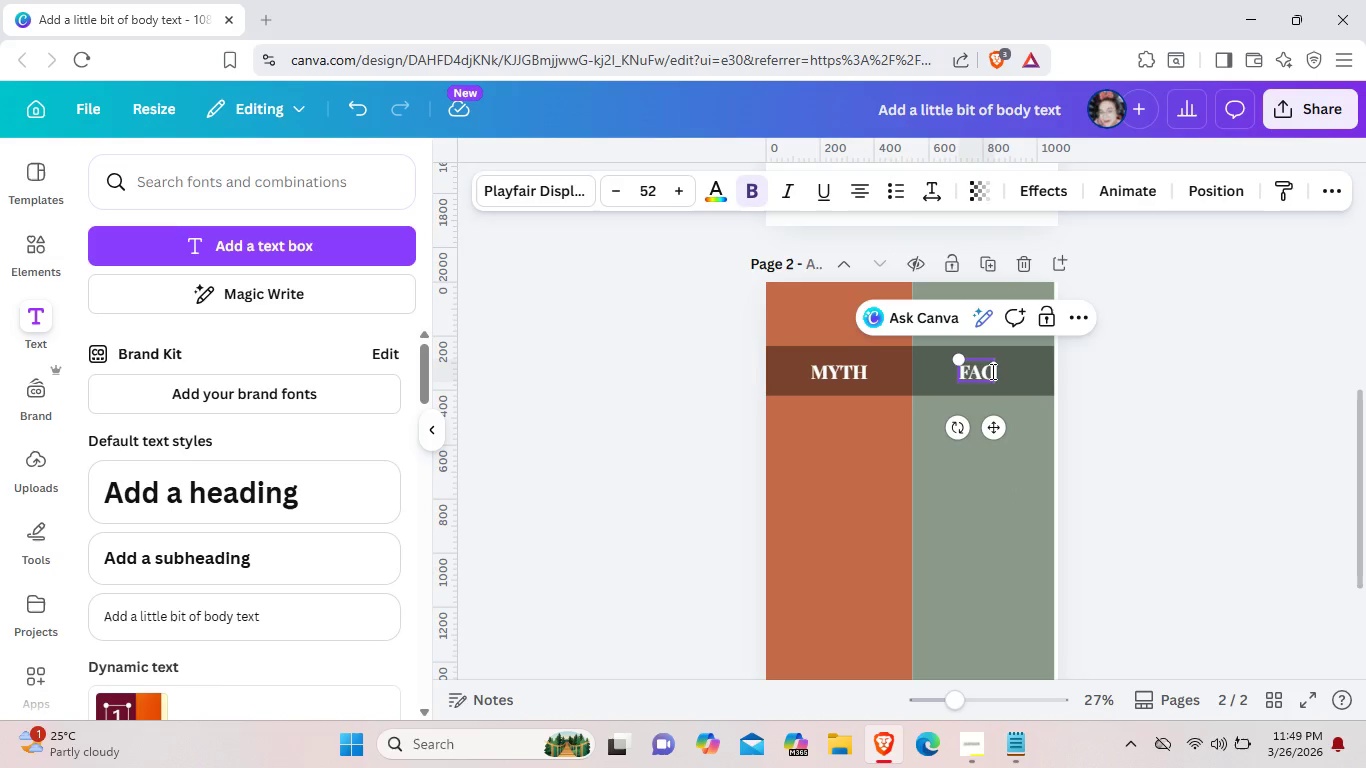 
key(Shift+T)
 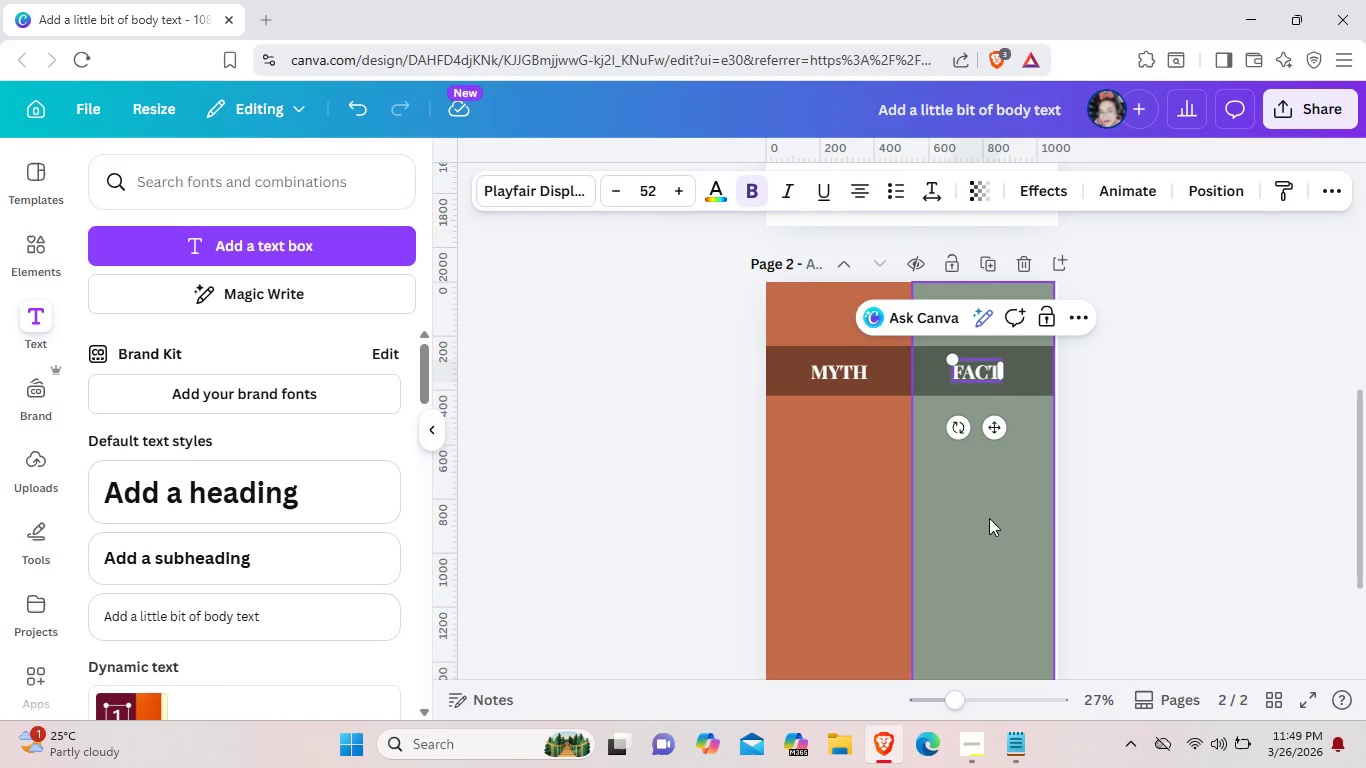 
left_click([989, 522])
 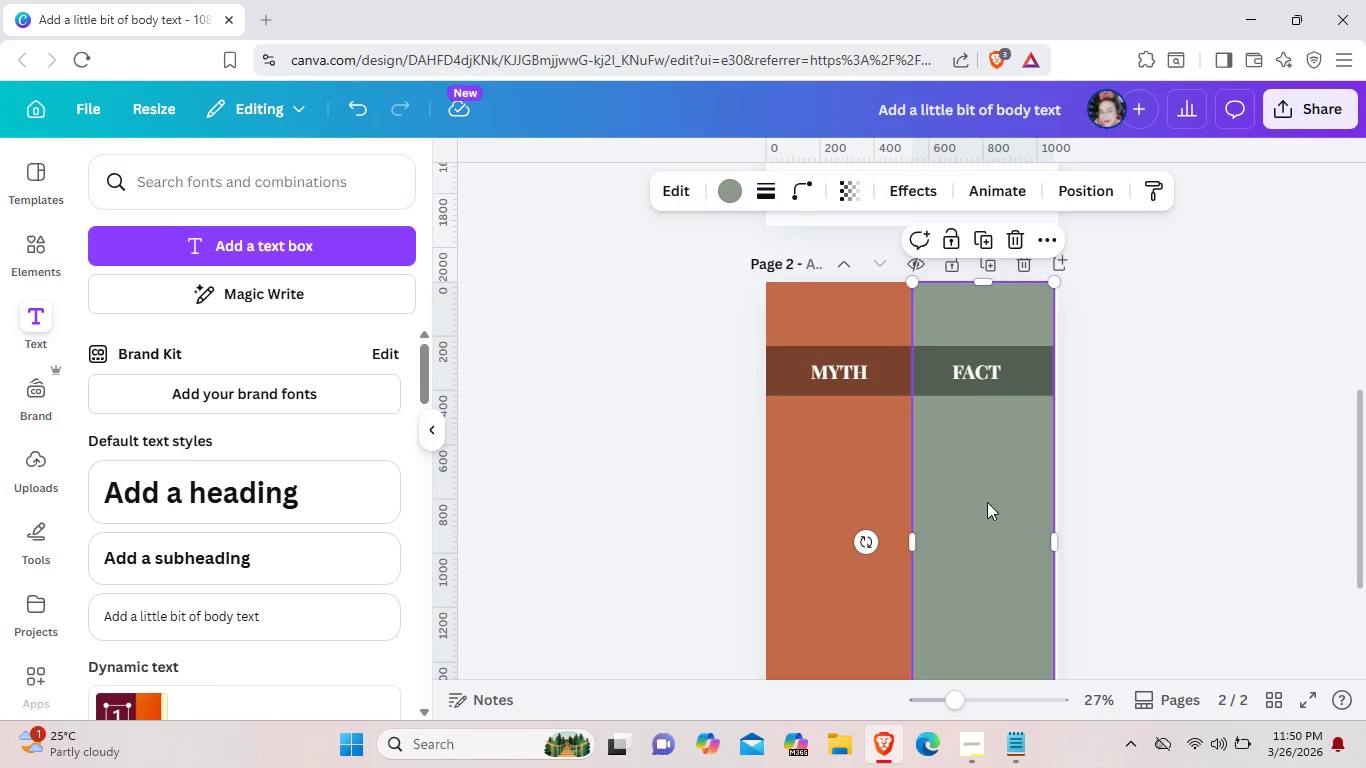 
scroll: coordinate [744, 459], scroll_direction: up, amount: 5.0
 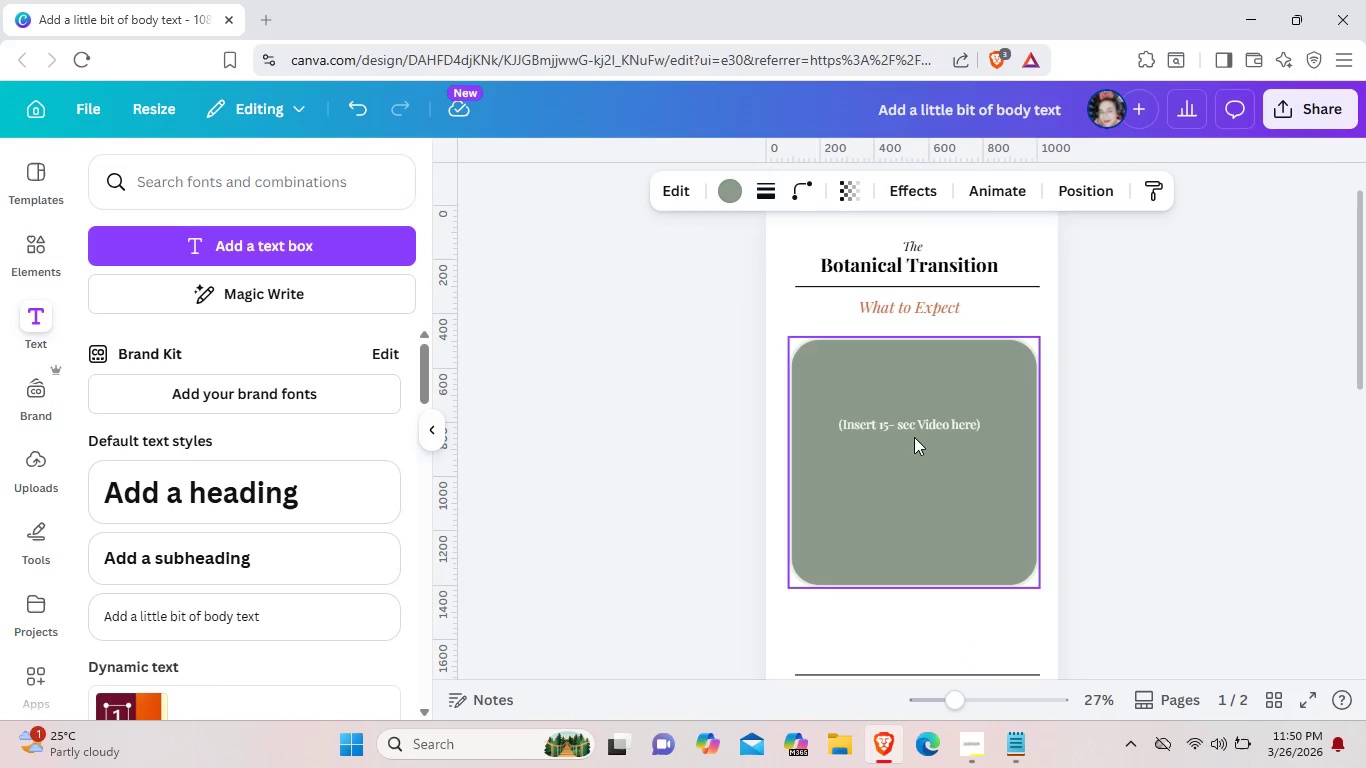 
left_click([919, 422])
 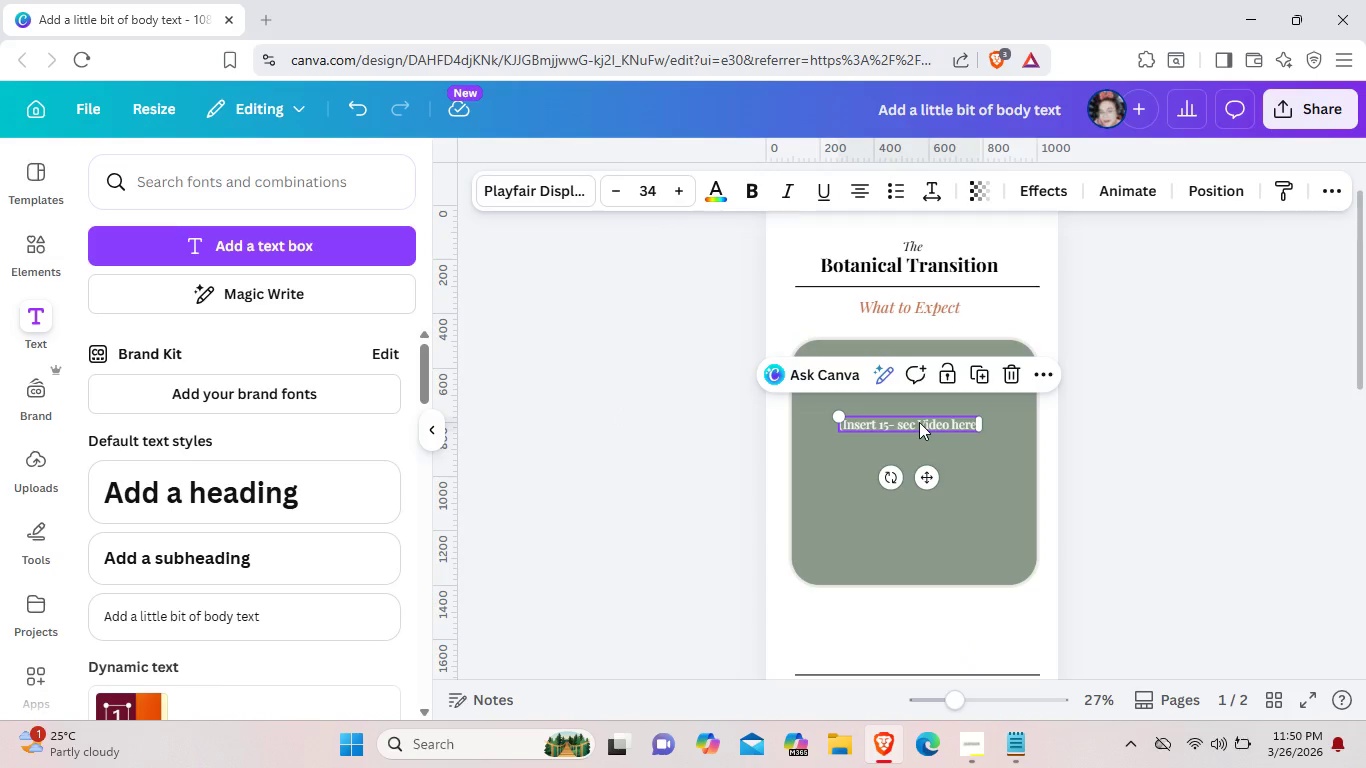 
key(Control+C)
 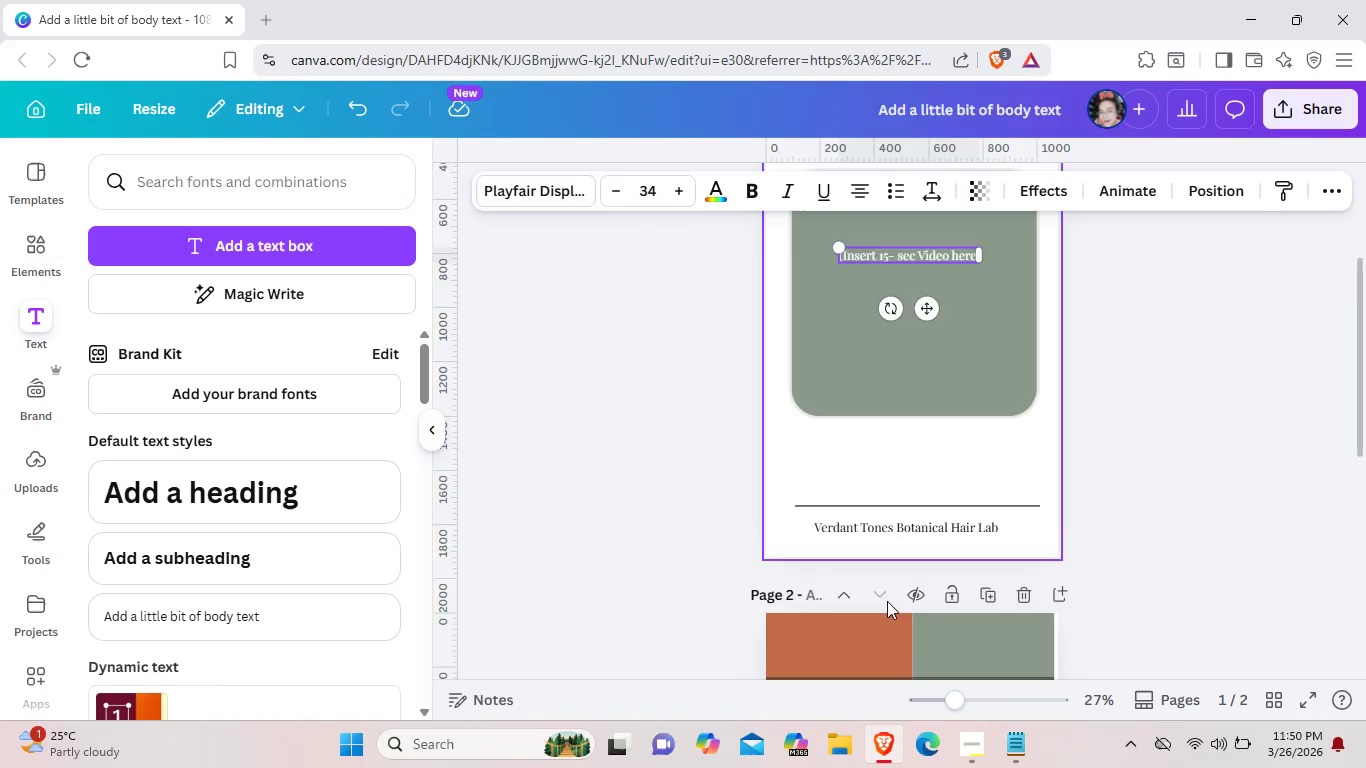 
scroll: coordinate [840, 611], scroll_direction: down, amount: 5.0
 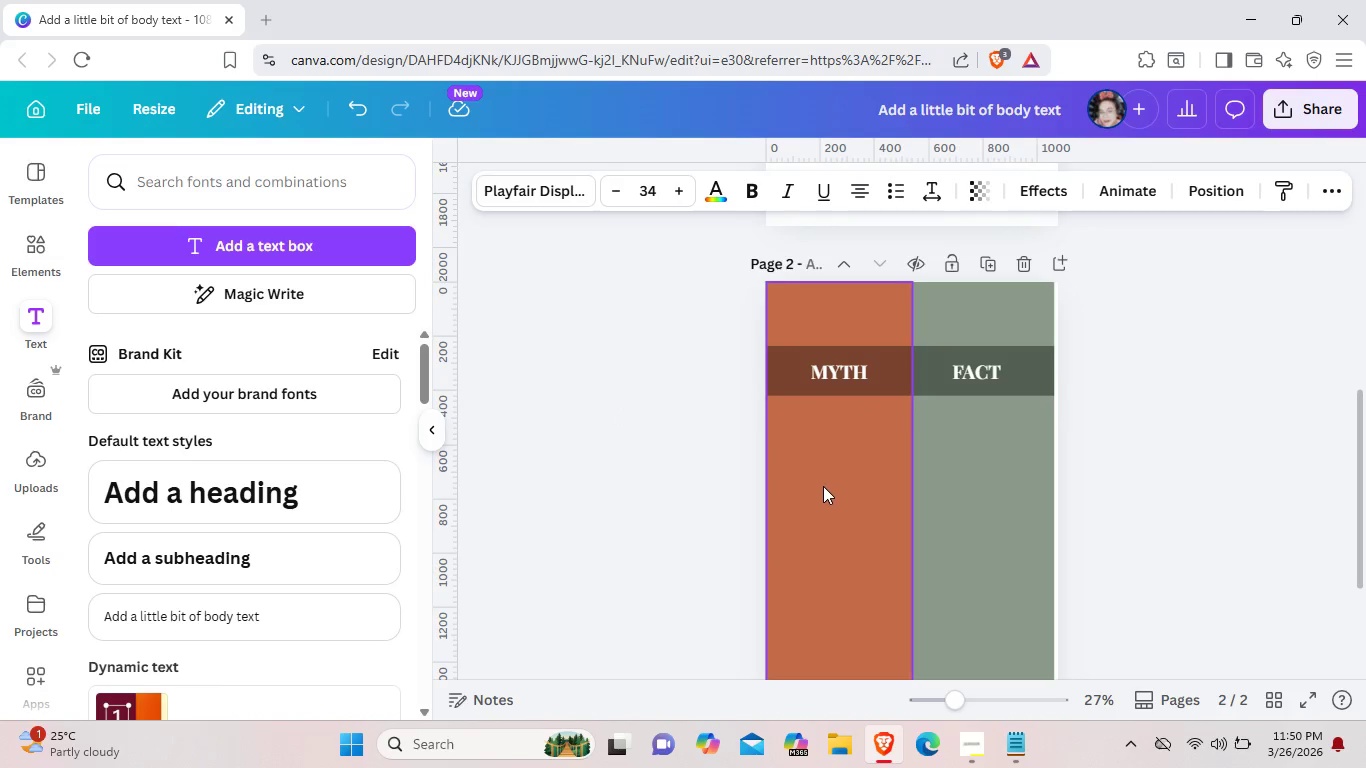 
key(Control+V)
 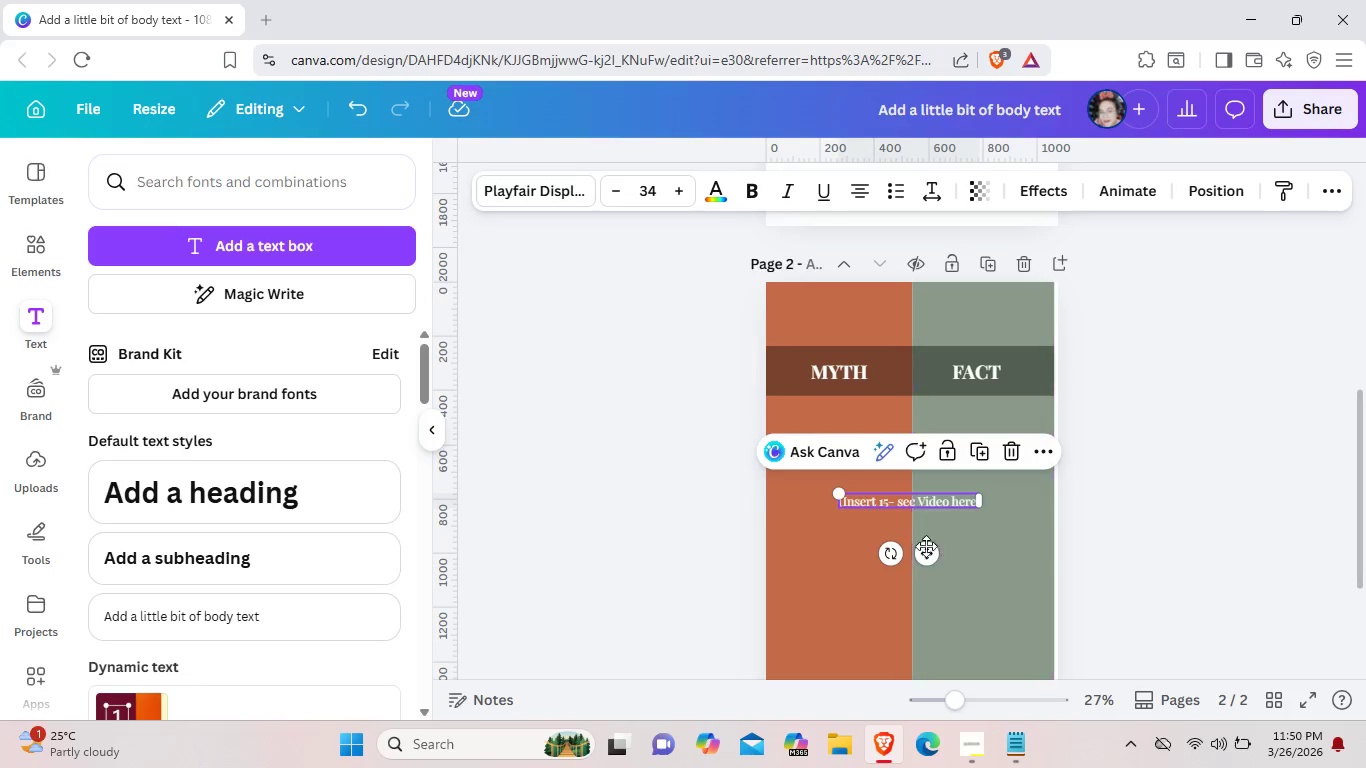 
left_click_drag(start_coordinate=[920, 551], to_coordinate=[846, 489])
 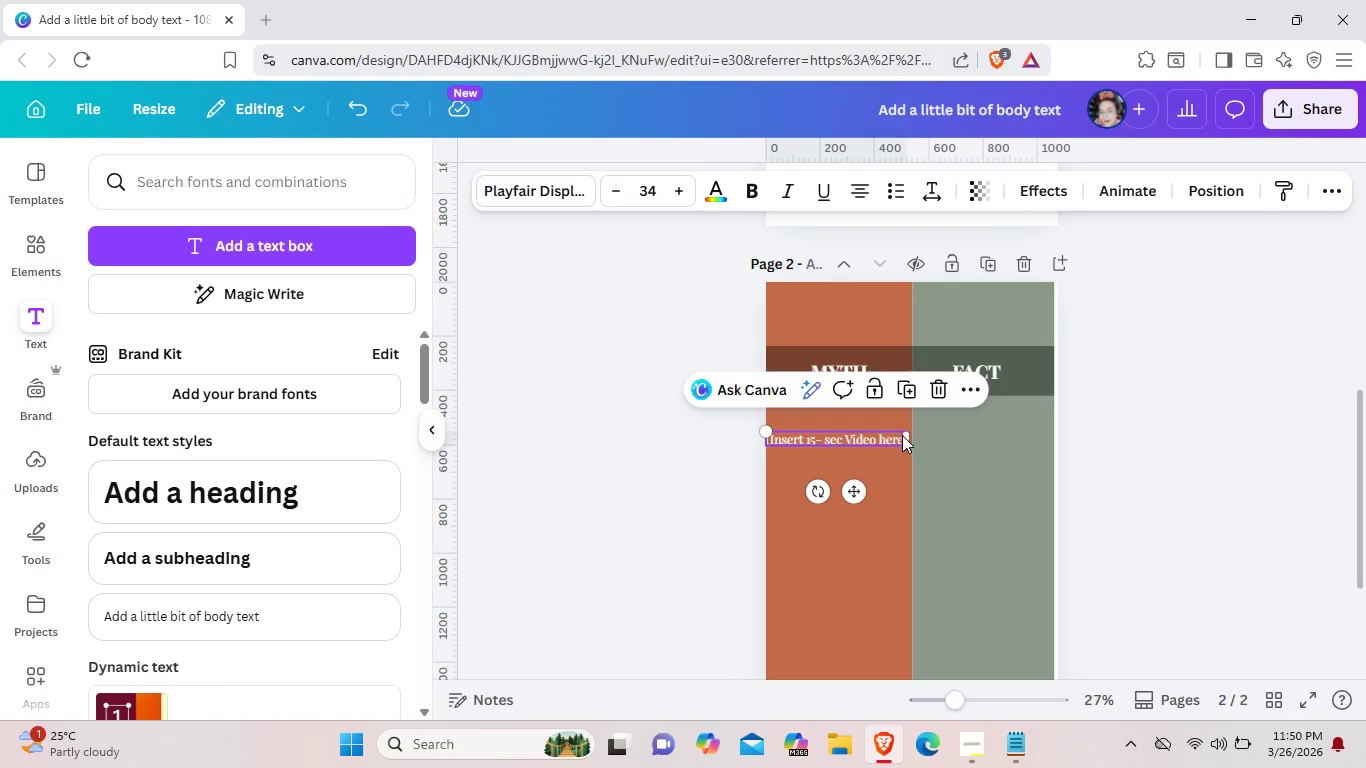 
left_click([902, 435])
 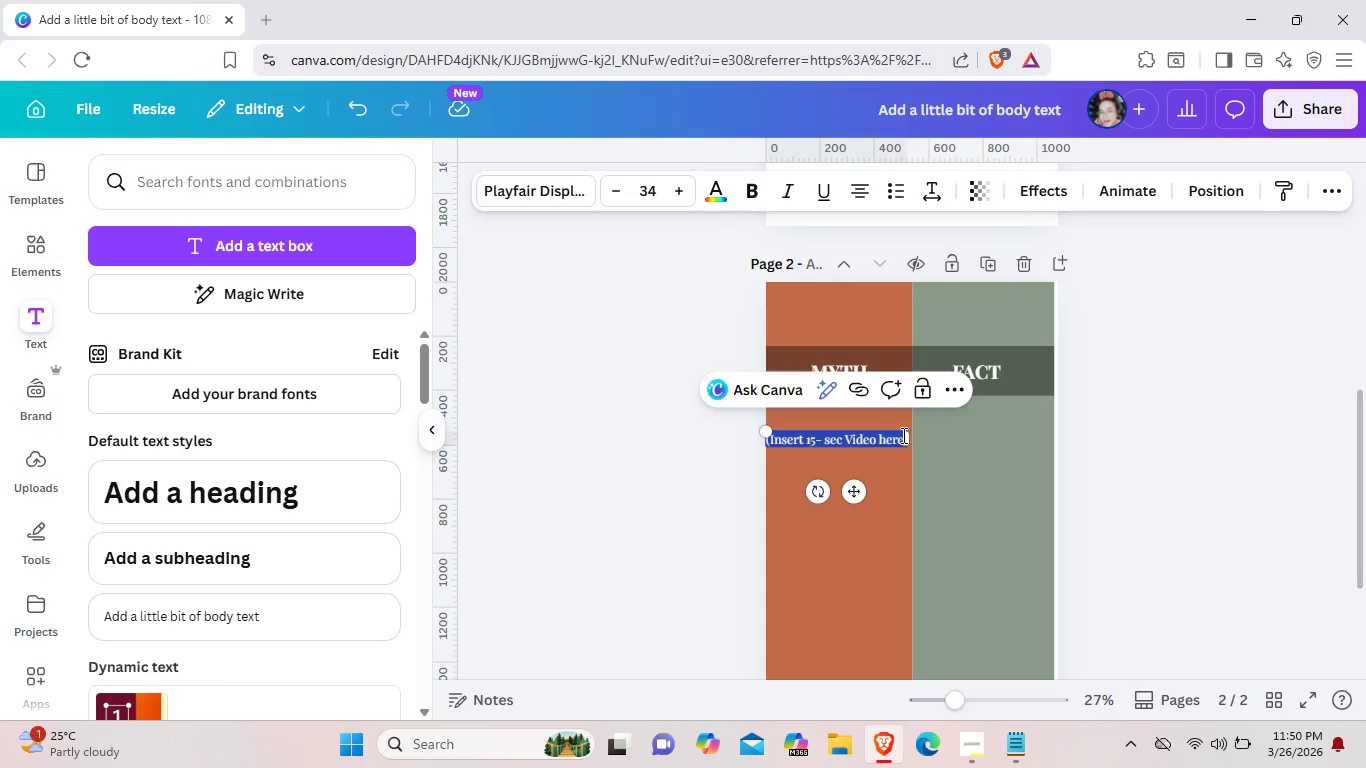 
left_click([902, 435])
 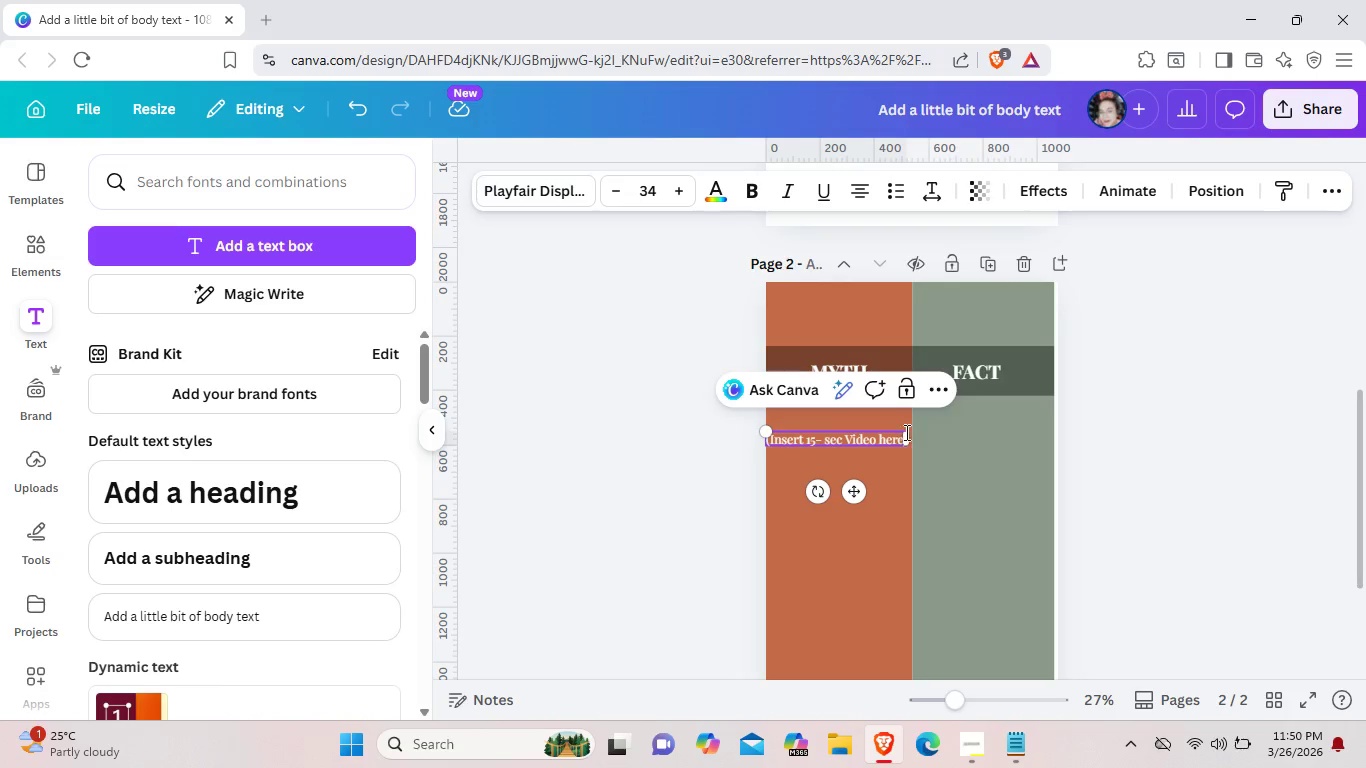 
left_click([903, 434])
 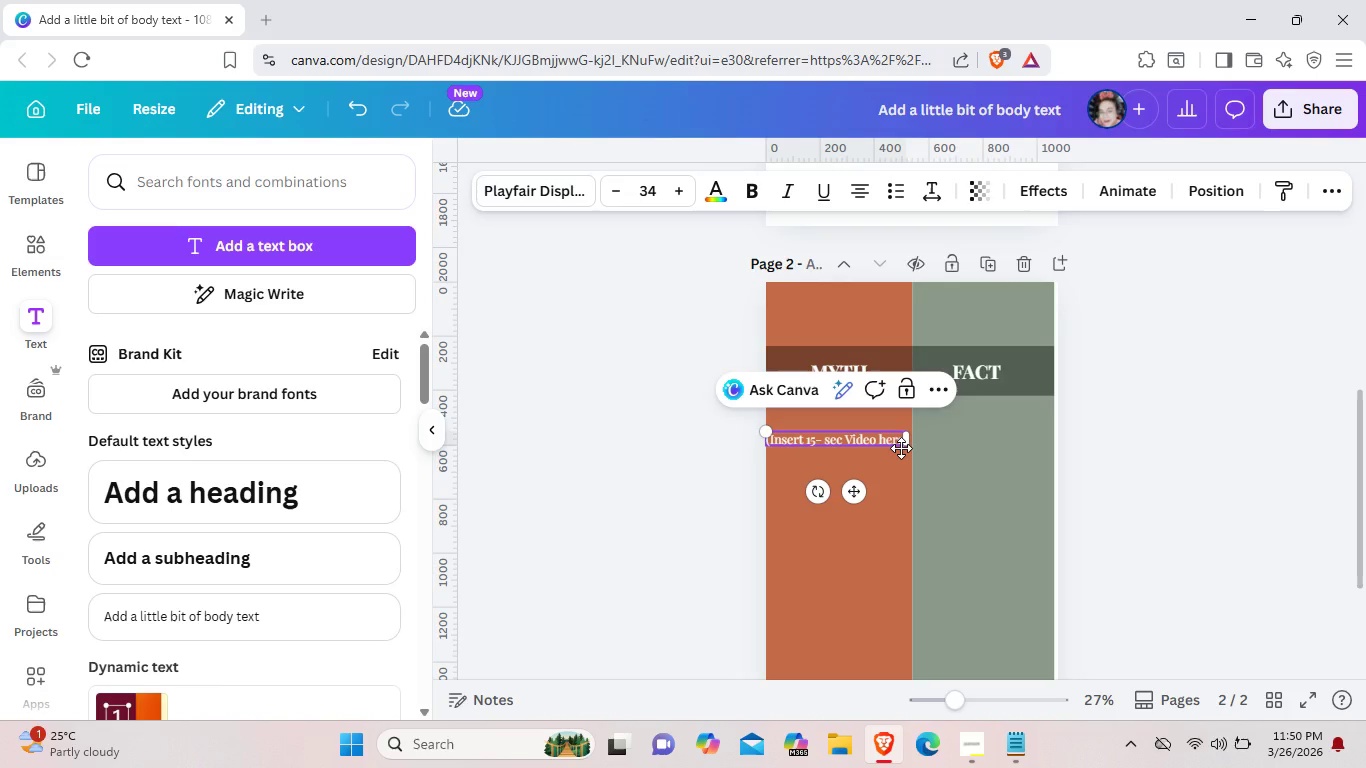 
key(Backspace)
 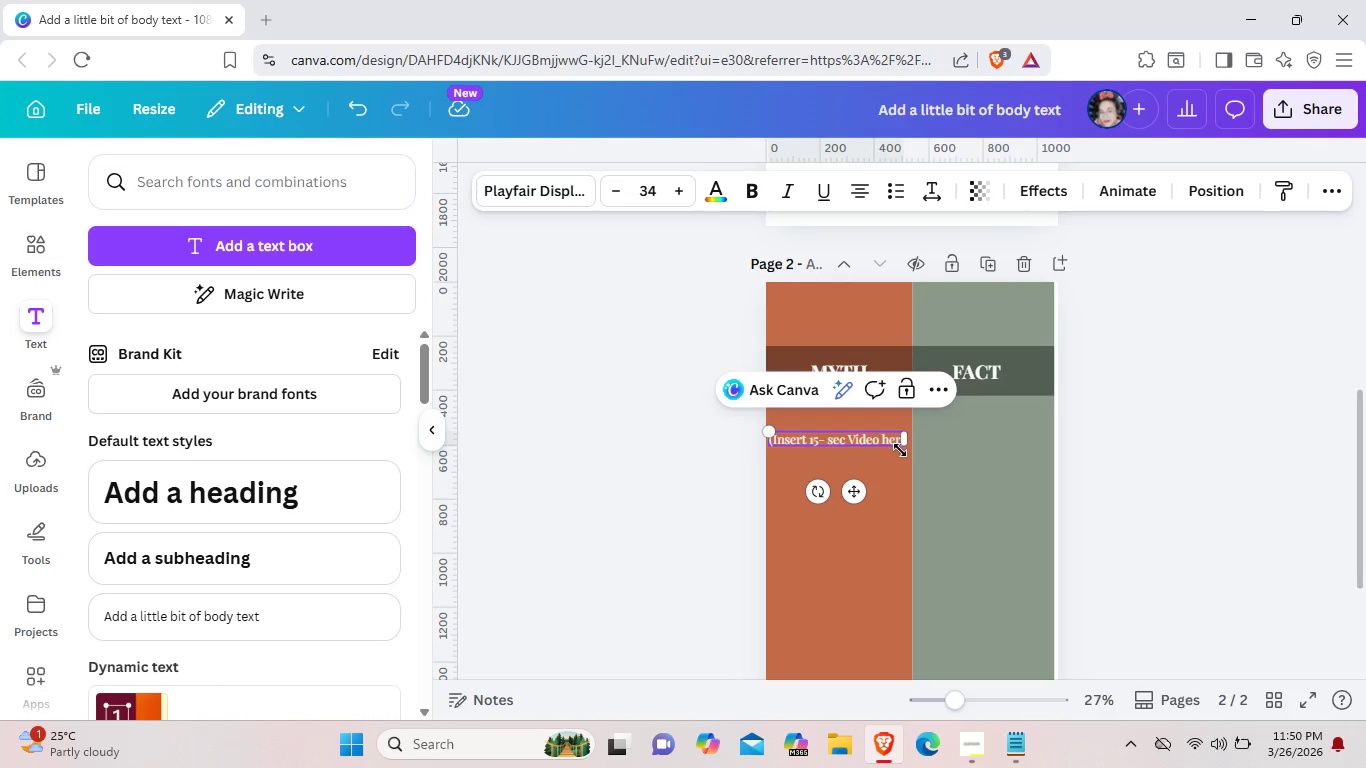 
hold_key(key=Backspace, duration=0.92)
 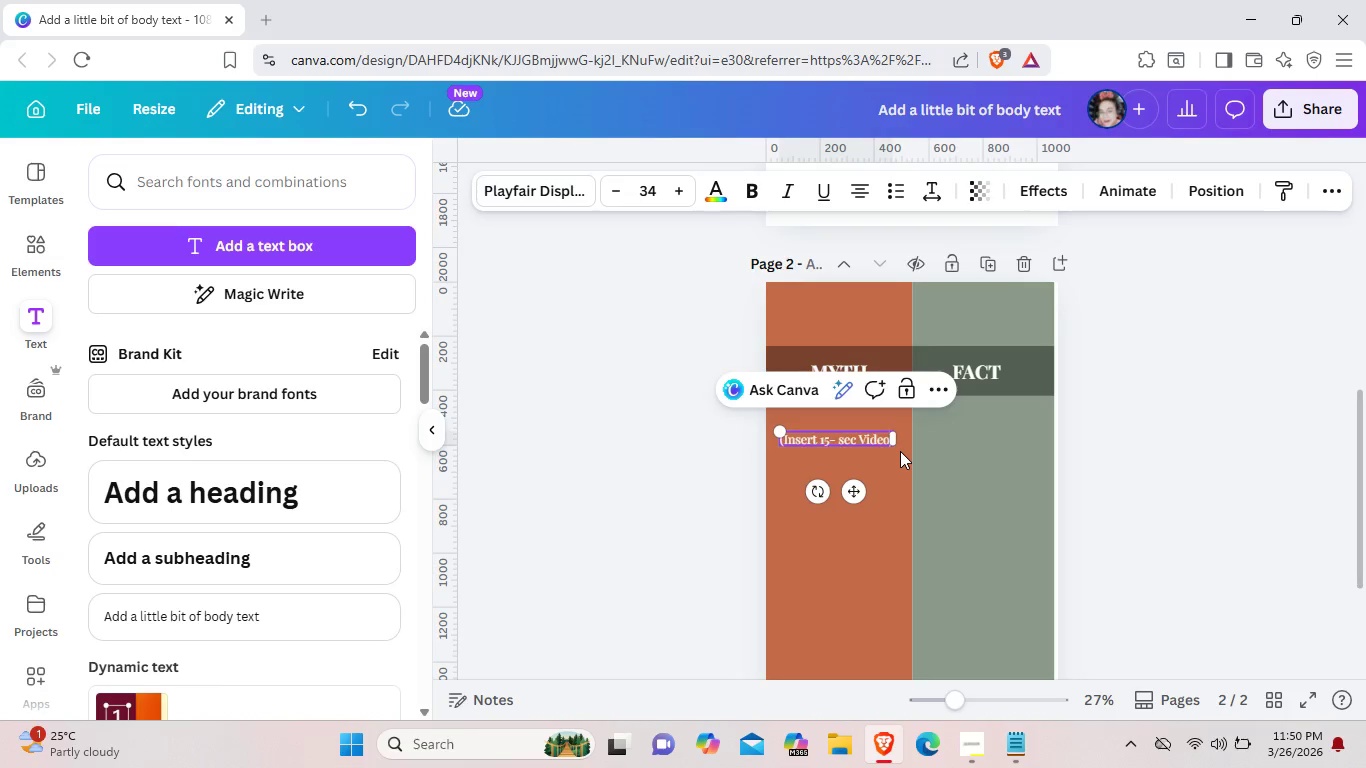 
key(Backspace)
 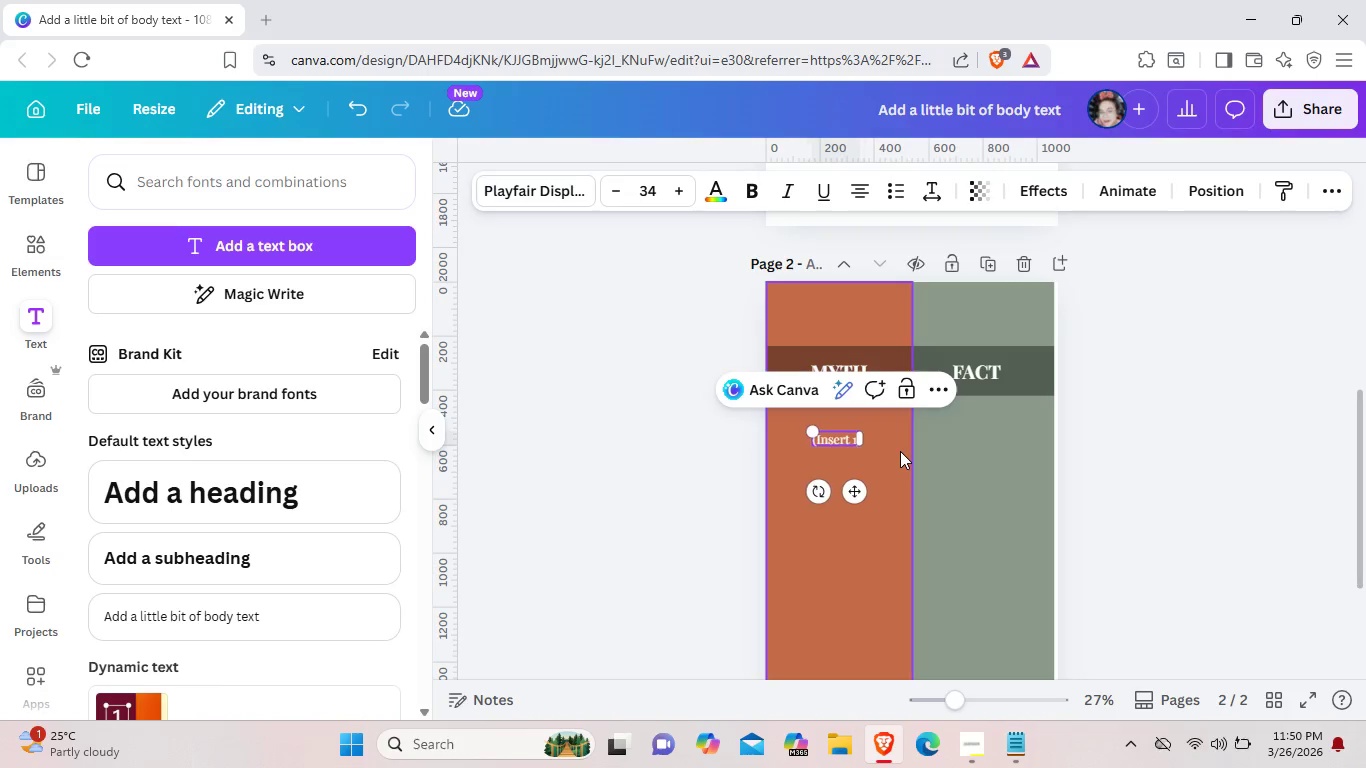 
key(Backspace)
 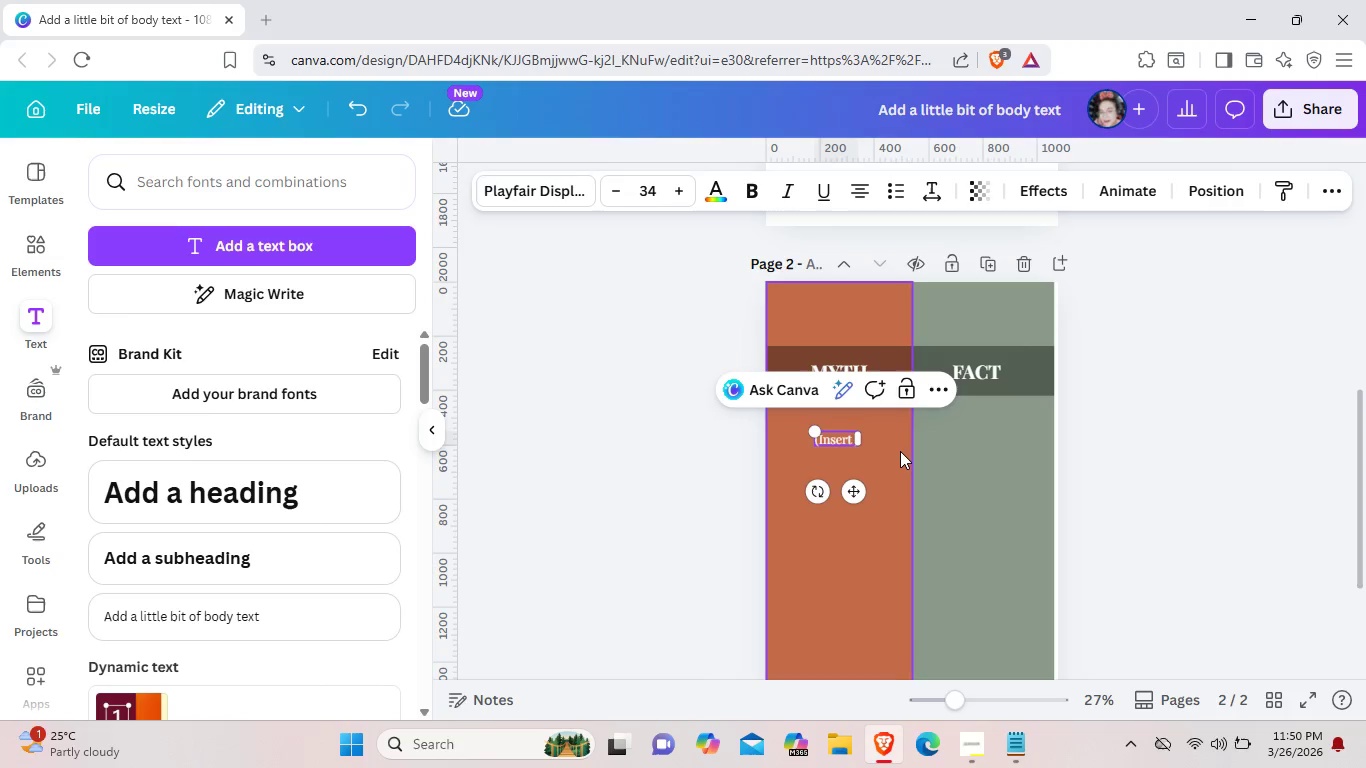 
key(Backspace)
 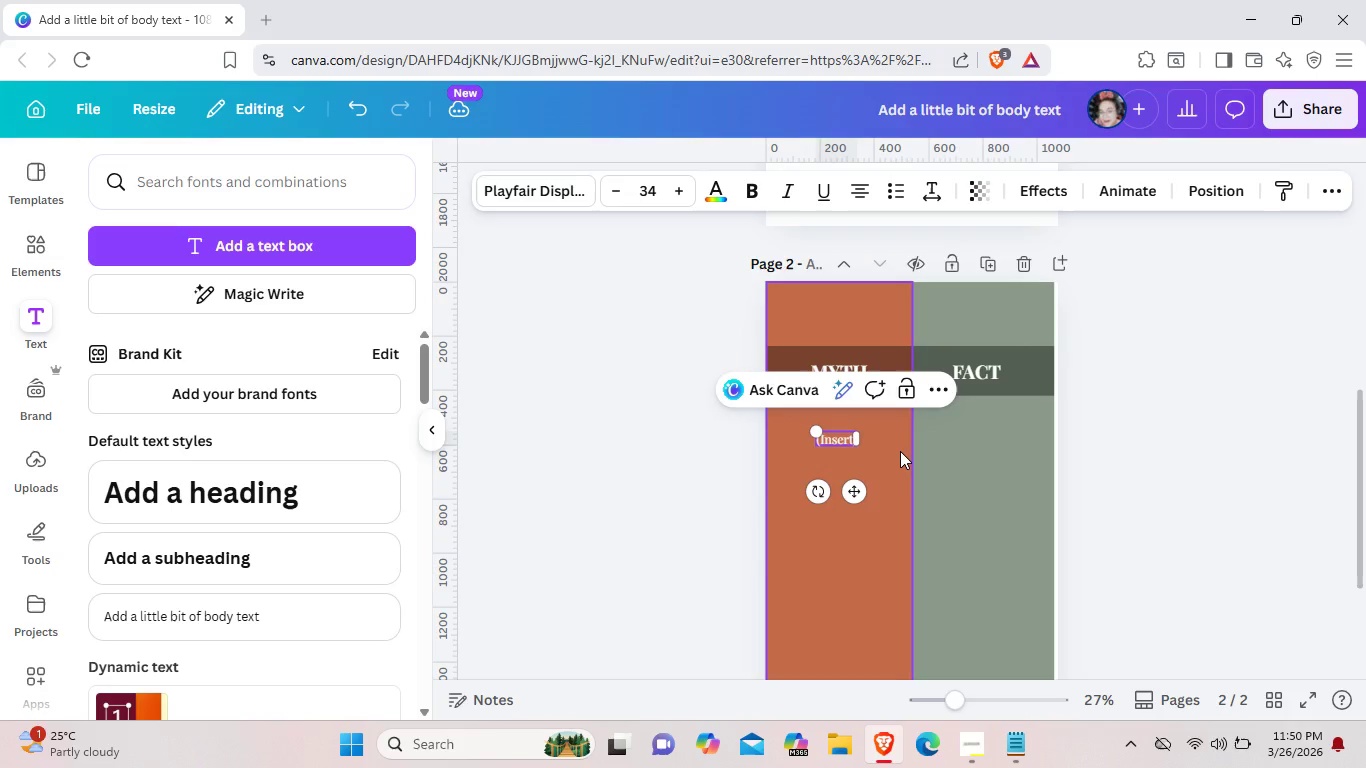 
key(Backspace)
 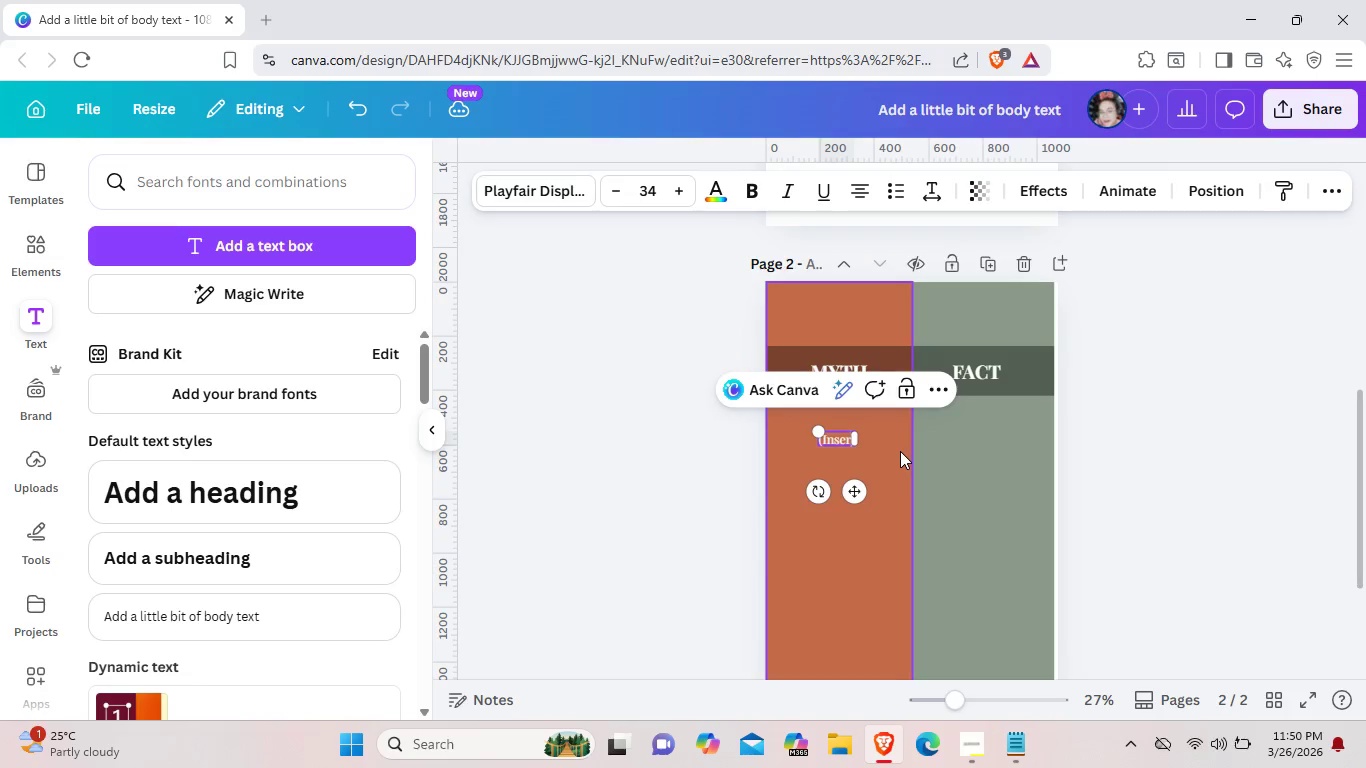 
key(Backspace)
 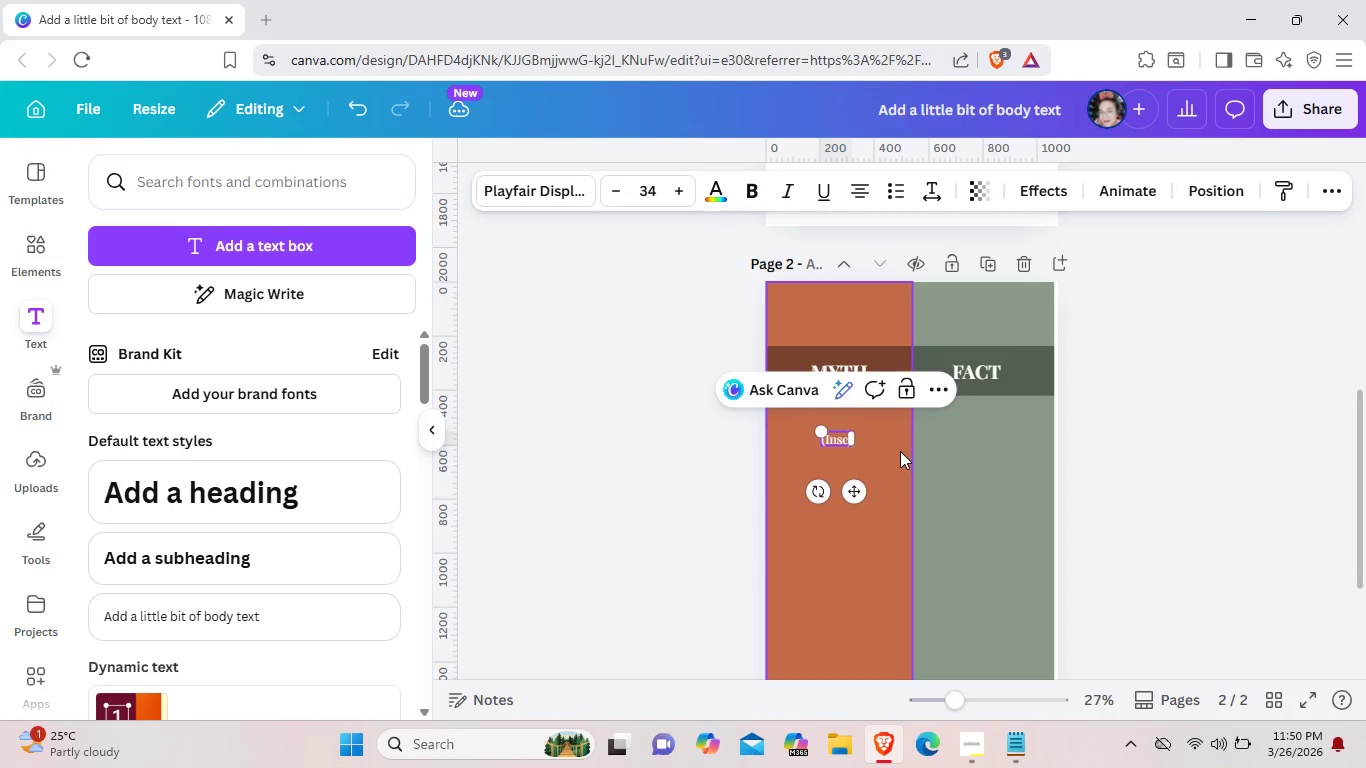 
key(Backspace)
 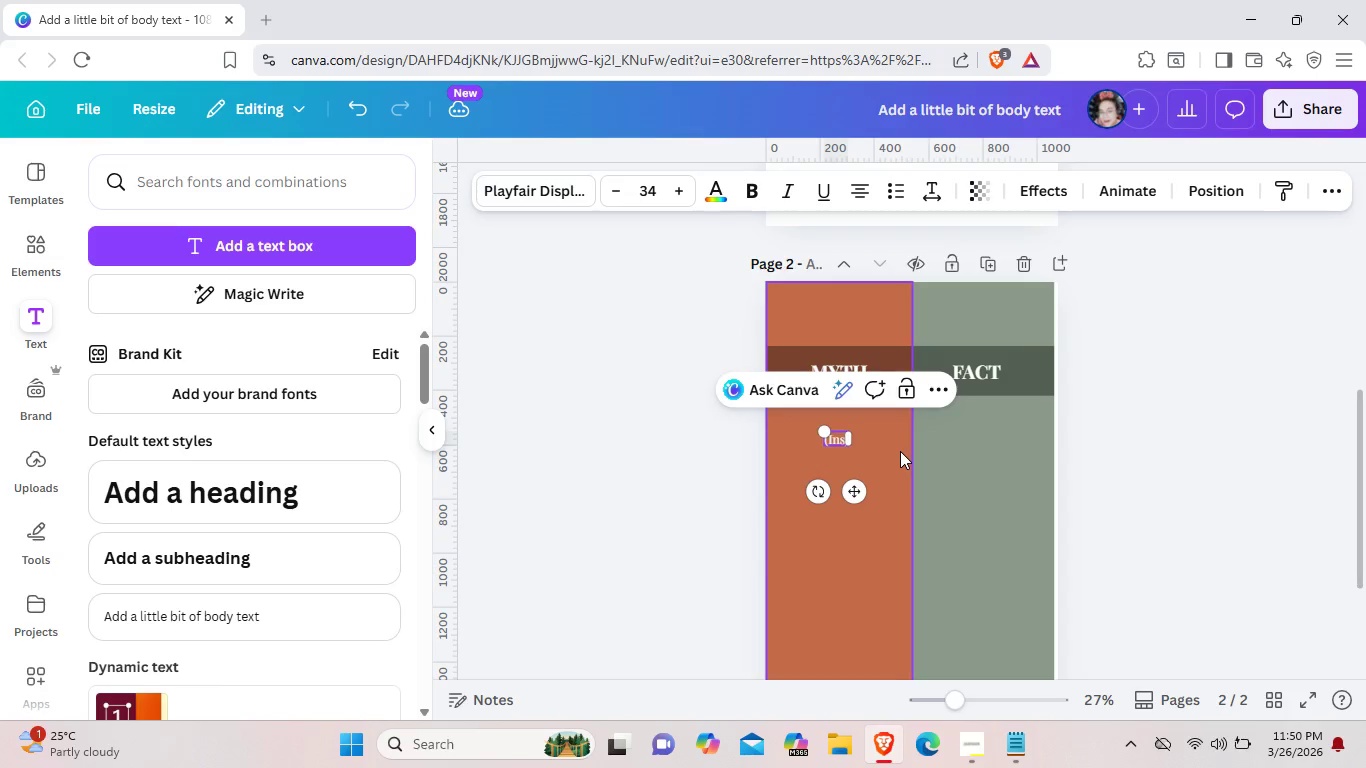 
key(Backspace)
 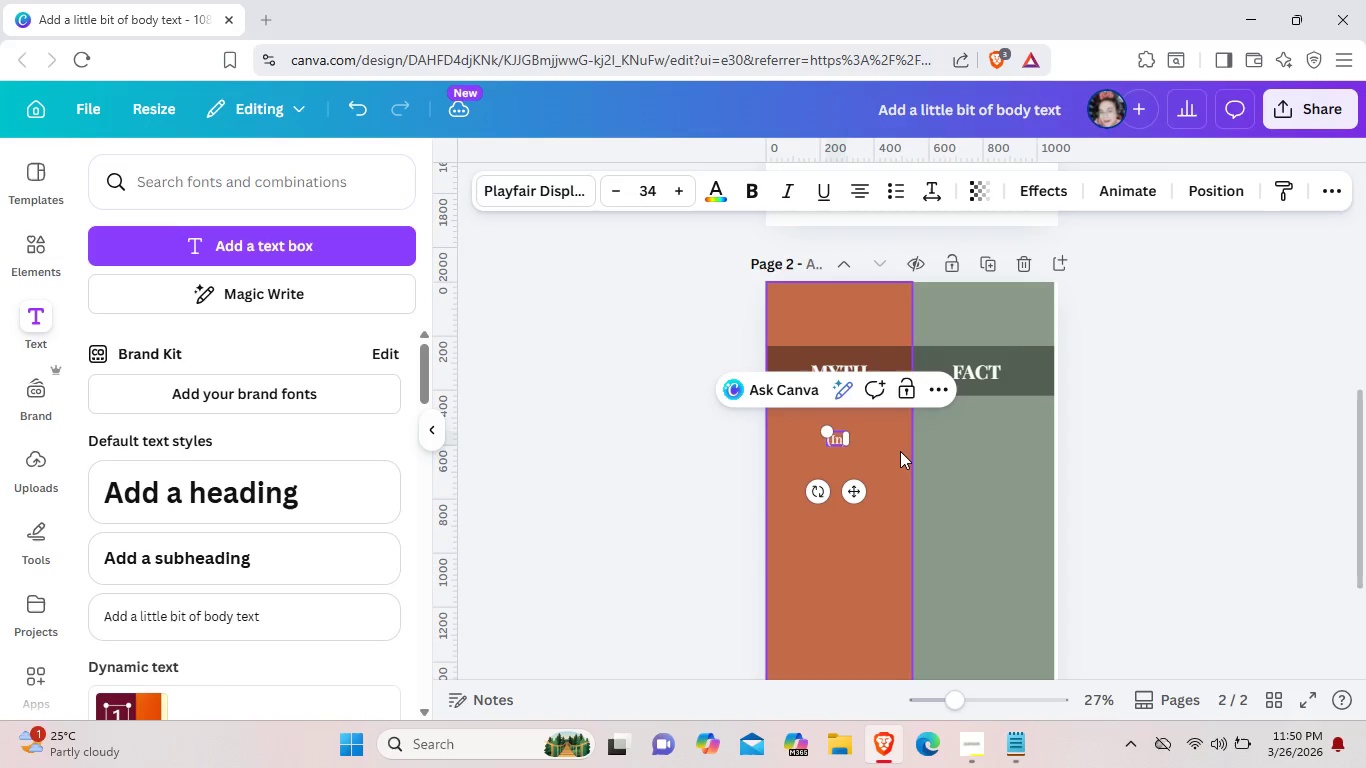 
key(Backspace)
 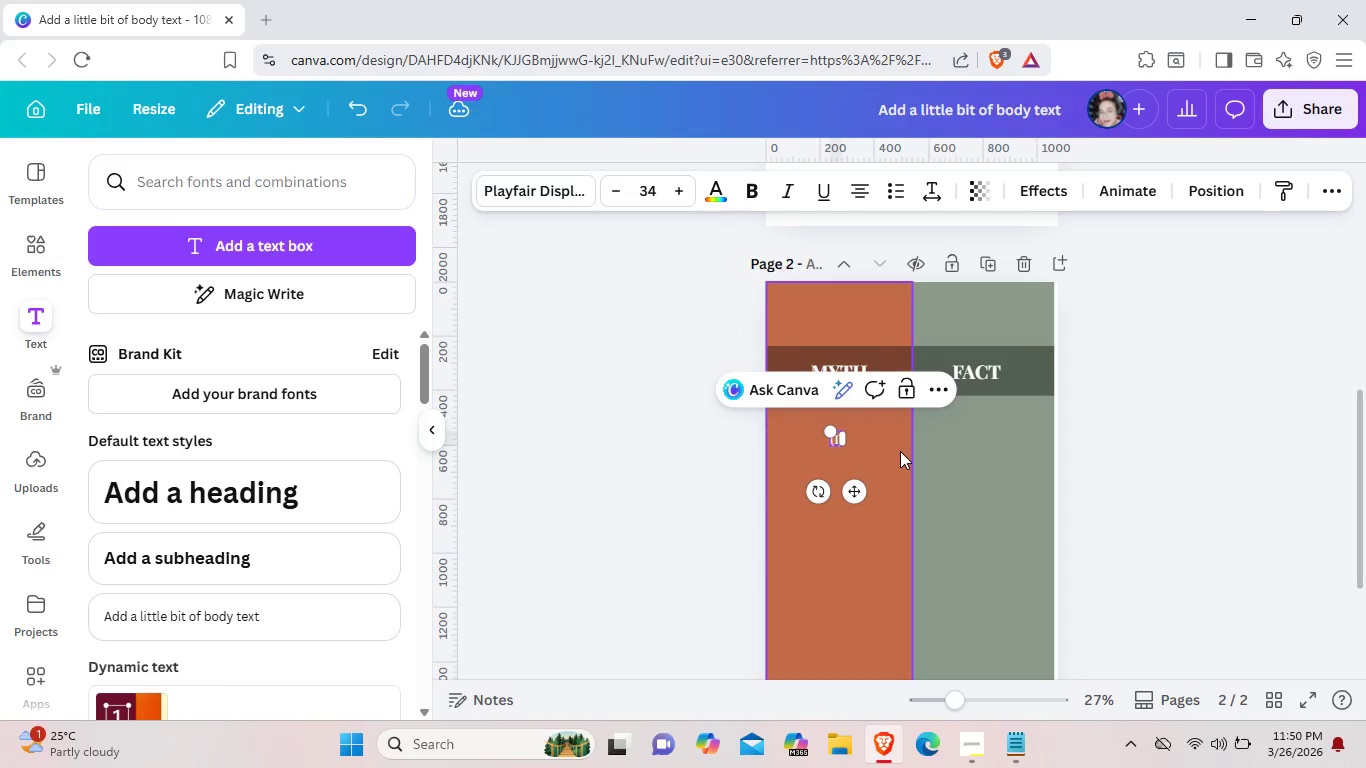 
key(Backspace)
 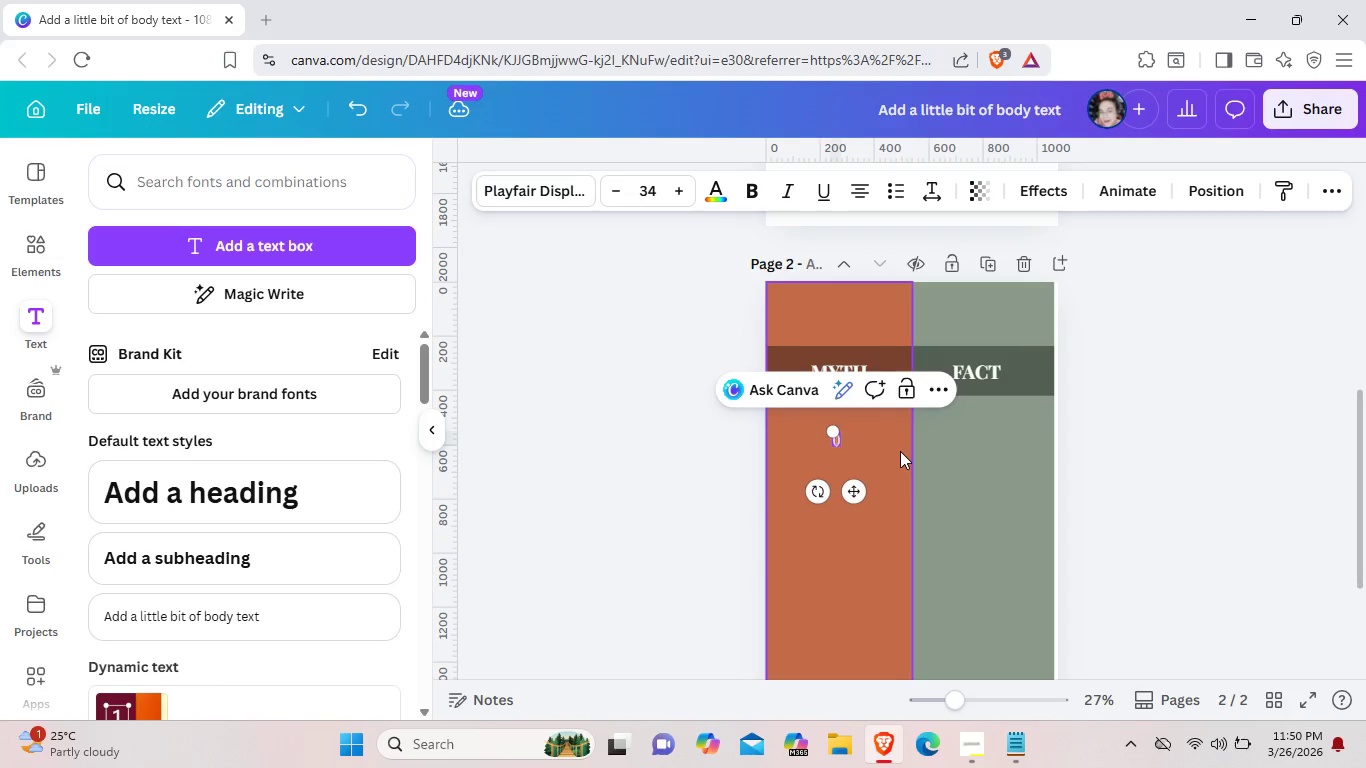 
key(Backspace)
 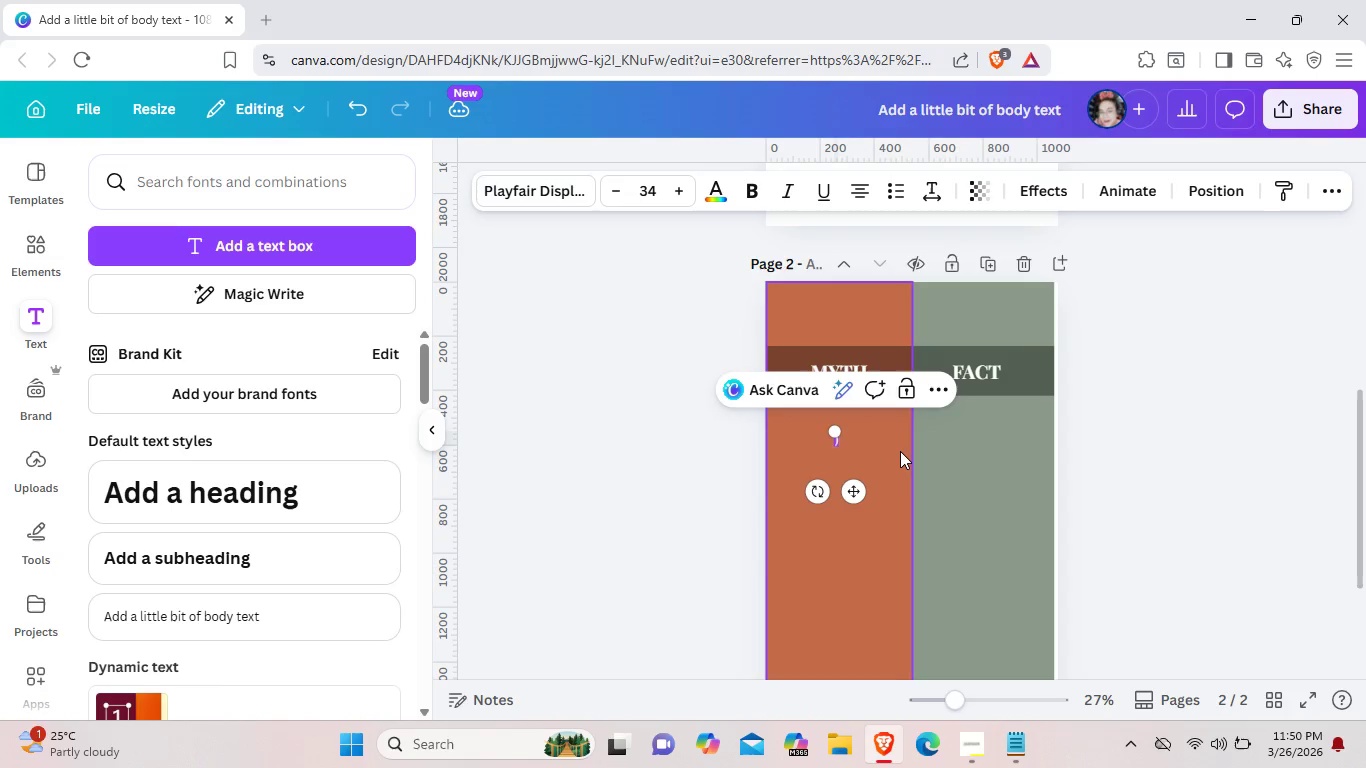 
key(Backspace)
 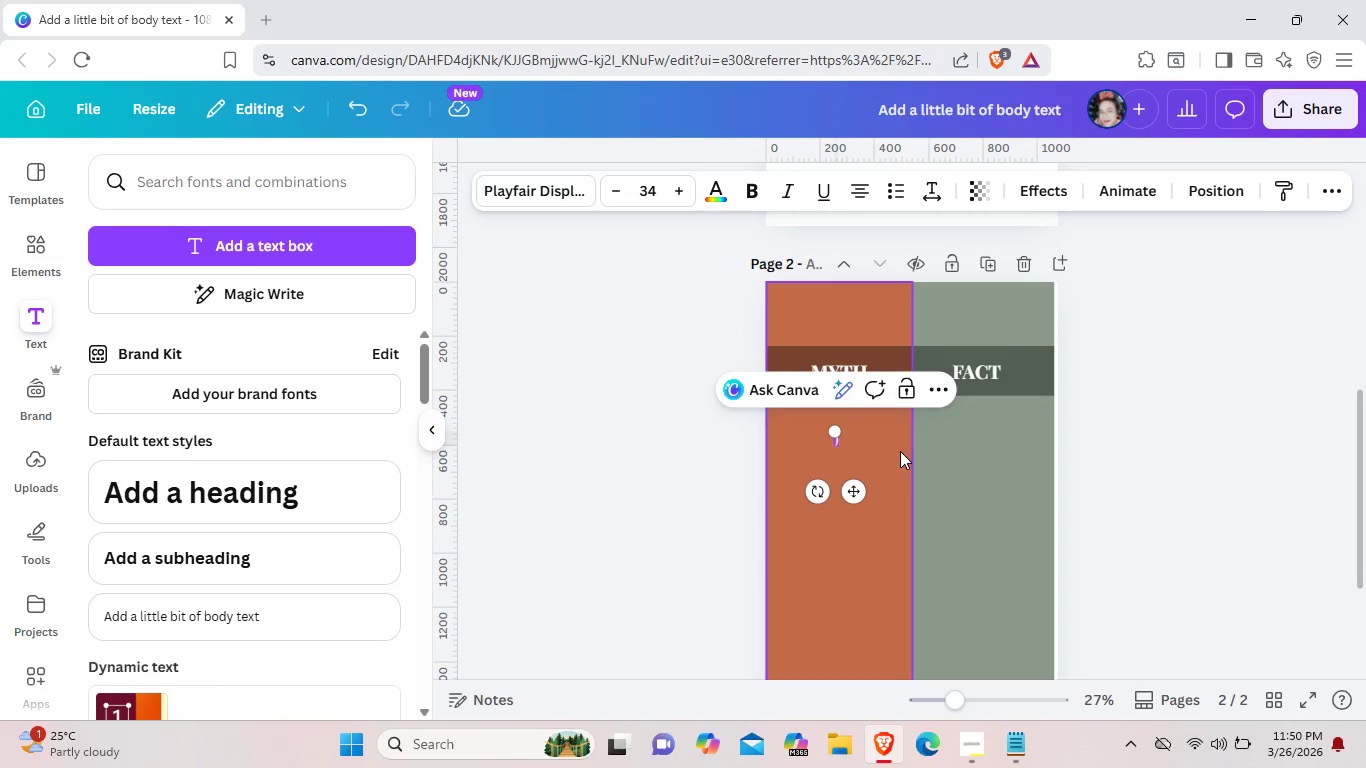 
key(ArrowRight)
 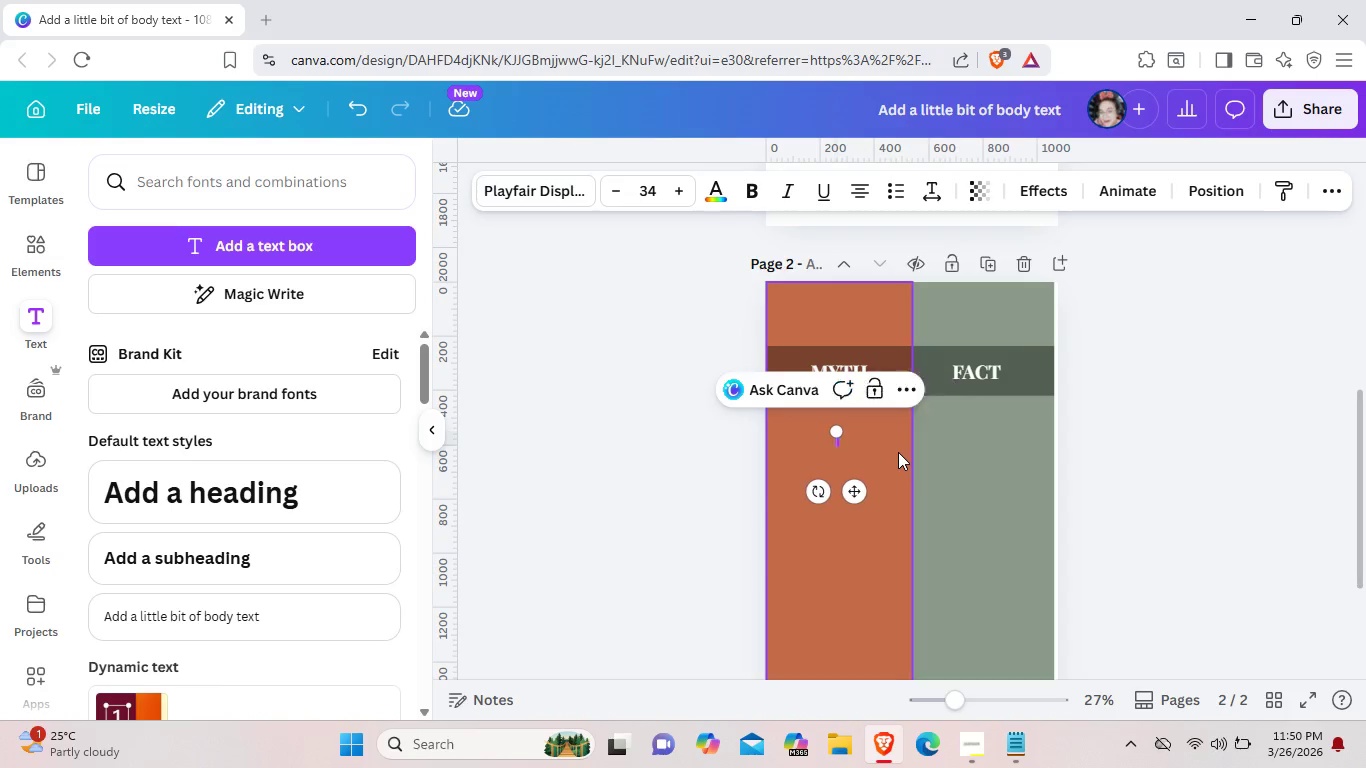 
key(Backspace)
type(Plant dyes can't cover gray hair)
 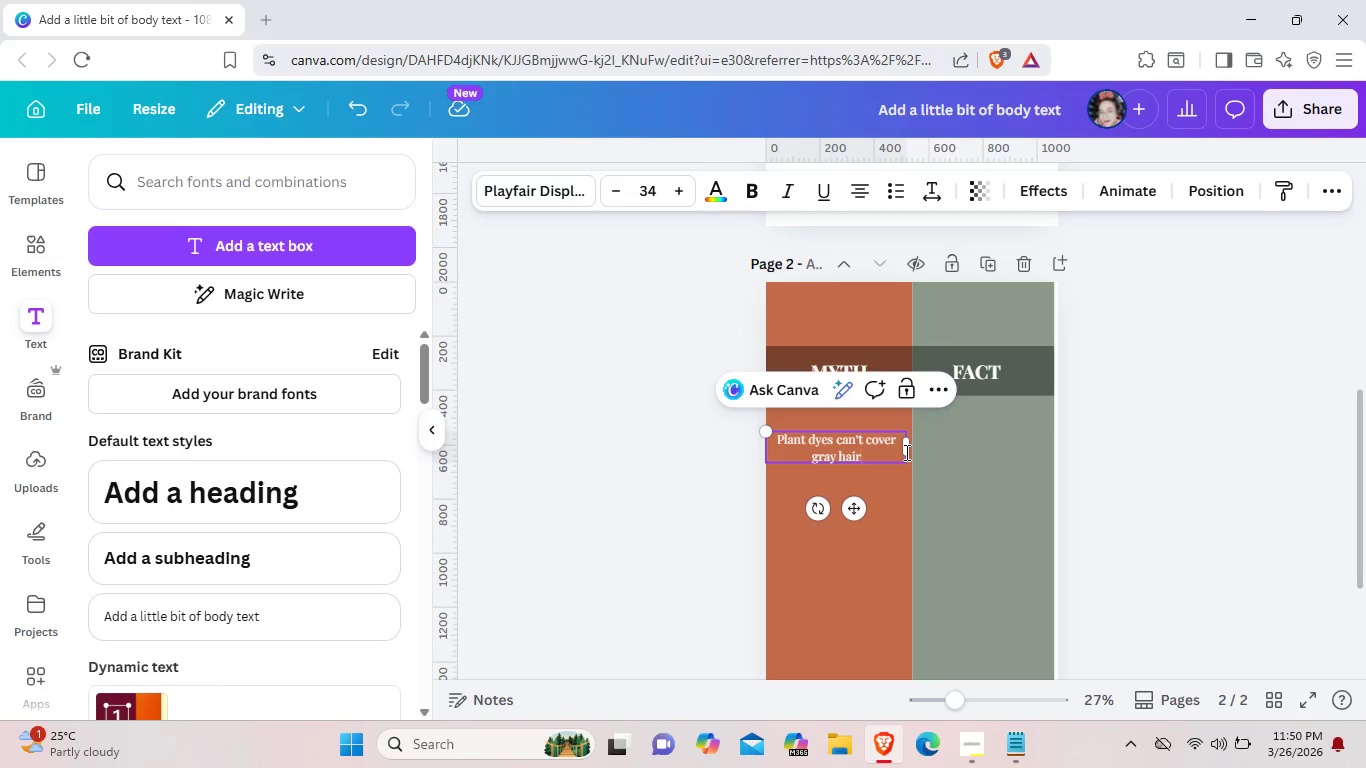 
wait(6.81)
 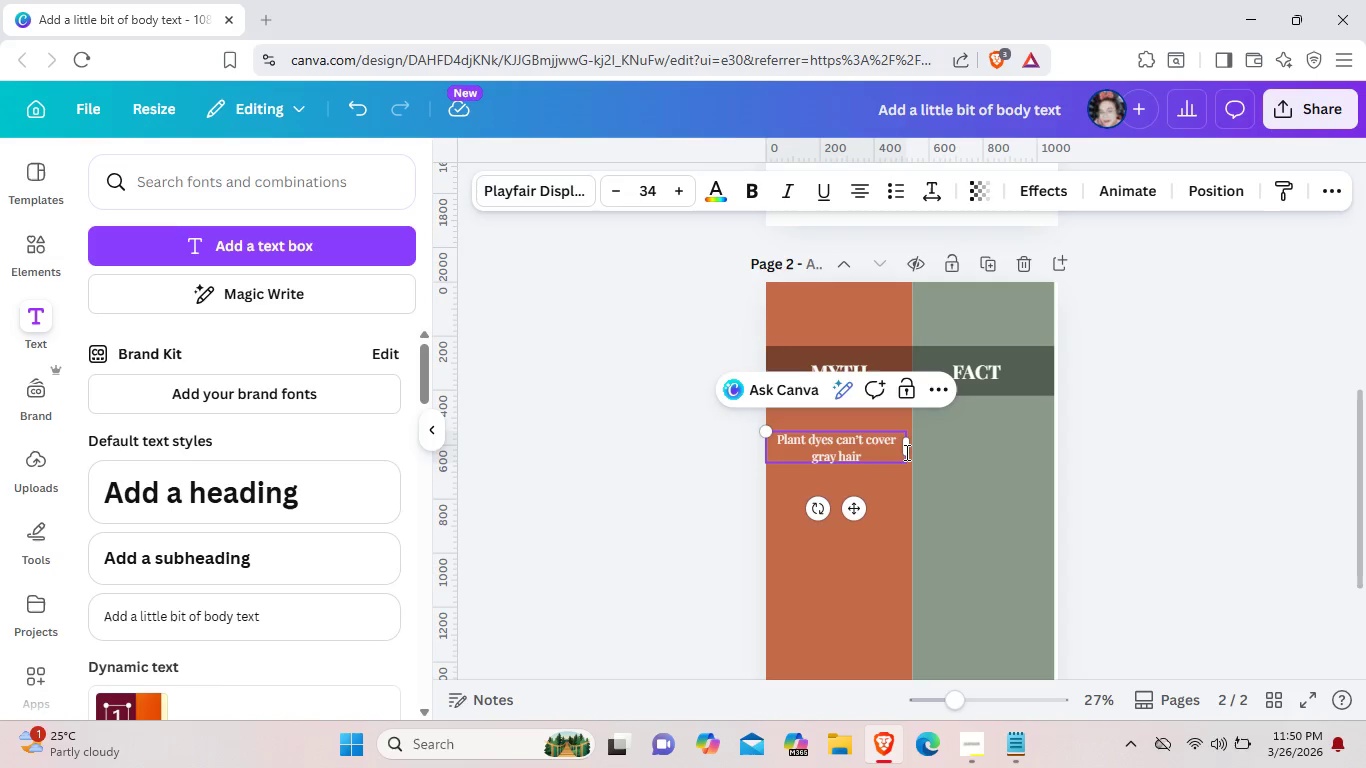 
left_click([876, 453])
 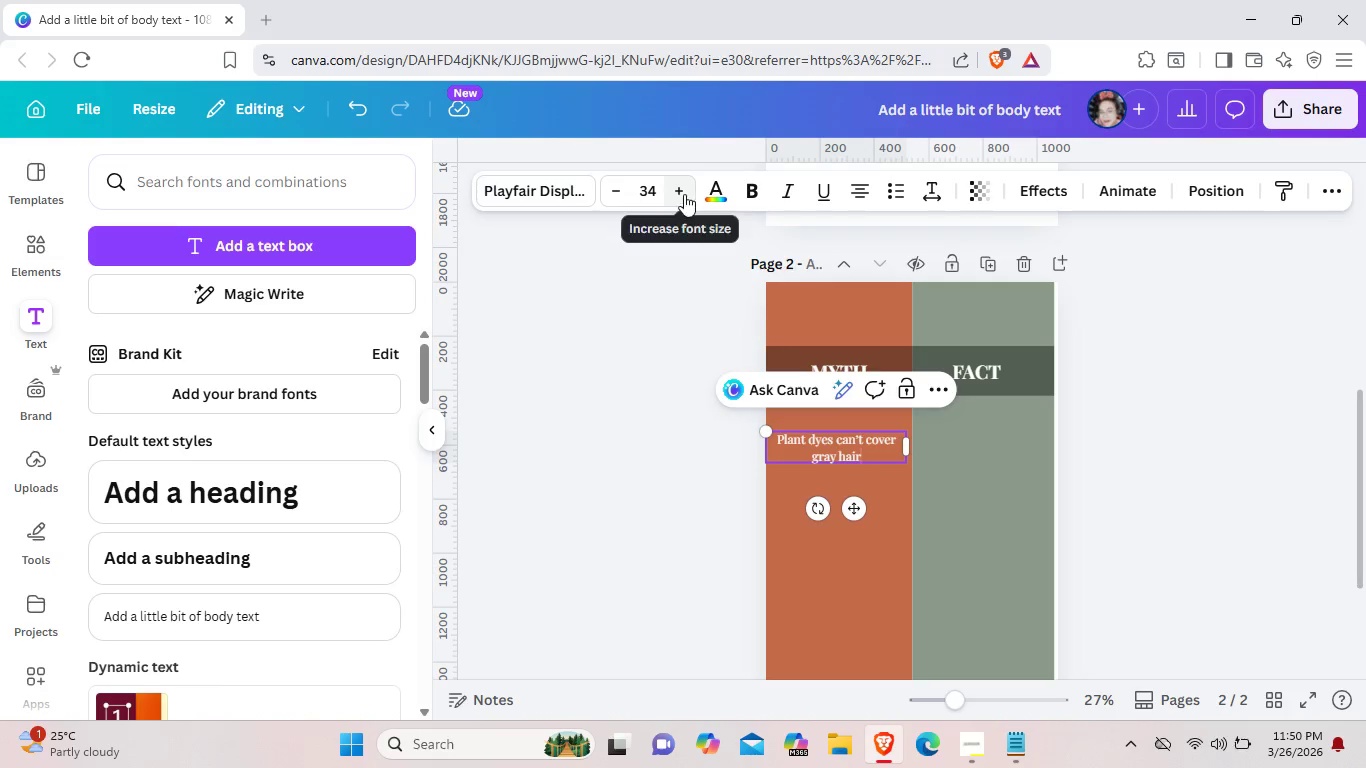 
double_click([684, 194])
 